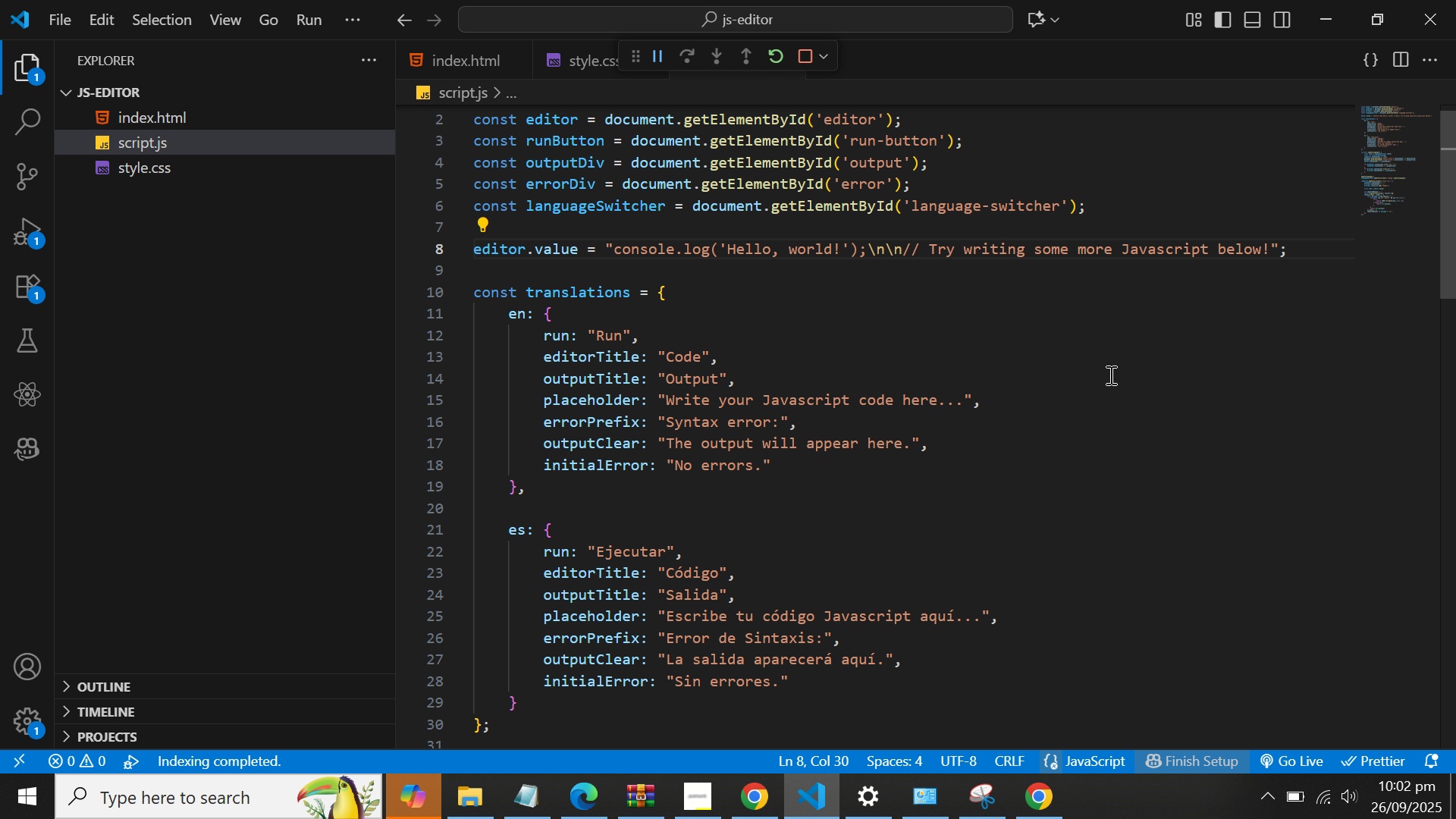 
left_click([1119, 375])
 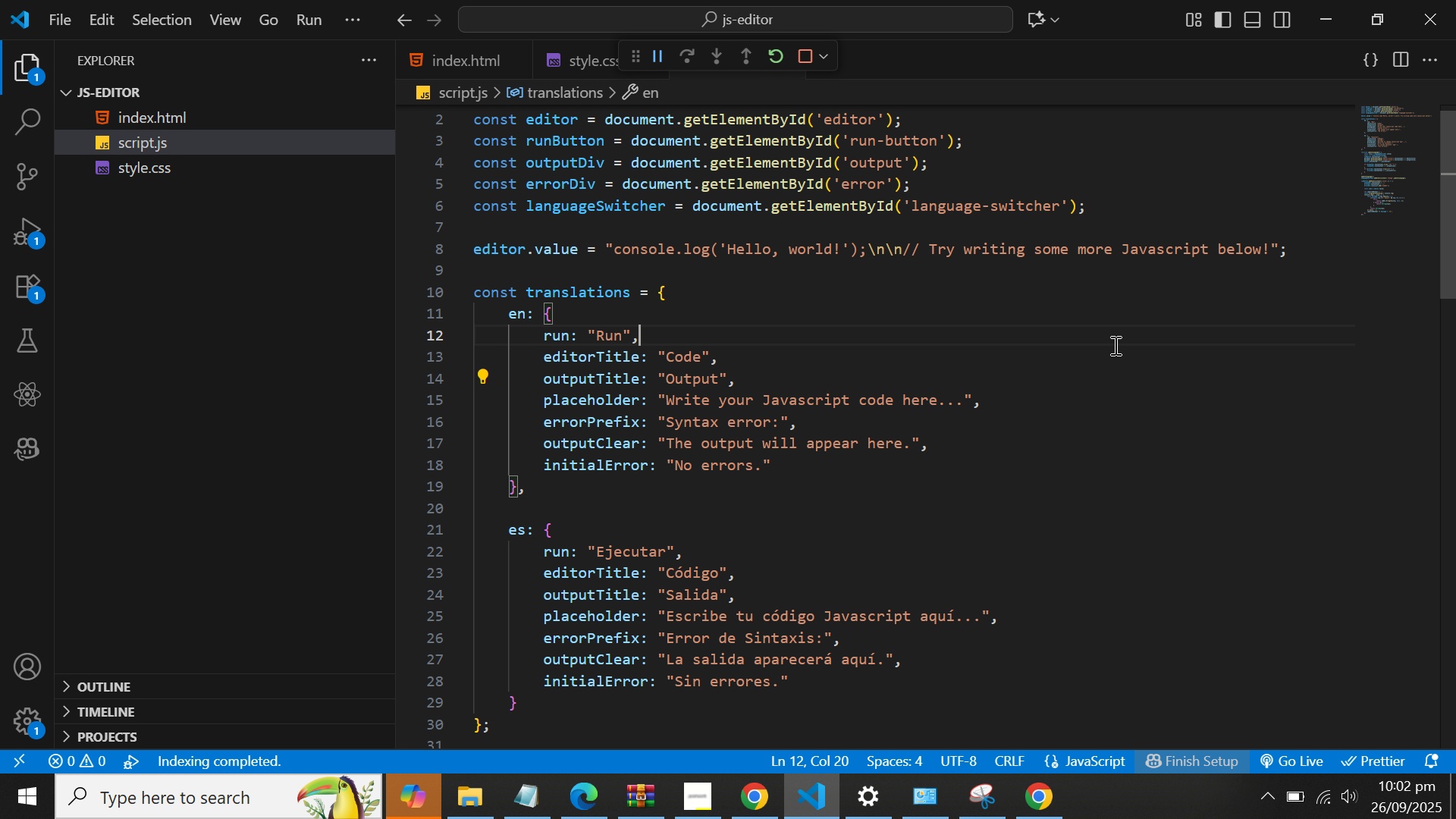 
left_click([1114, 345])
 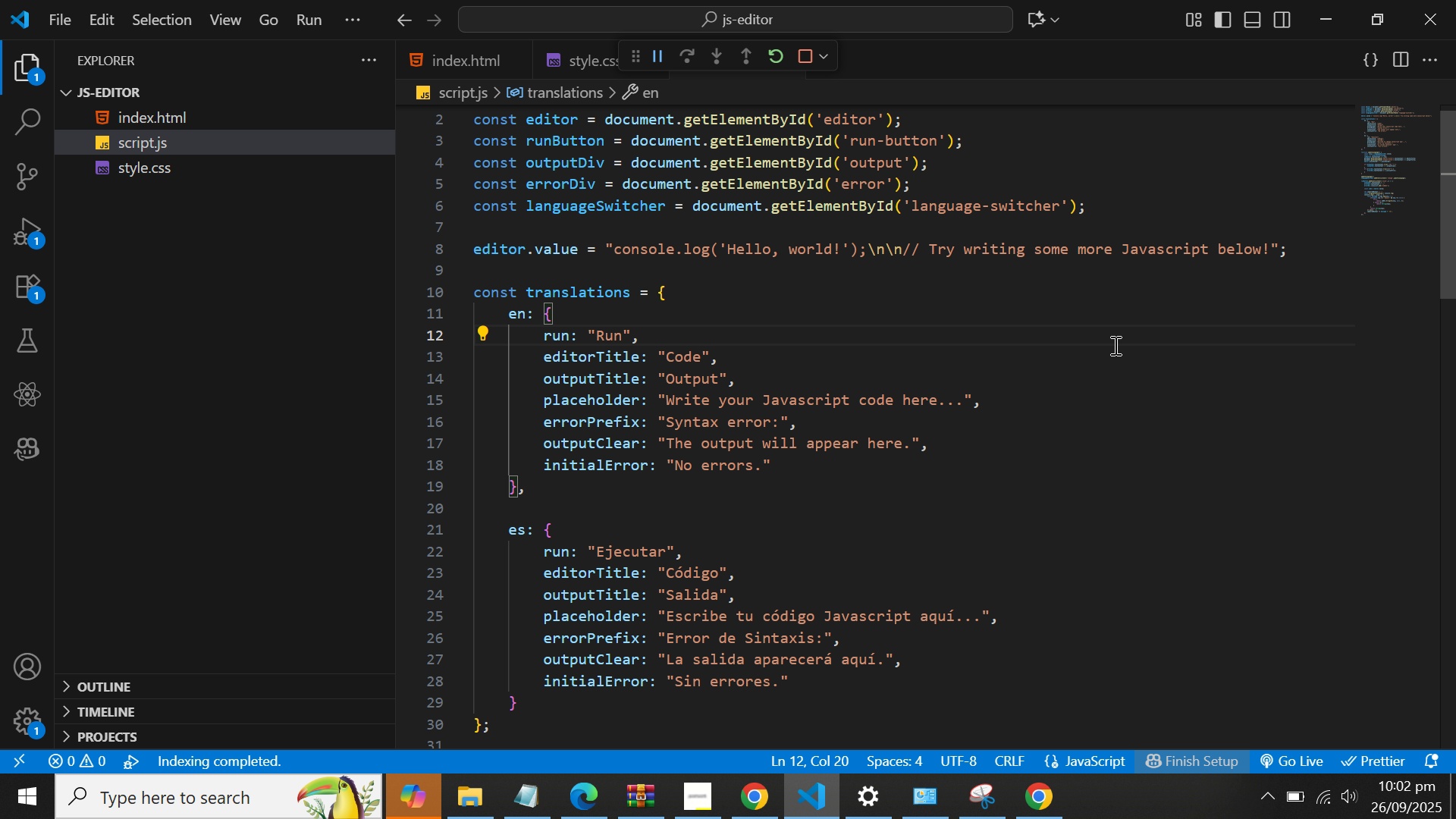 
key(Control+S)
 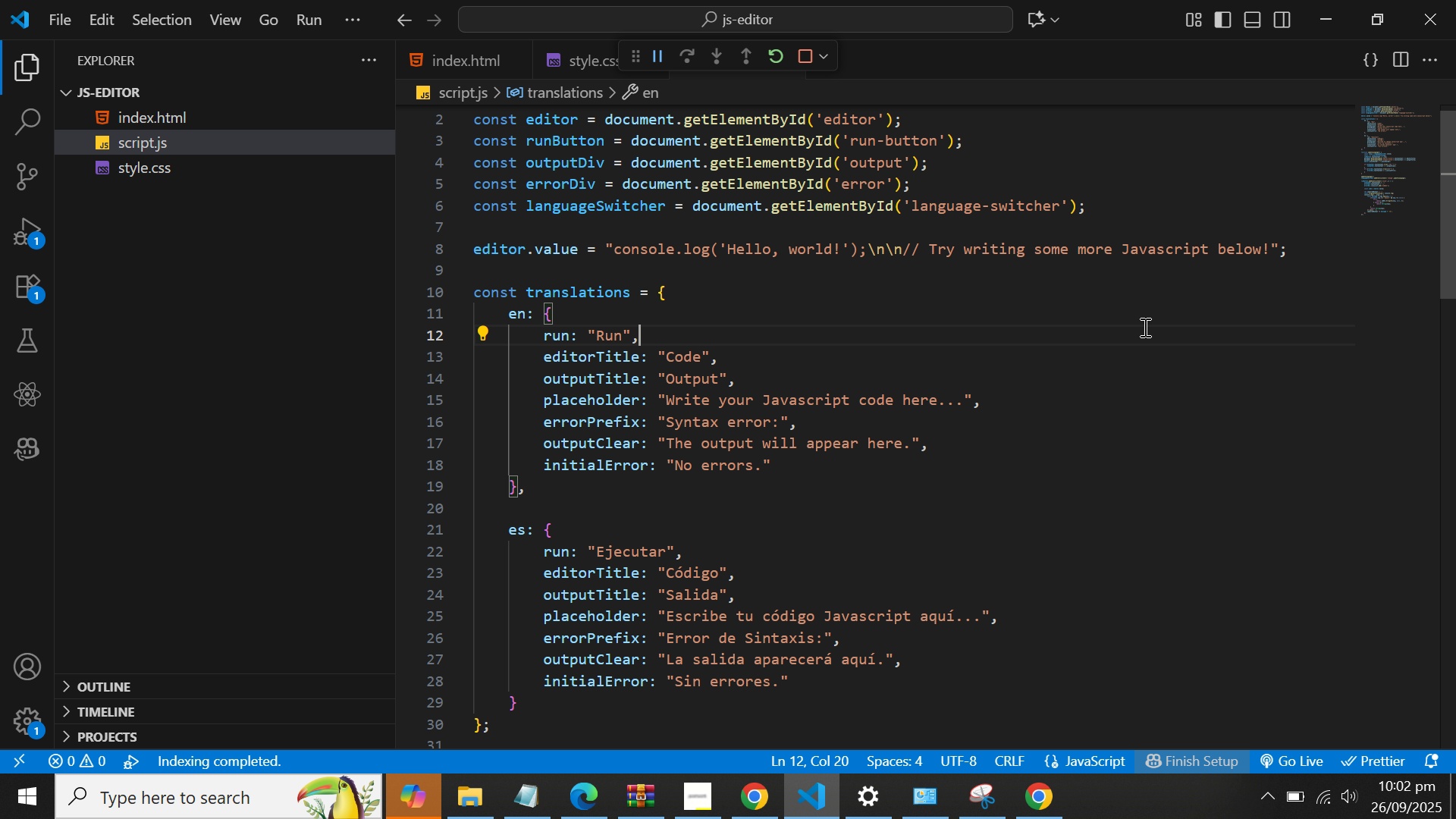 
left_click([1144, 327])
 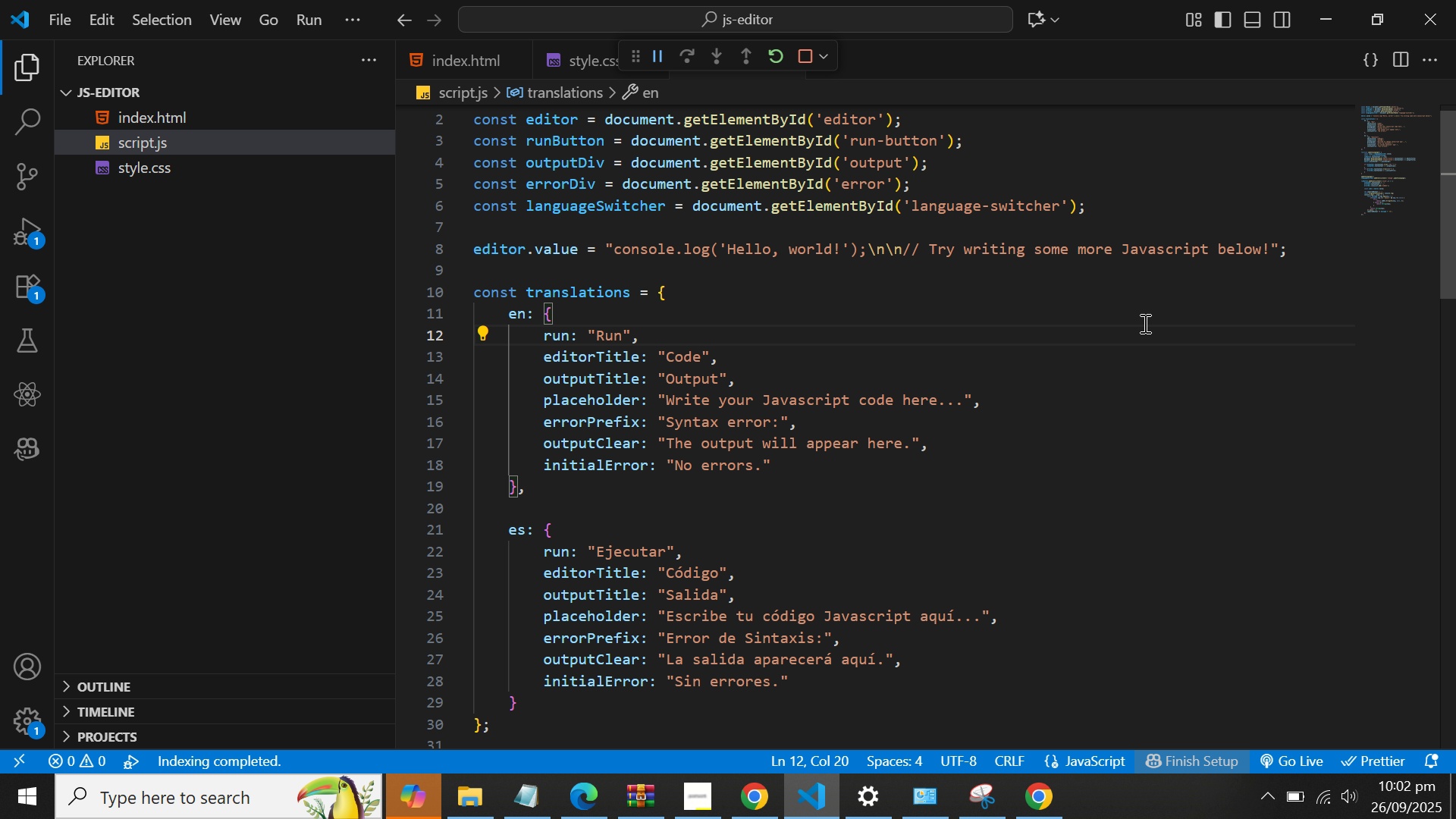 
key(Alt+AltLeft)
 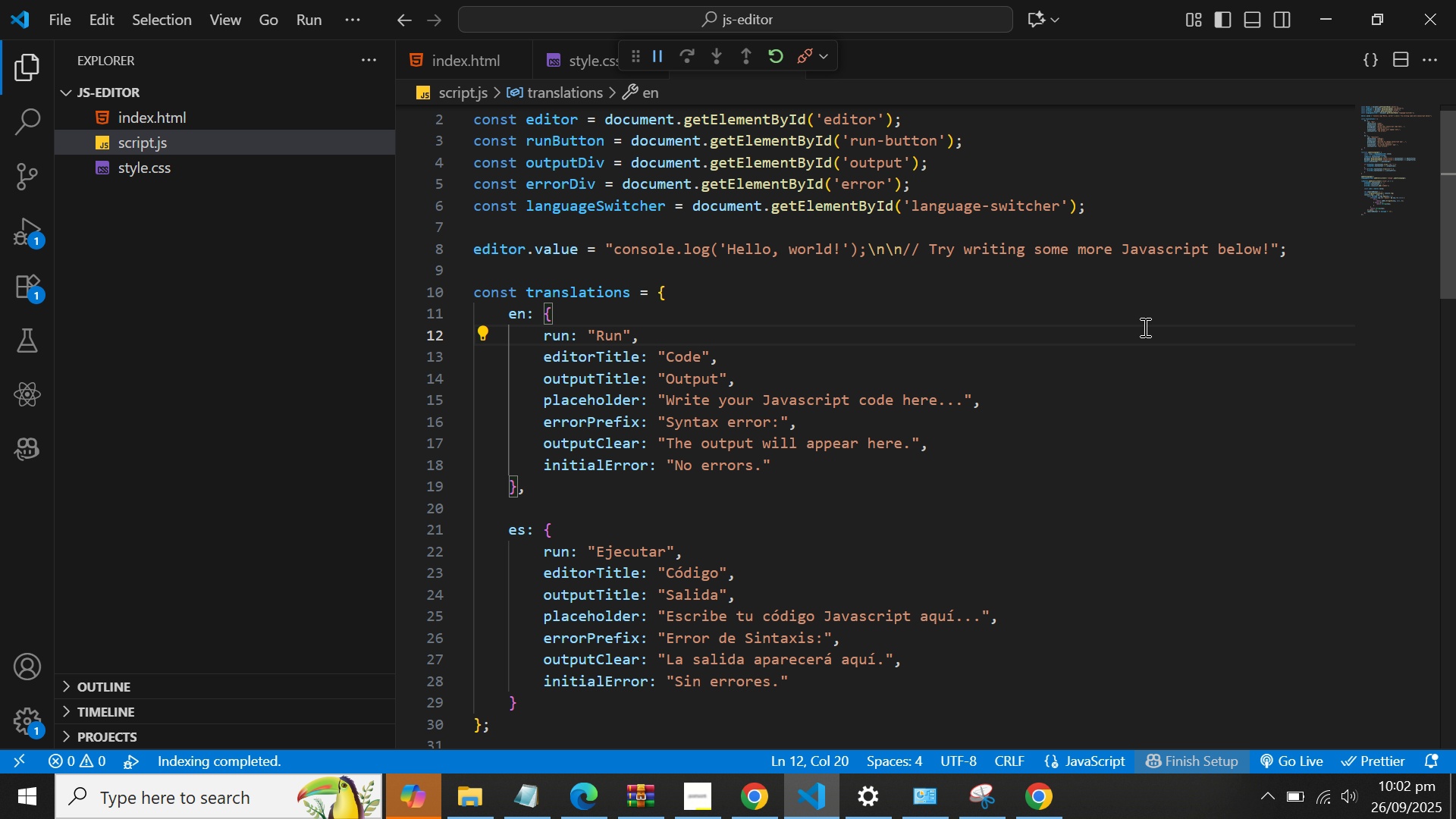 
key(Alt+Tab)
 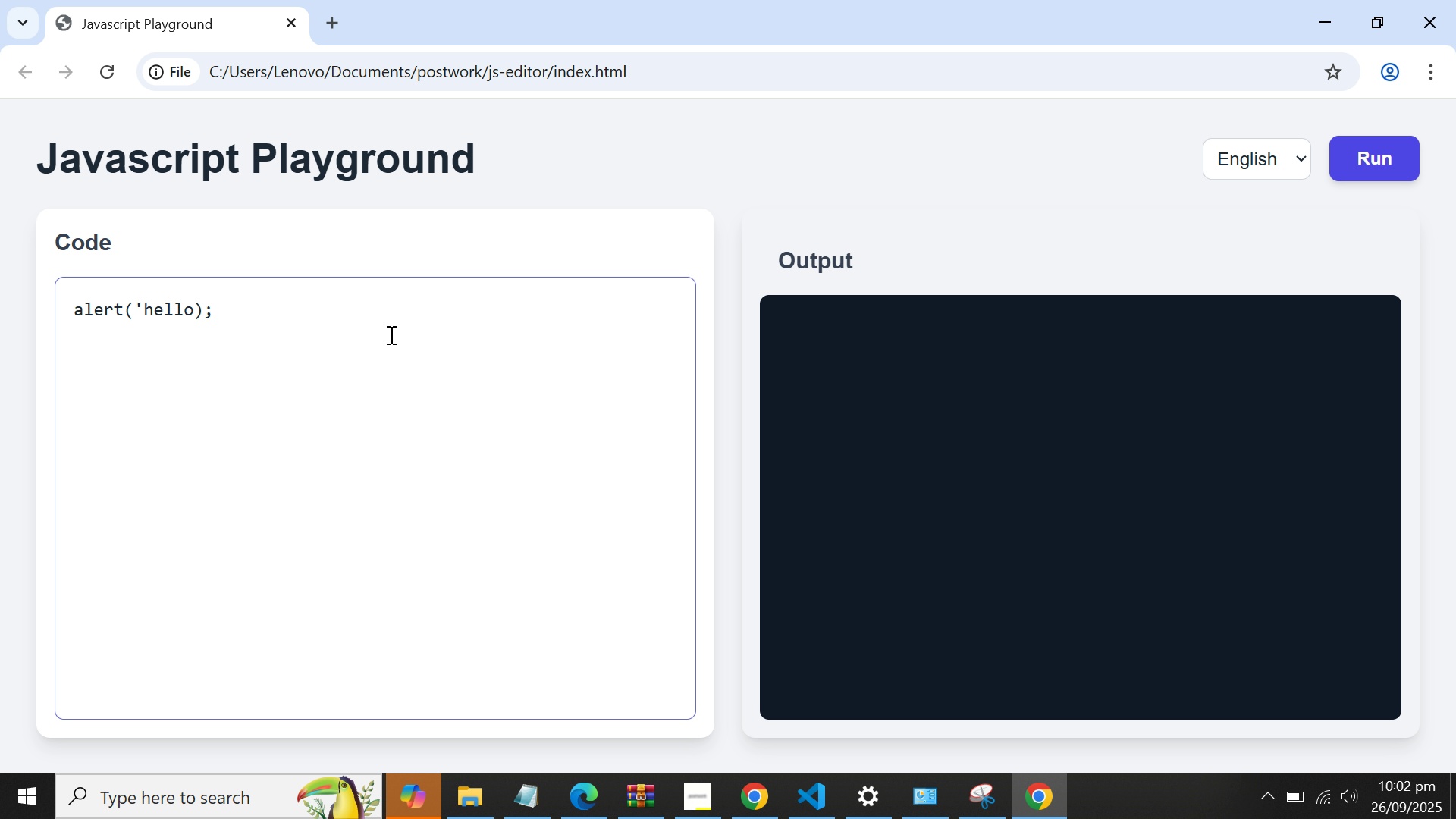 
left_click([390, 334])
 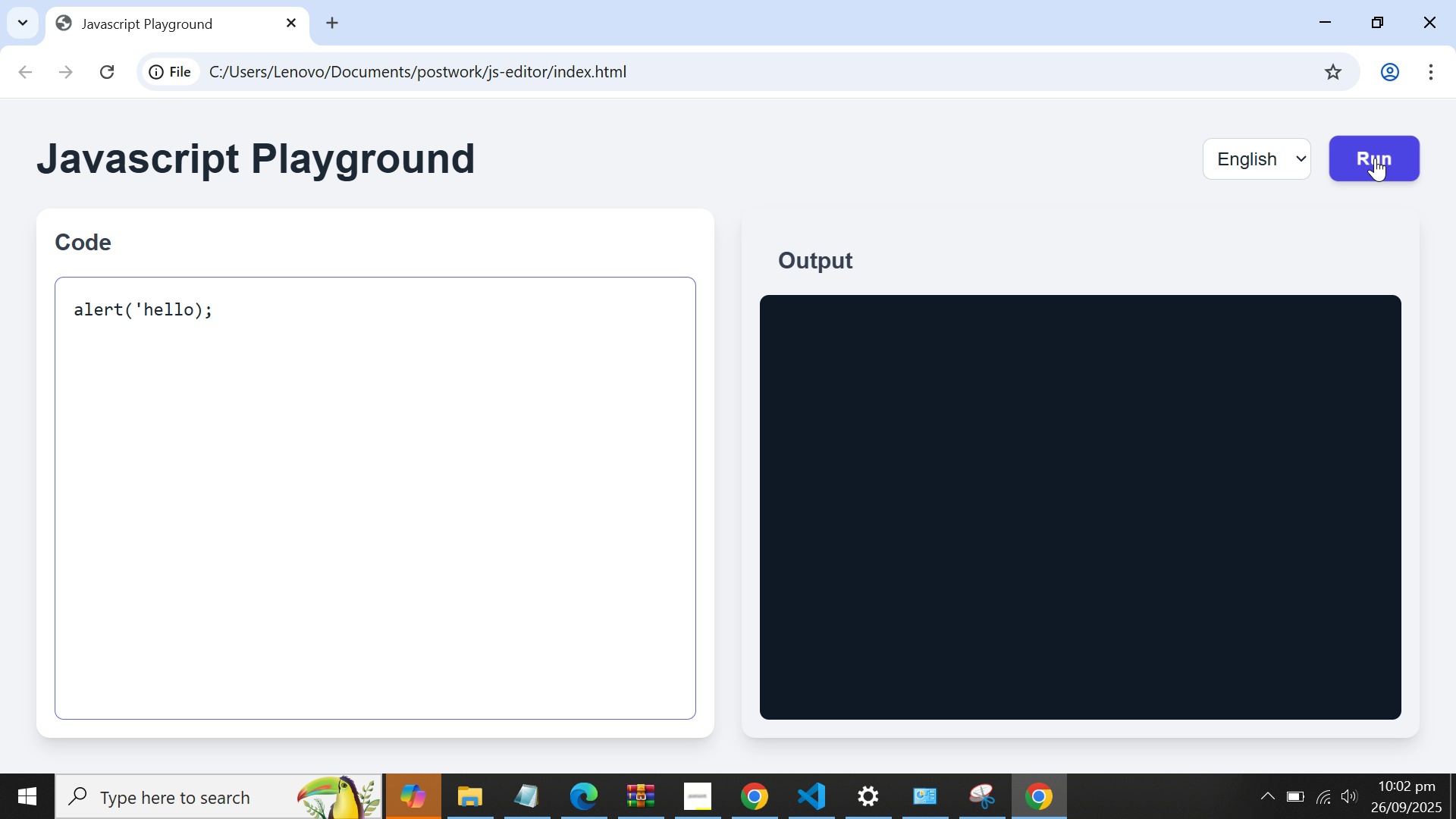 
left_click([1375, 156])
 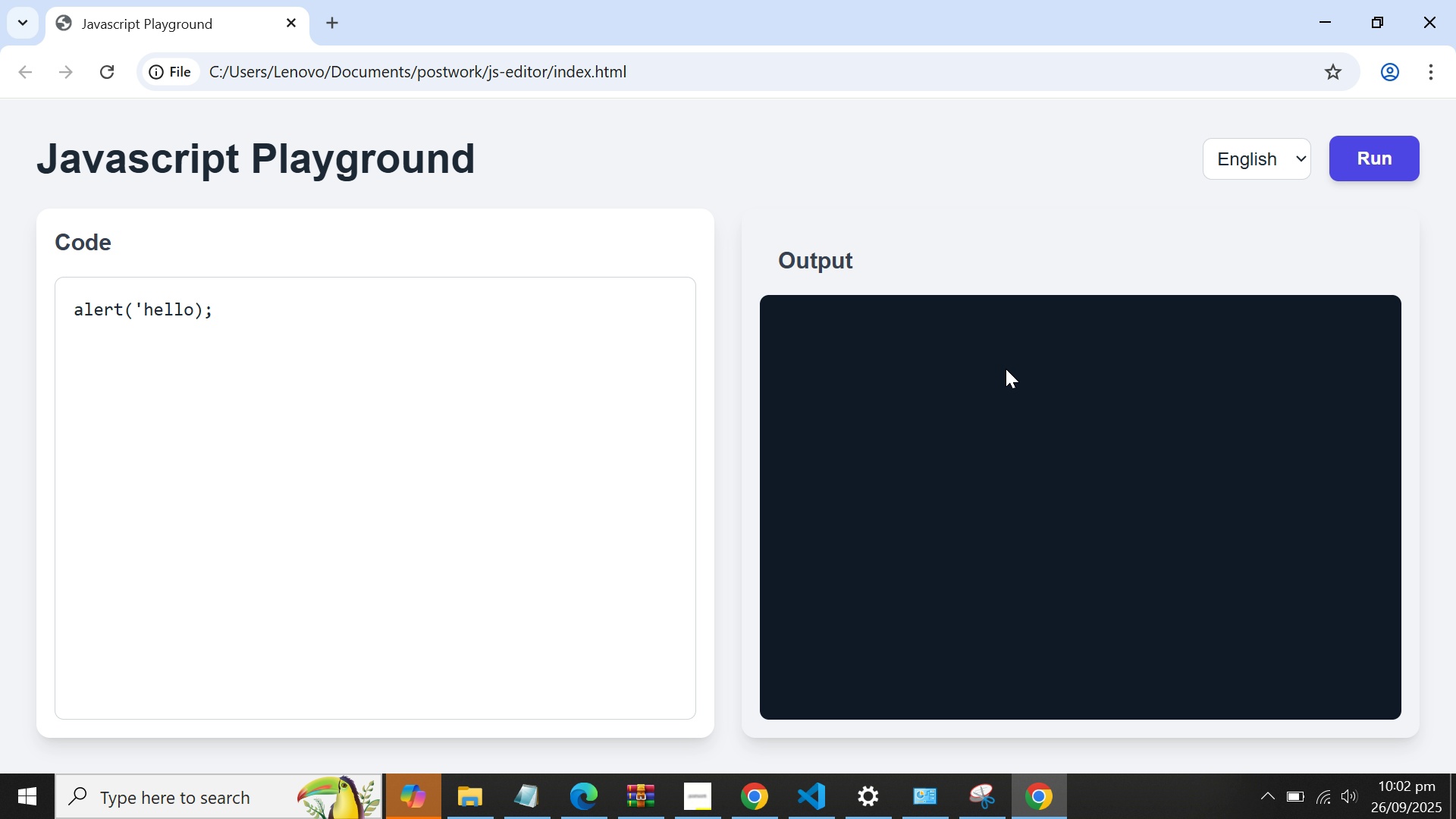 
double_click([568, 372])
 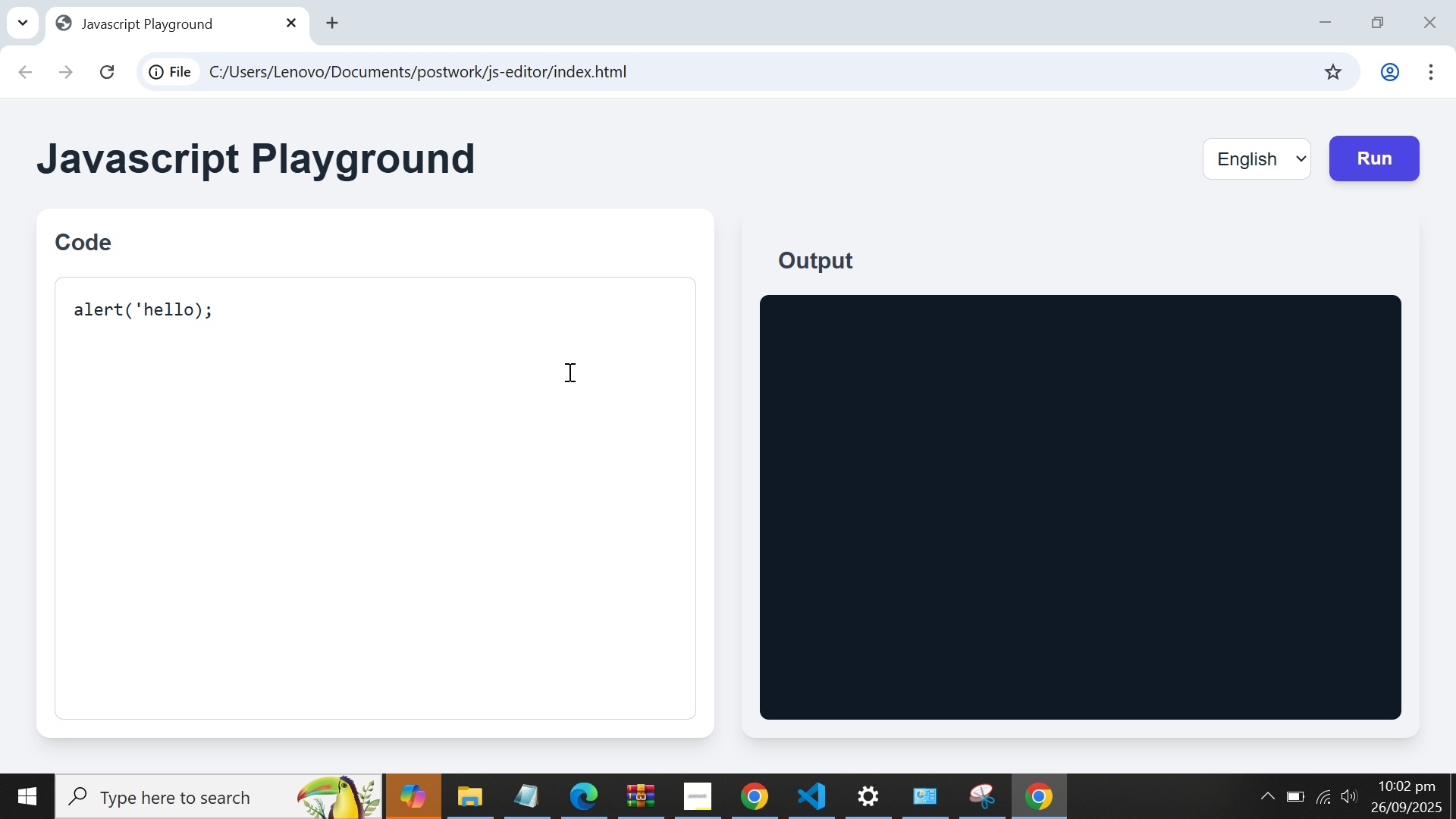 
key(Alt+AltLeft)
 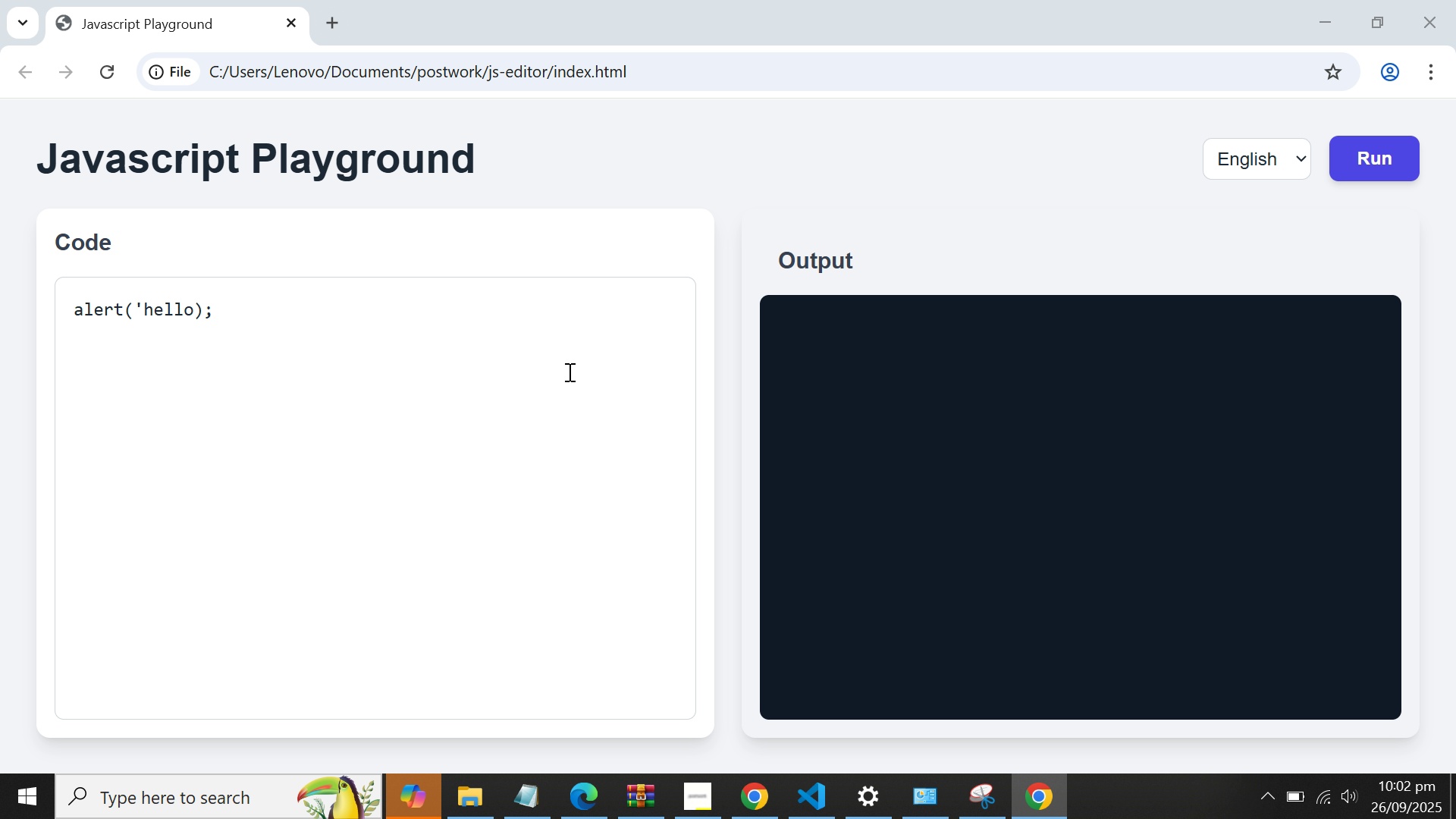 
key(Alt+Tab)
 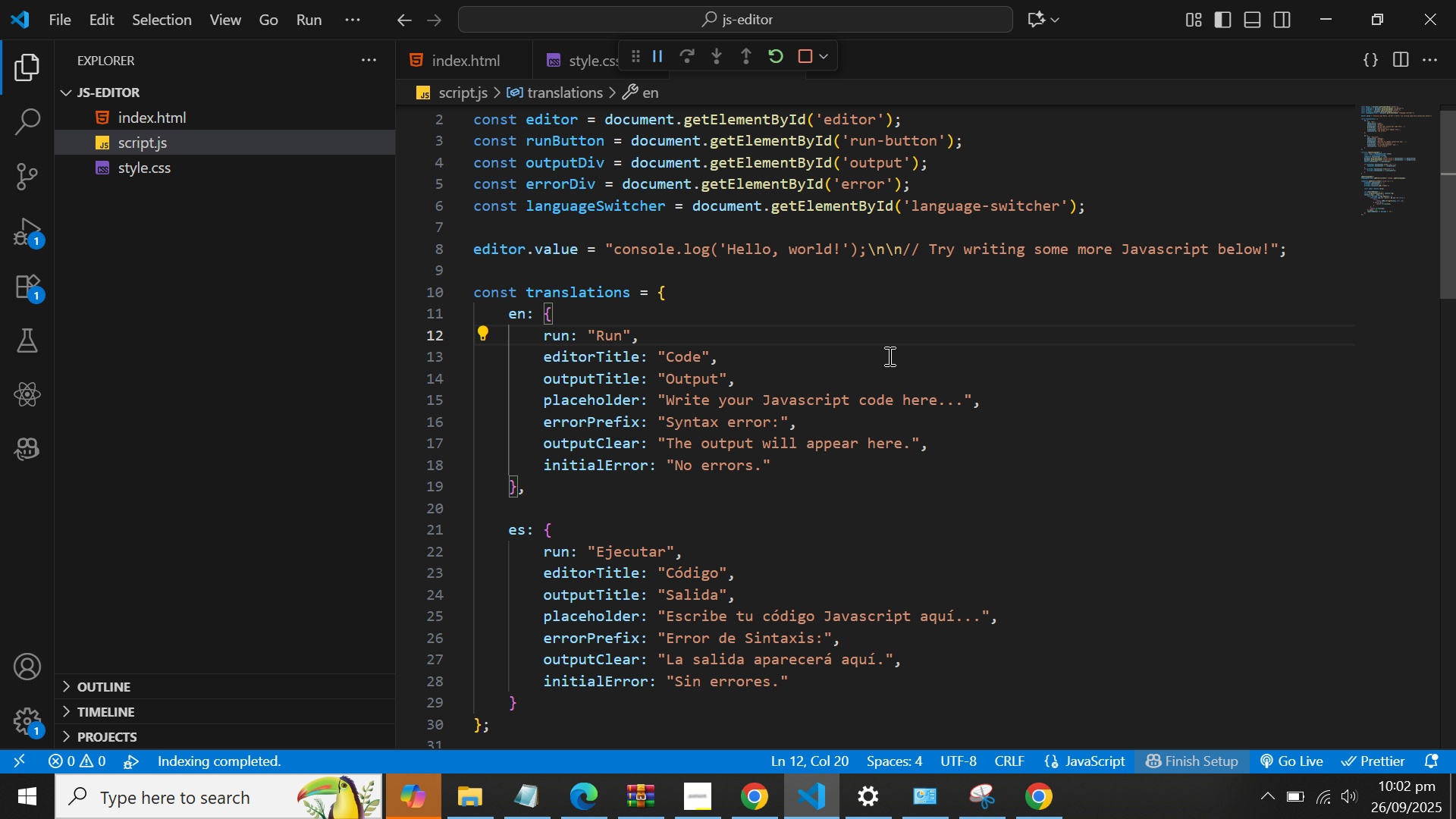 
scroll: coordinate [890, 356], scroll_direction: up, amount: 1.0
 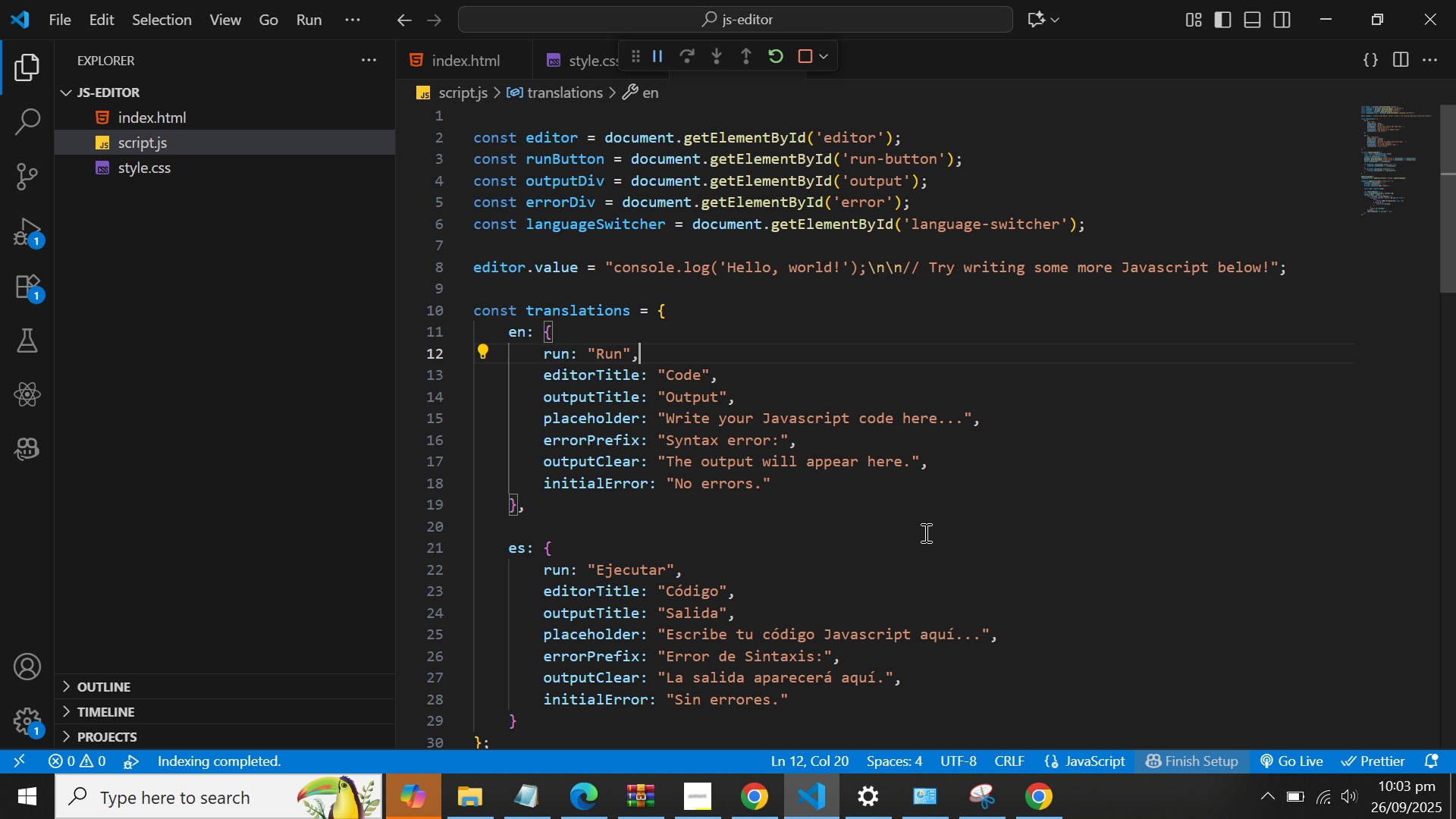 
wait(44.82)
 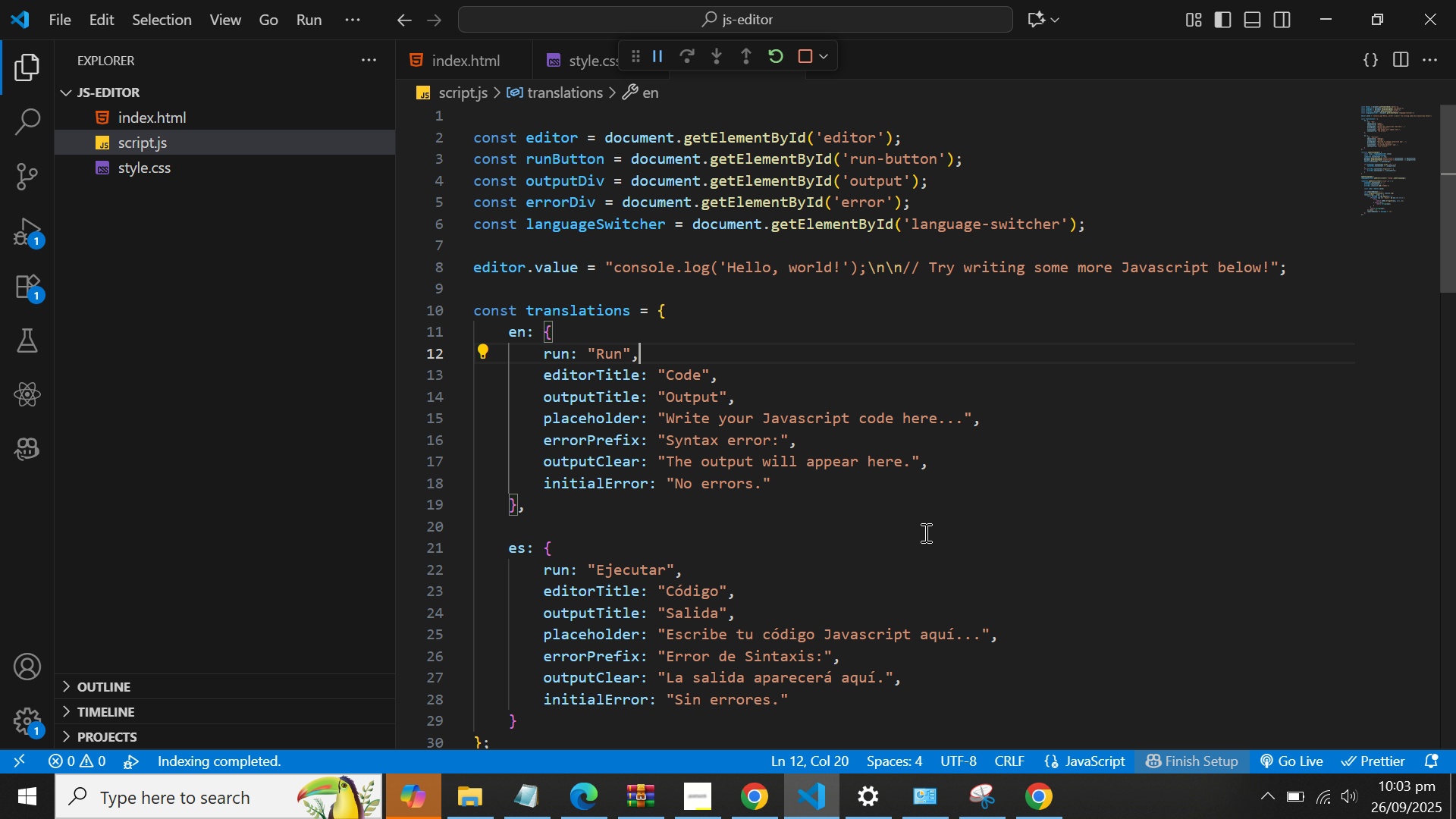 
left_click_drag(start_coordinate=[484, 352], to_coordinate=[1075, 411])
 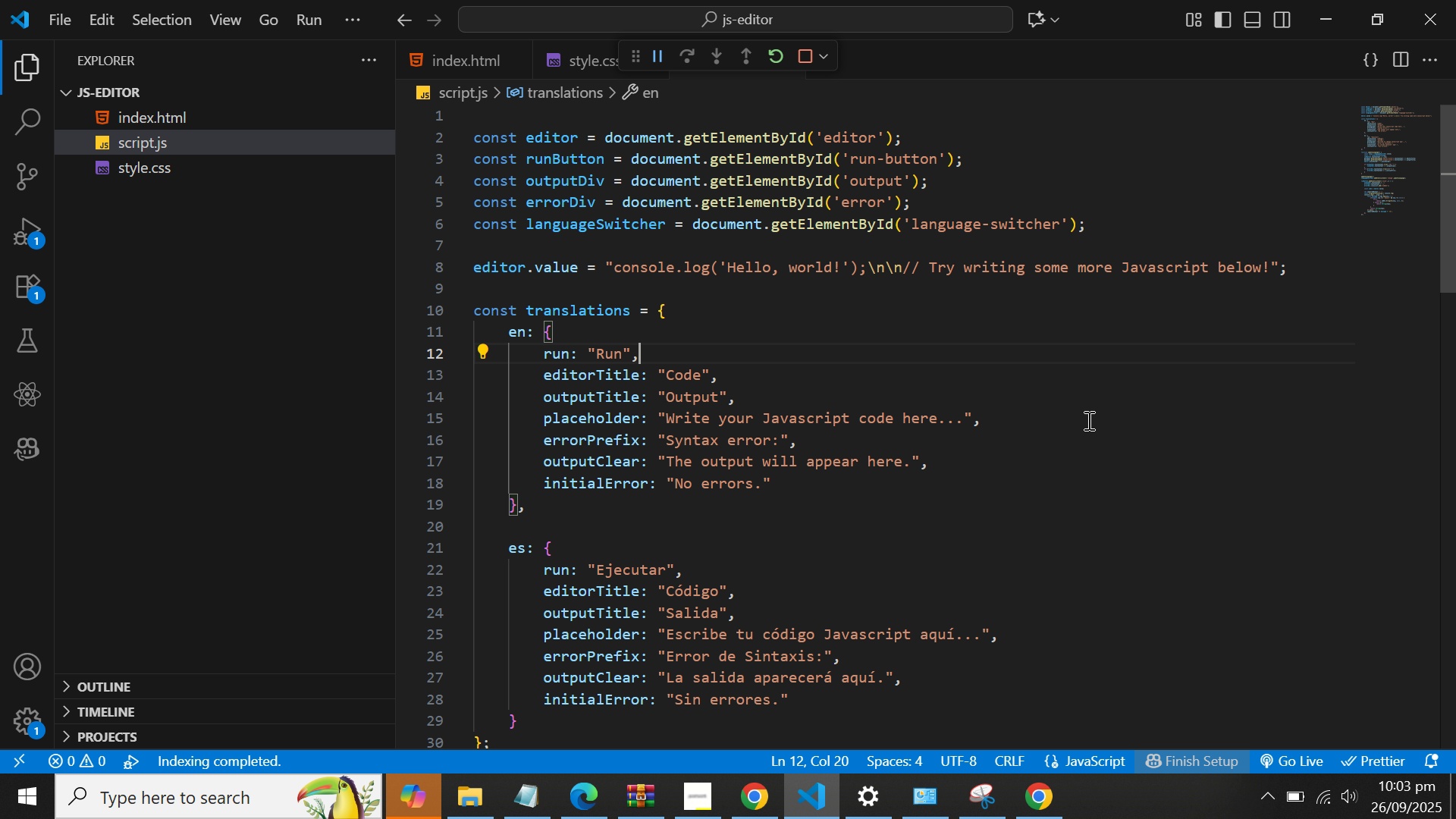 
scroll: coordinate [1087, 420], scroll_direction: down, amount: 1.0
 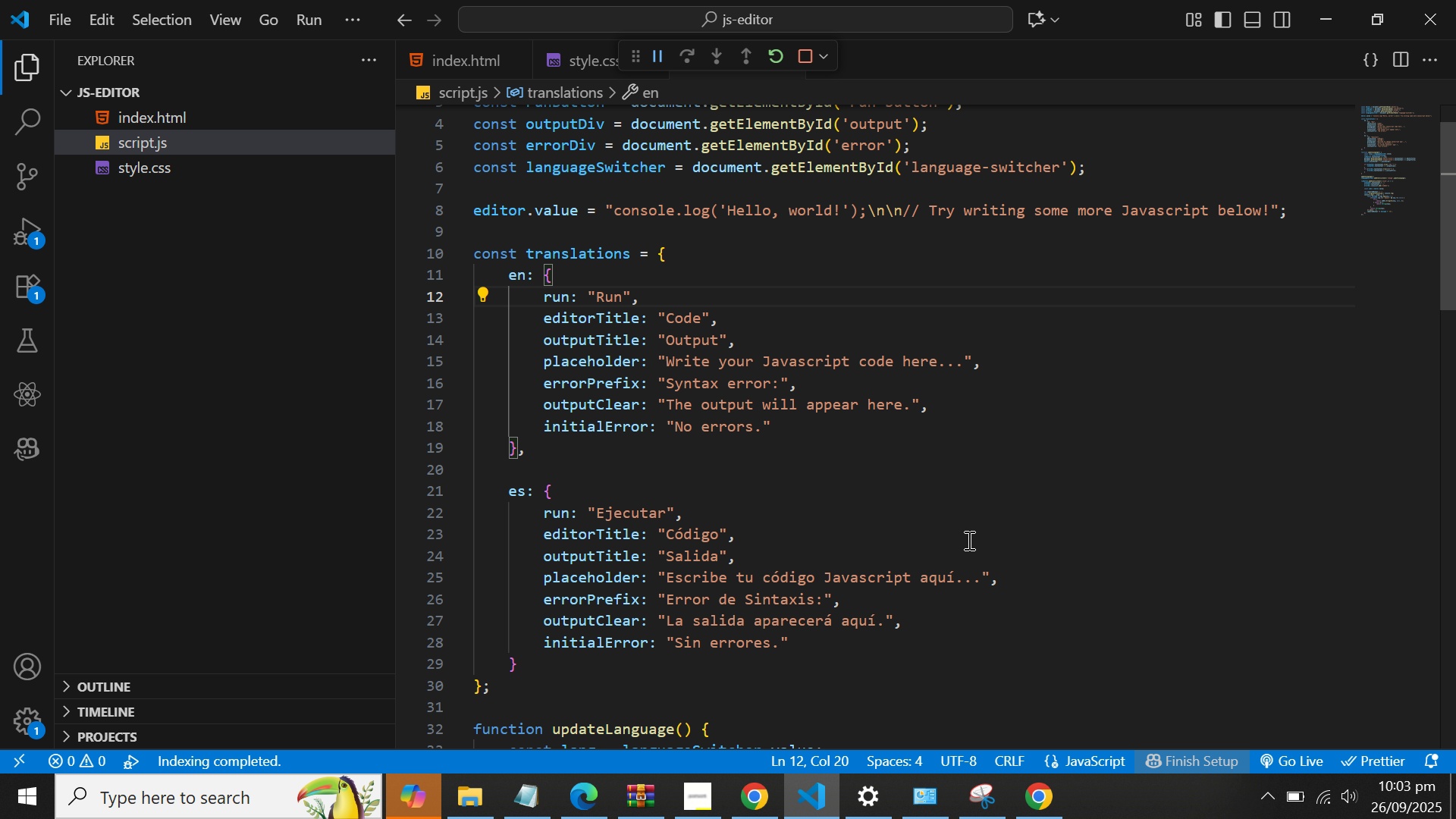 
wait(21.77)
 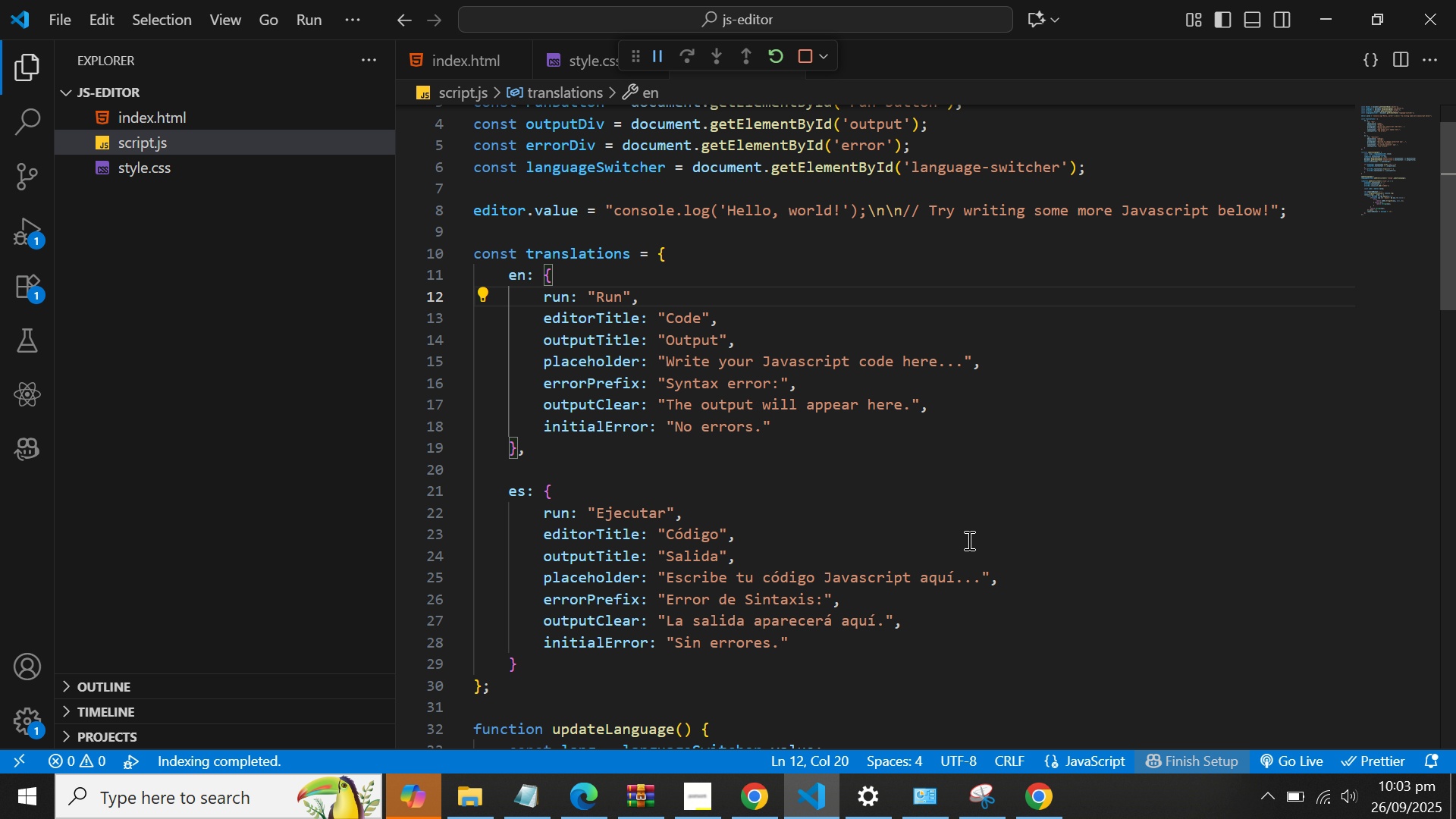 
scroll: coordinate [871, 496], scroll_direction: down, amount: 4.0
 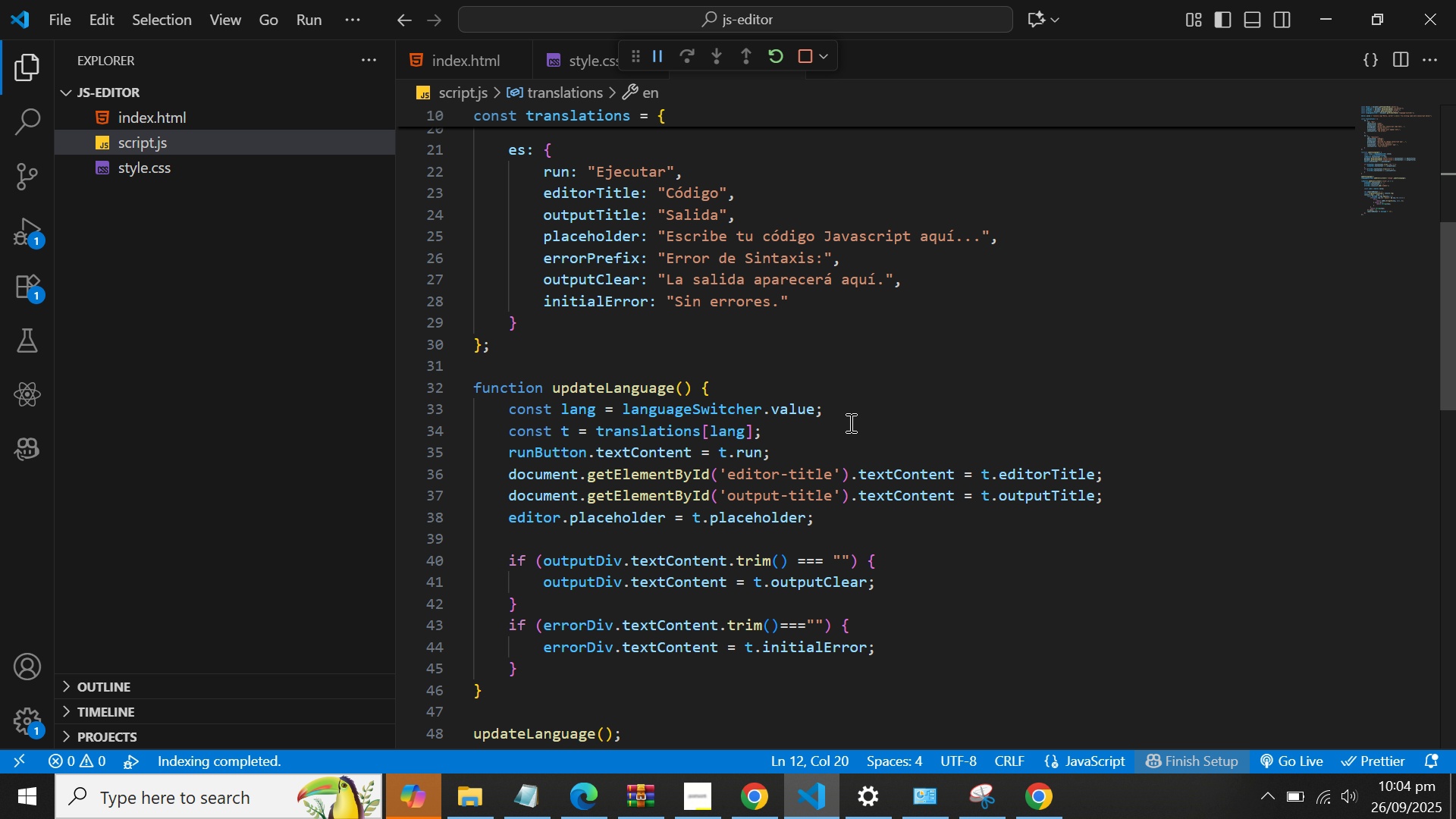 
wait(18.05)
 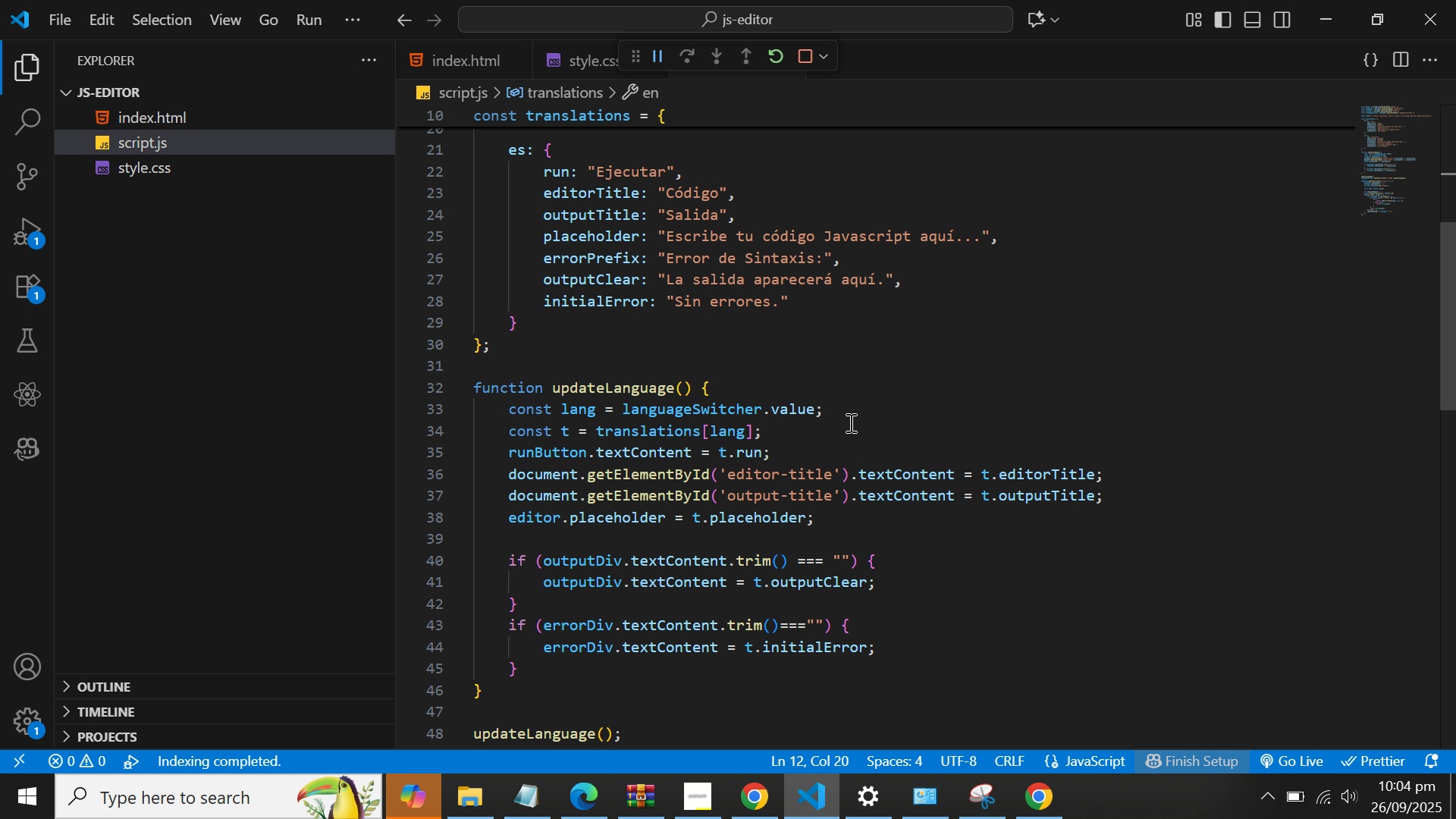 
left_click([781, 428])
 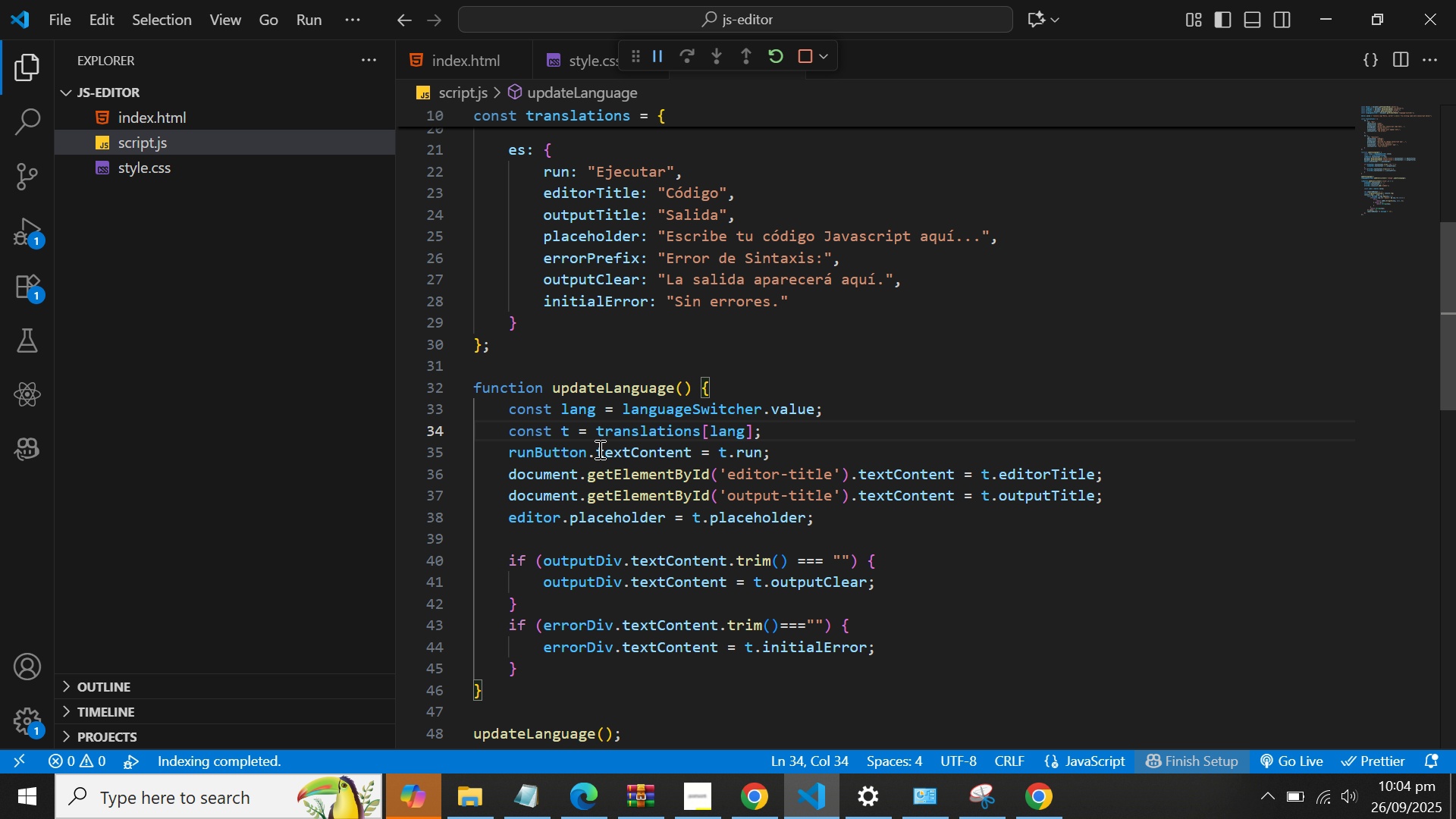 
left_click_drag(start_coordinate=[598, 449], to_coordinate=[836, 455])
 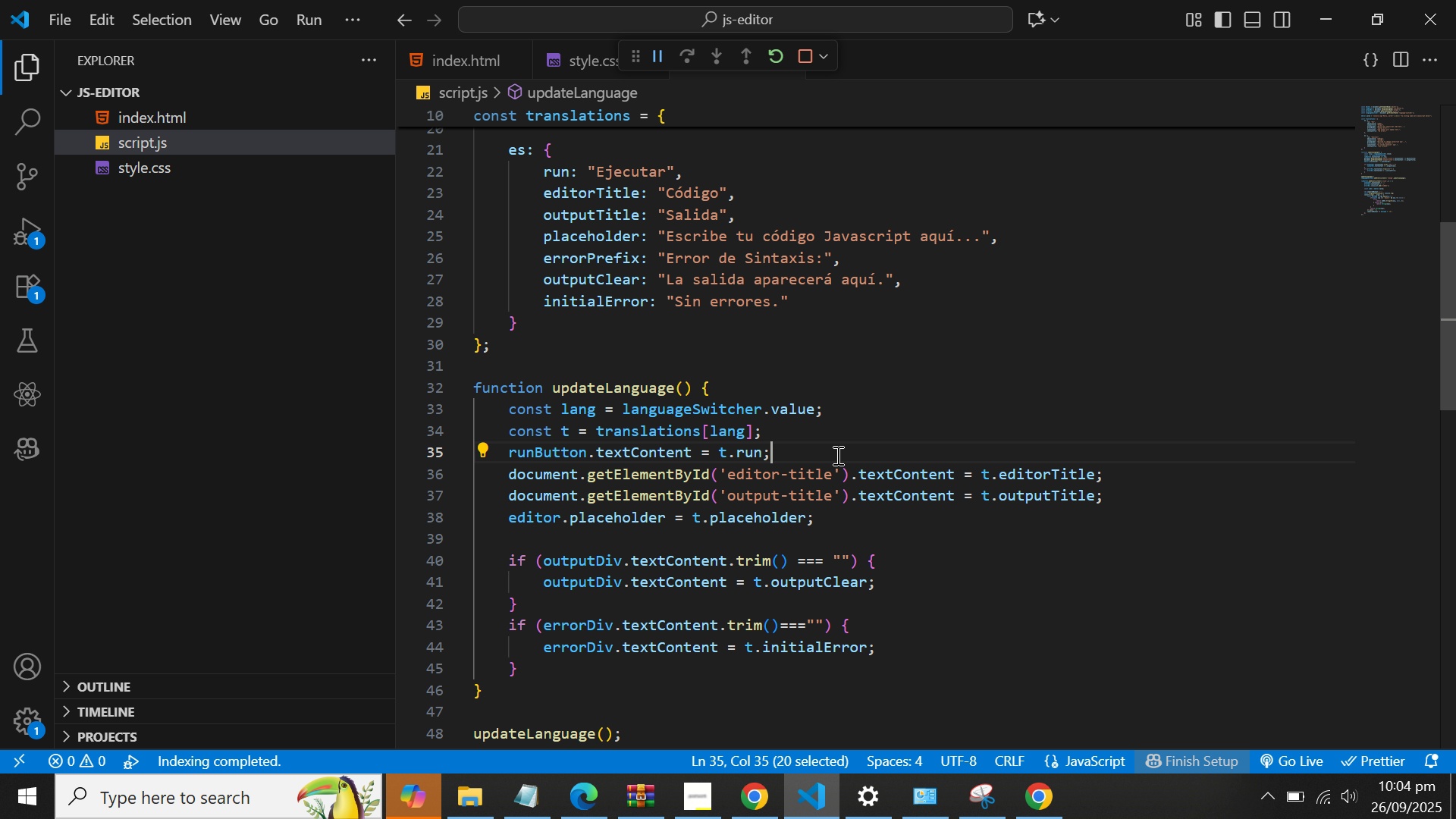 
left_click([836, 455])
 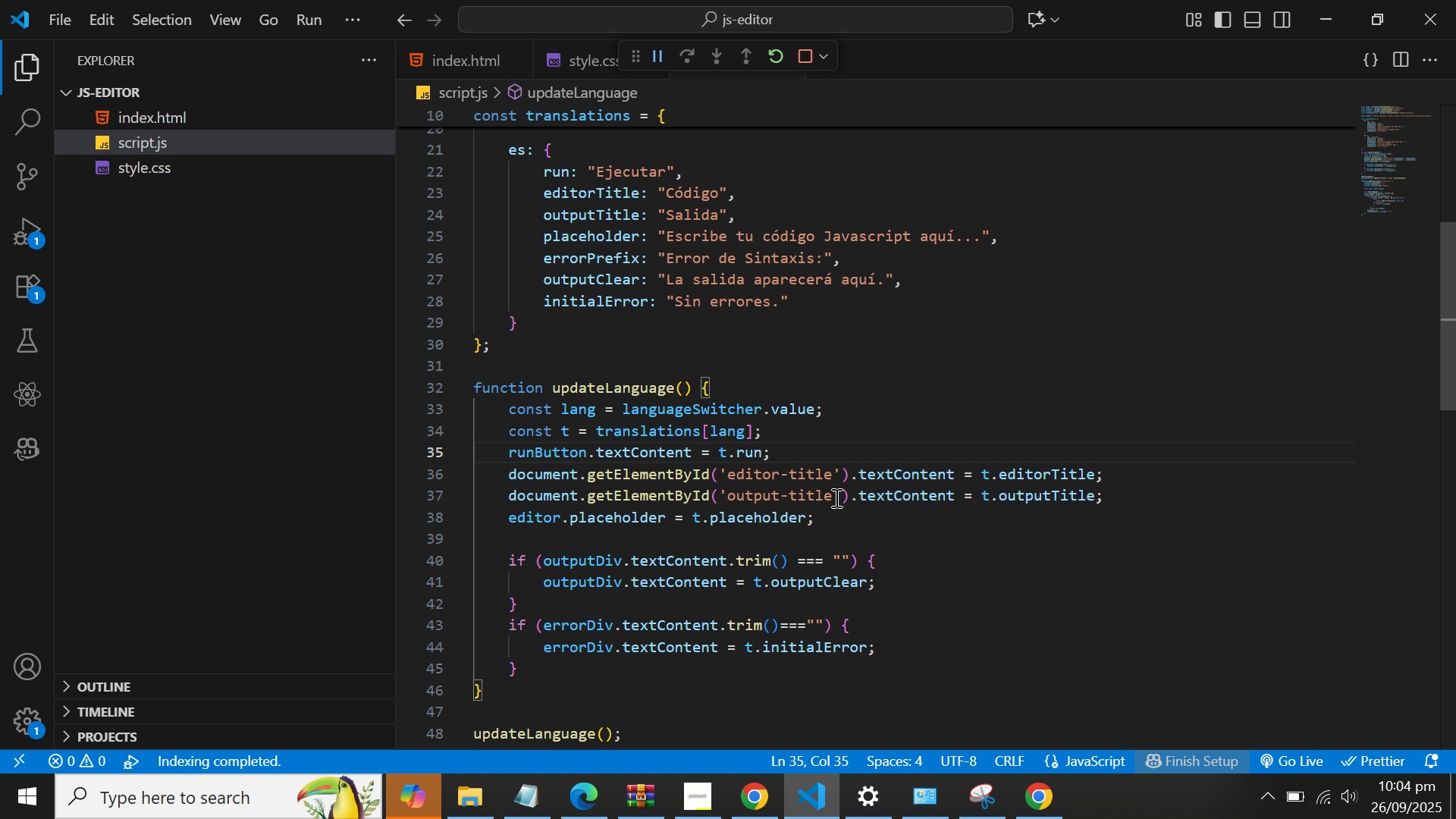 
wait(38.66)
 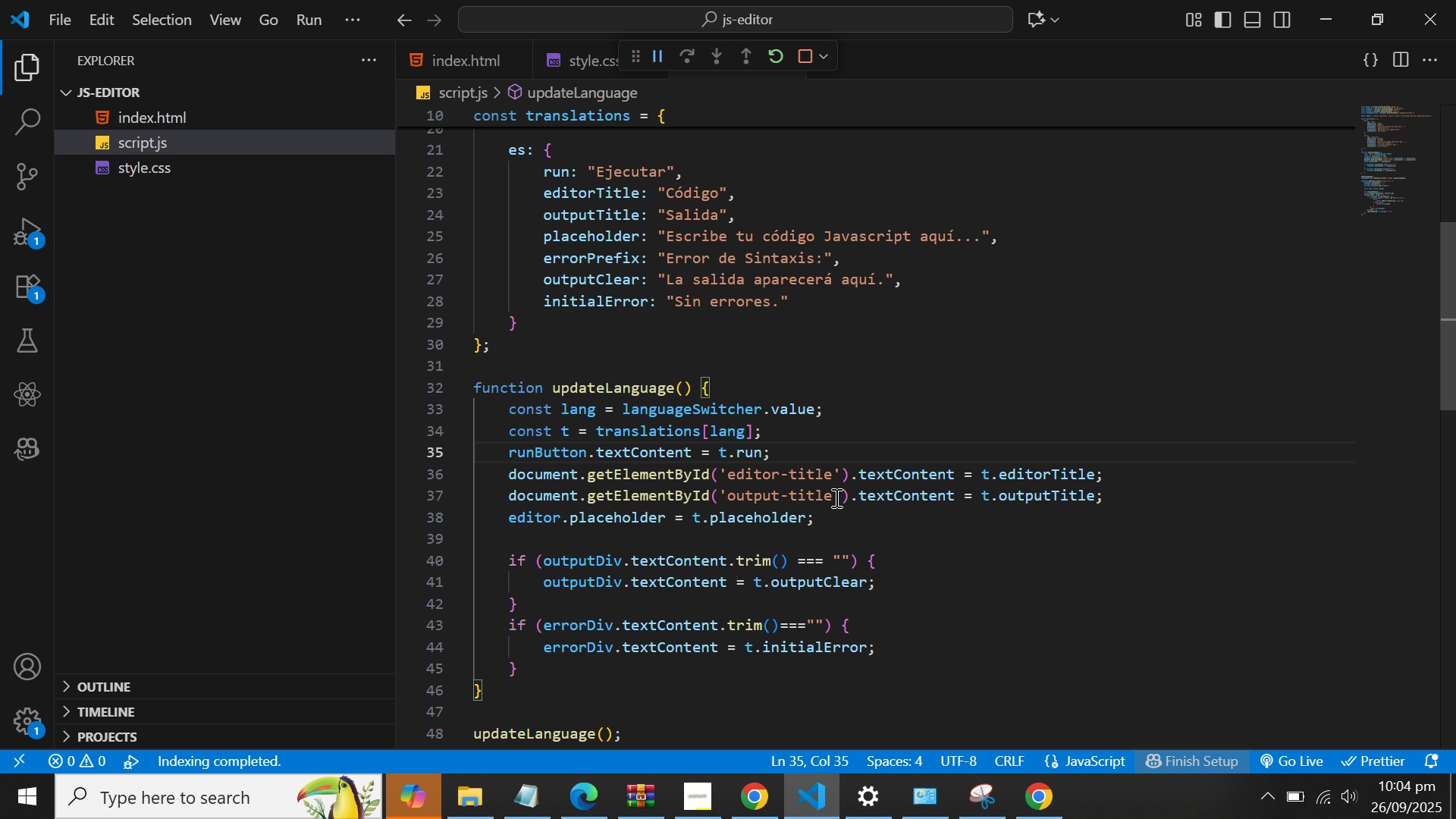 
scroll: coordinate [836, 497], scroll_direction: down, amount: 1.0
 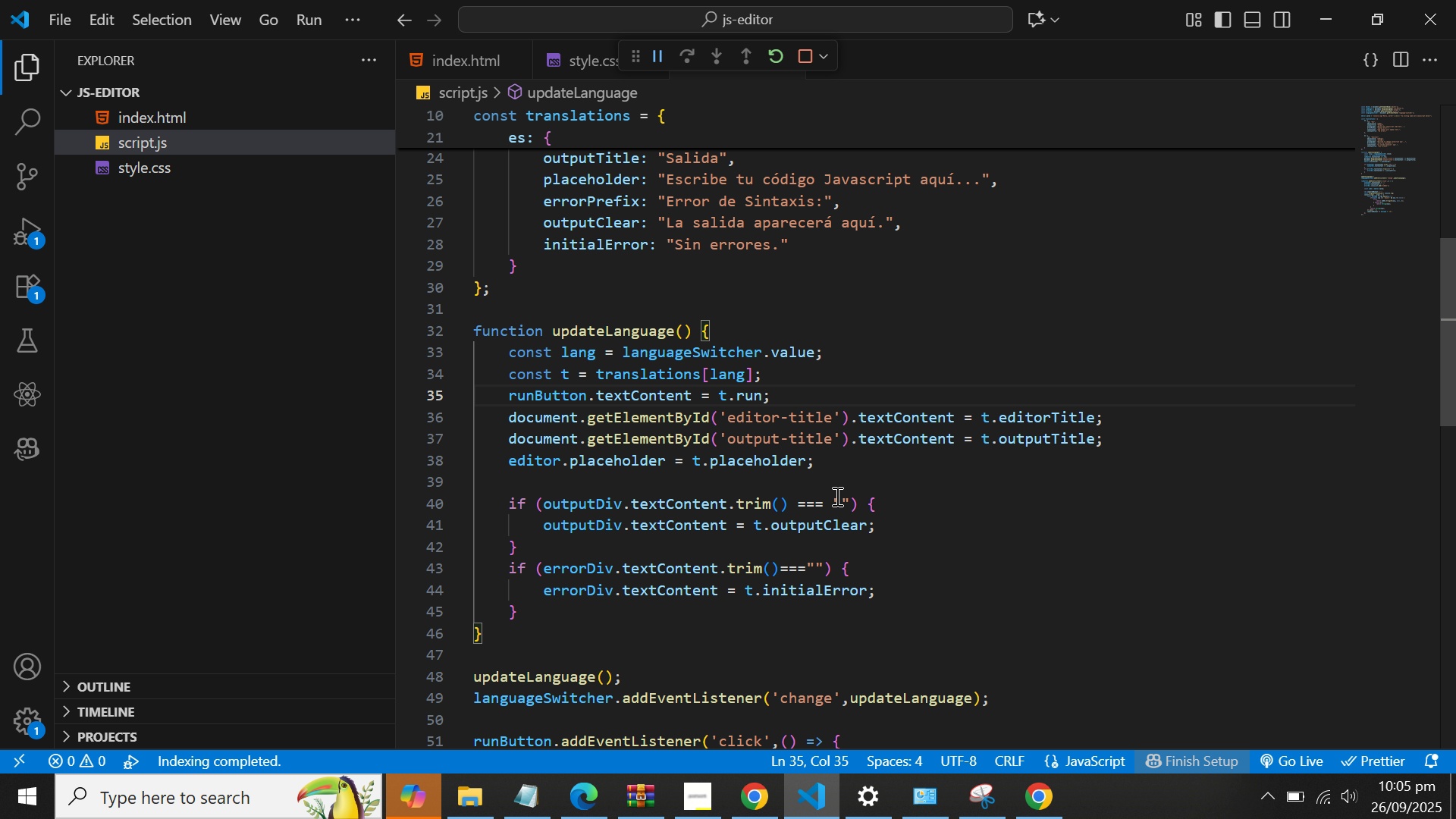 
wait(5.21)
 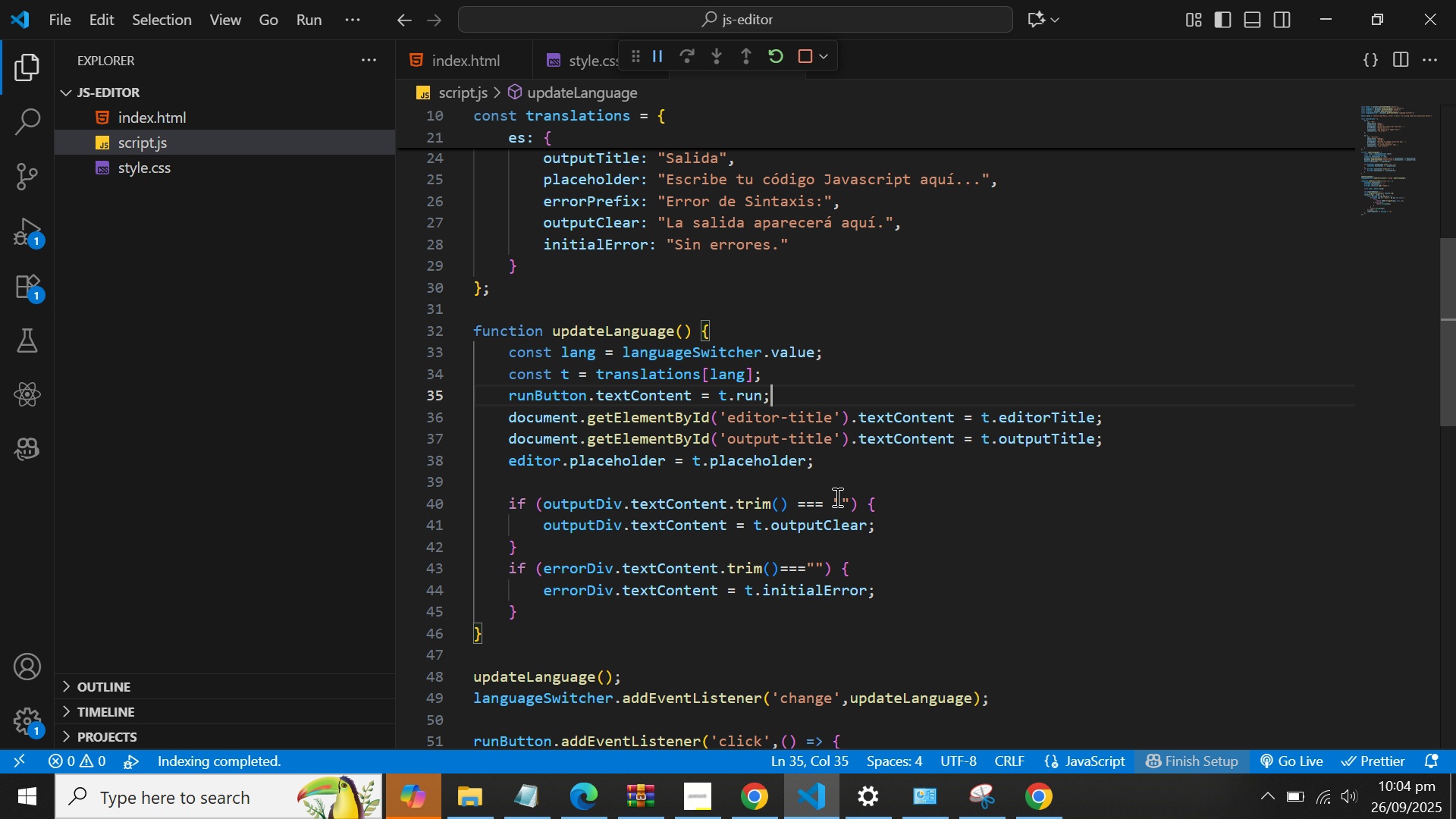 
scroll: coordinate [836, 496], scroll_direction: down, amount: 1.0
 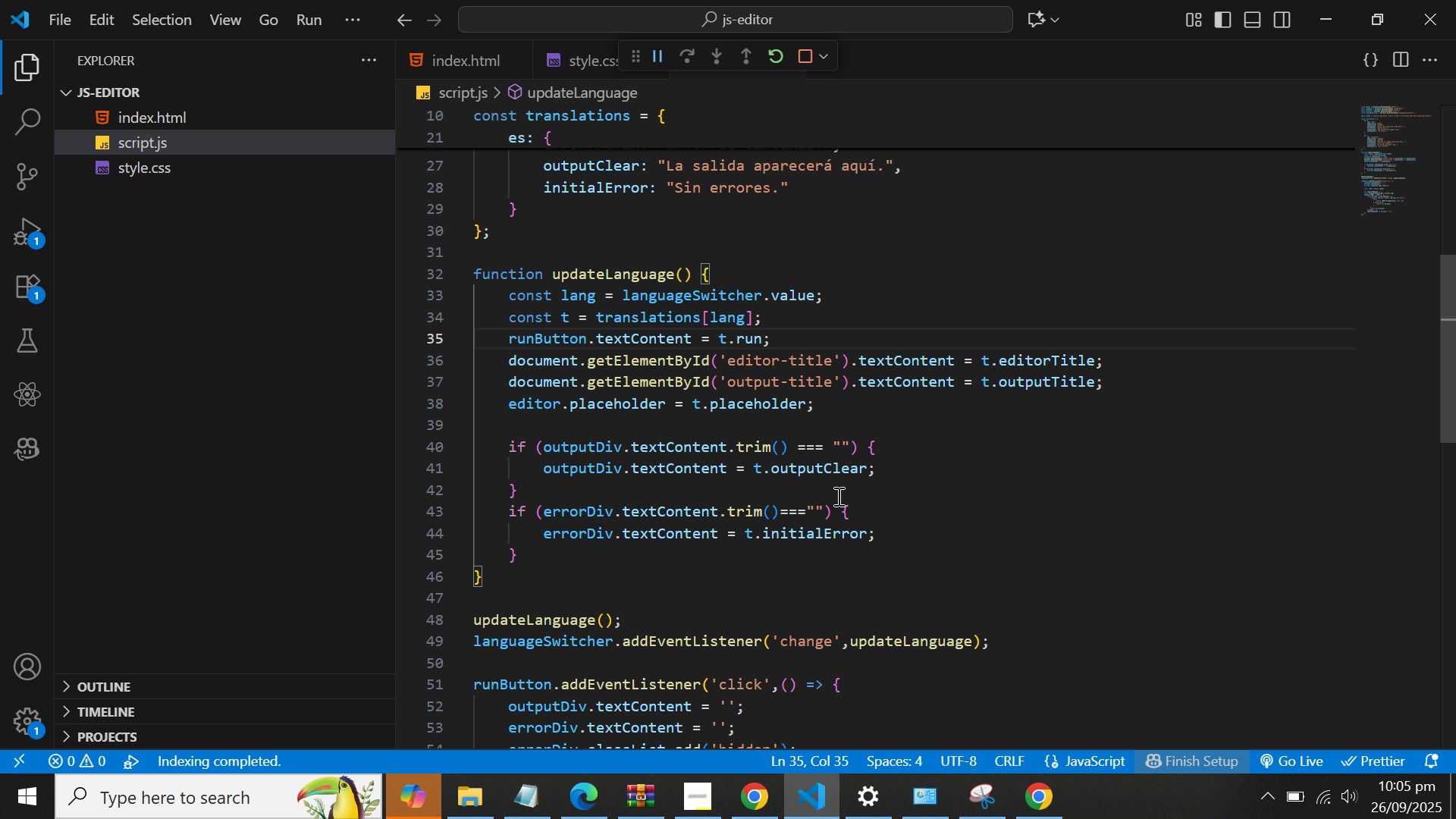 
wait(10.28)
 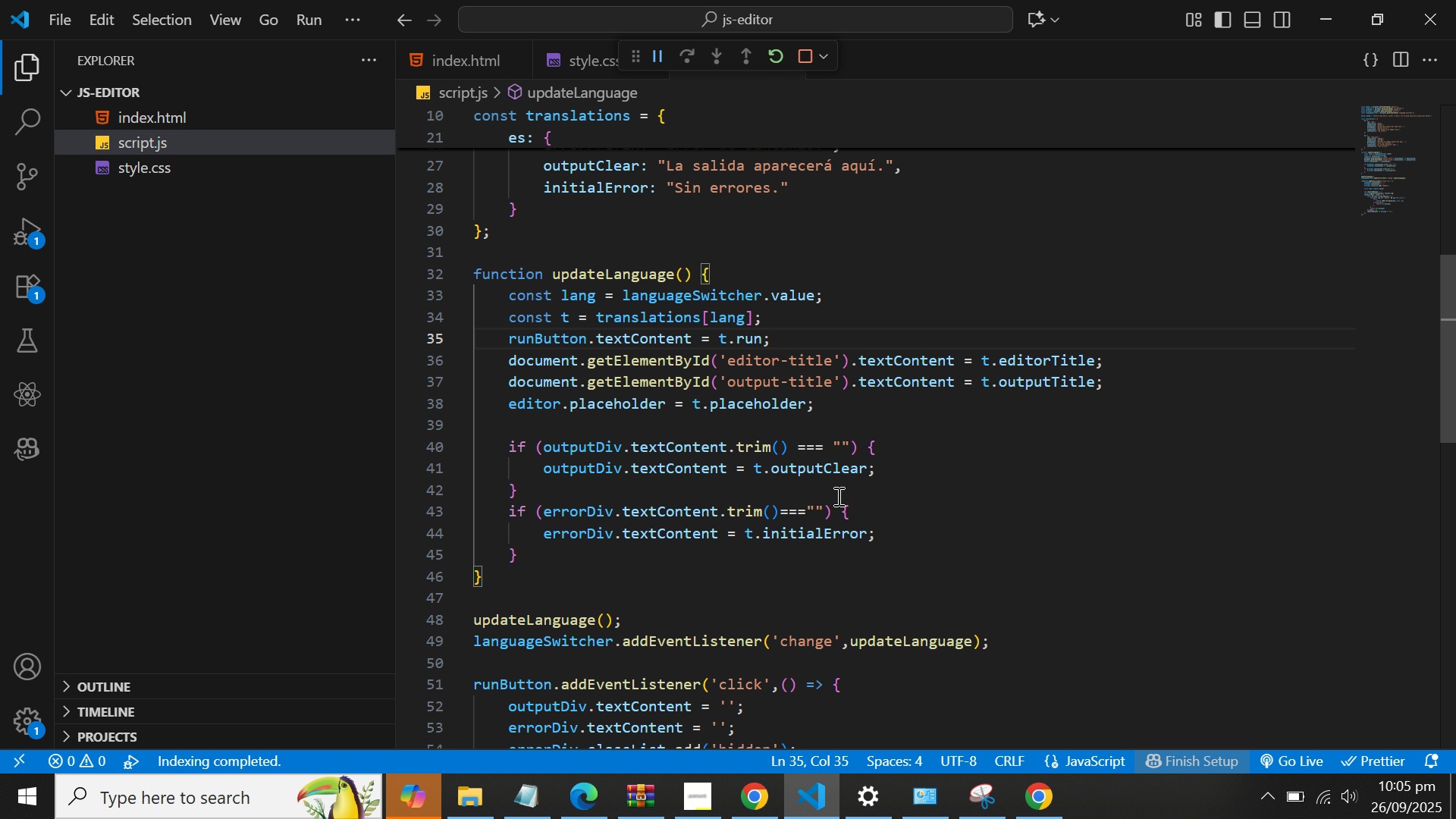 
scroll: coordinate [837, 496], scroll_direction: down, amount: 1.0
 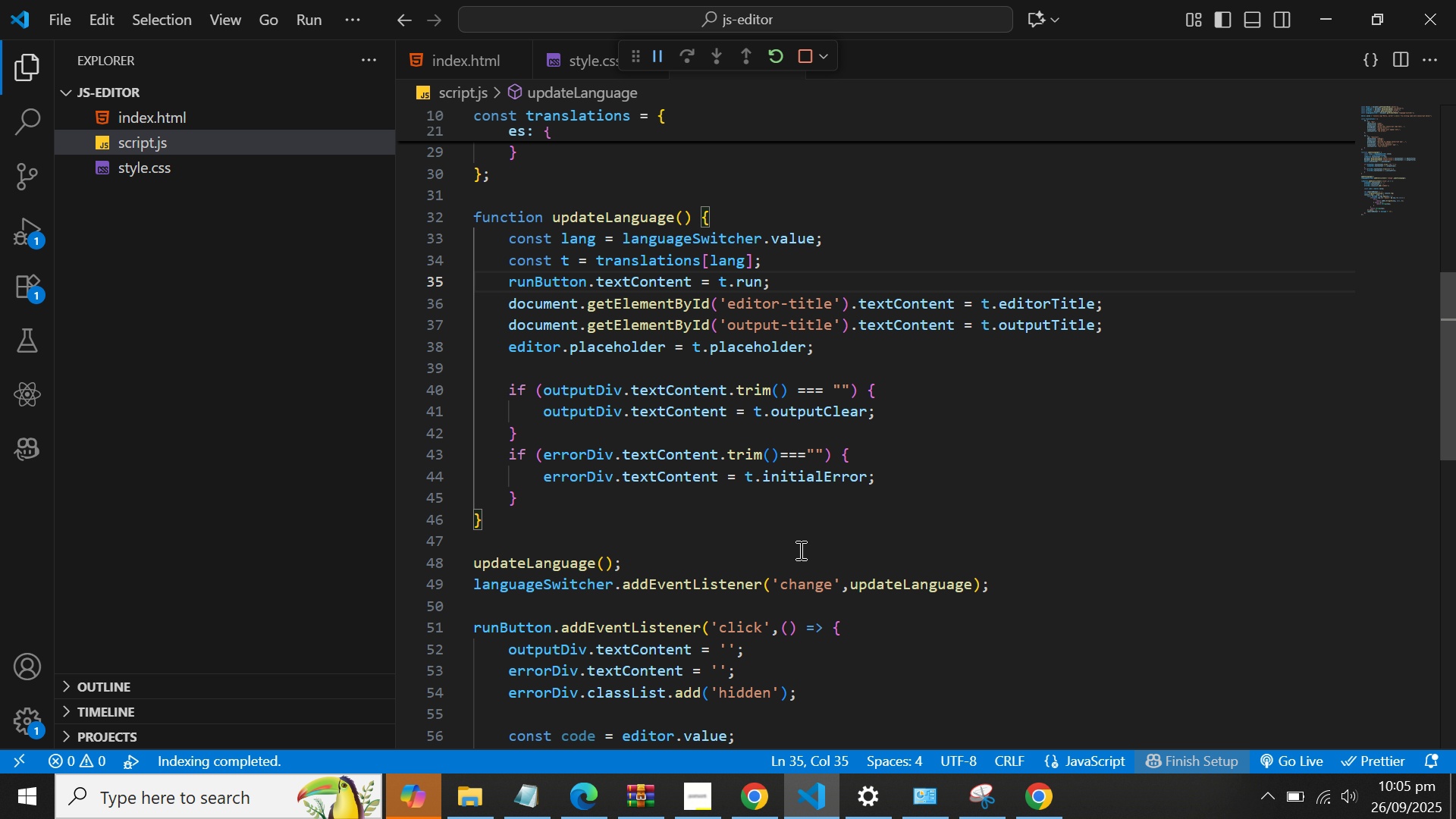 
wait(14.94)
 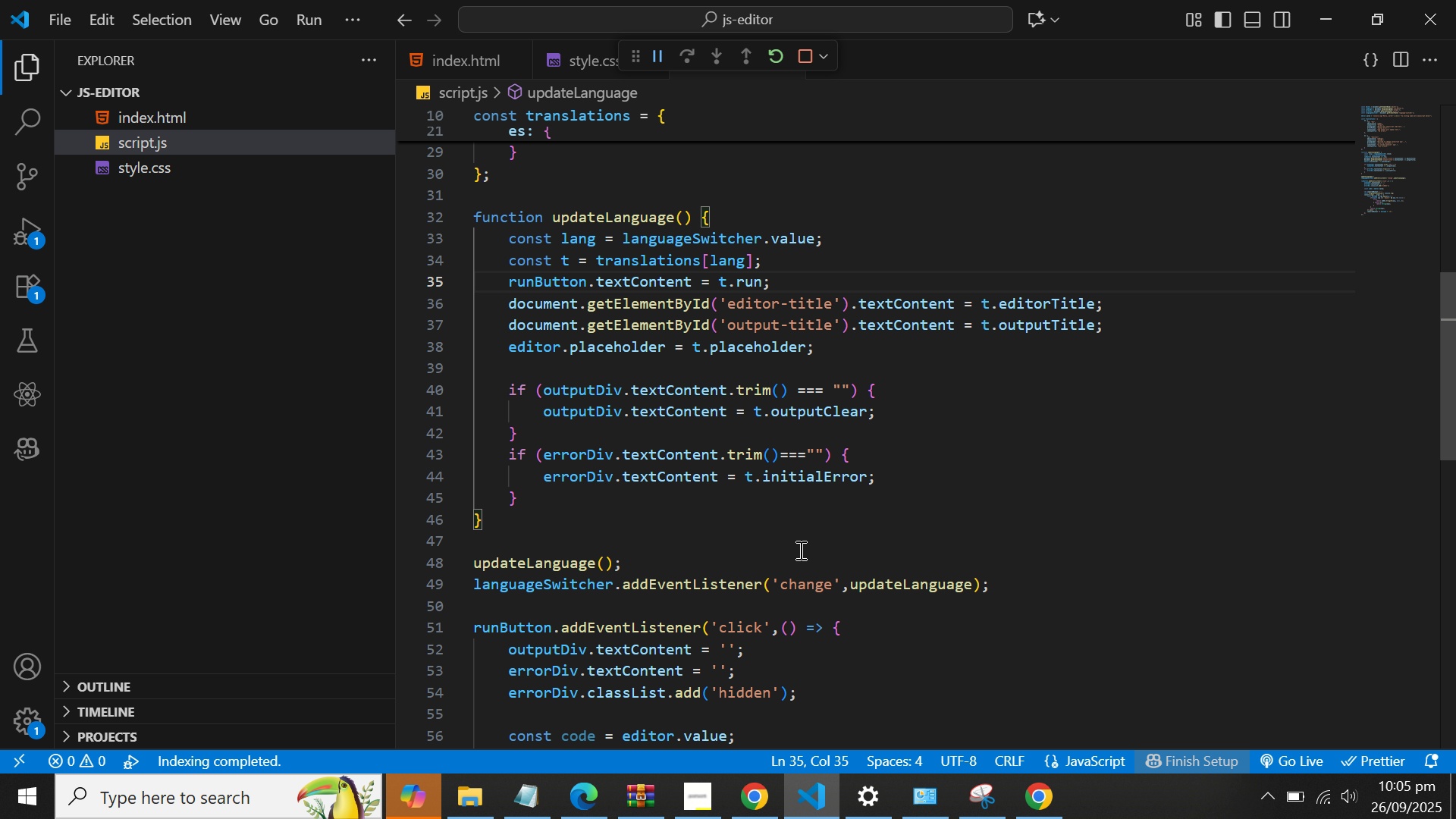 
left_click([790, 622])
 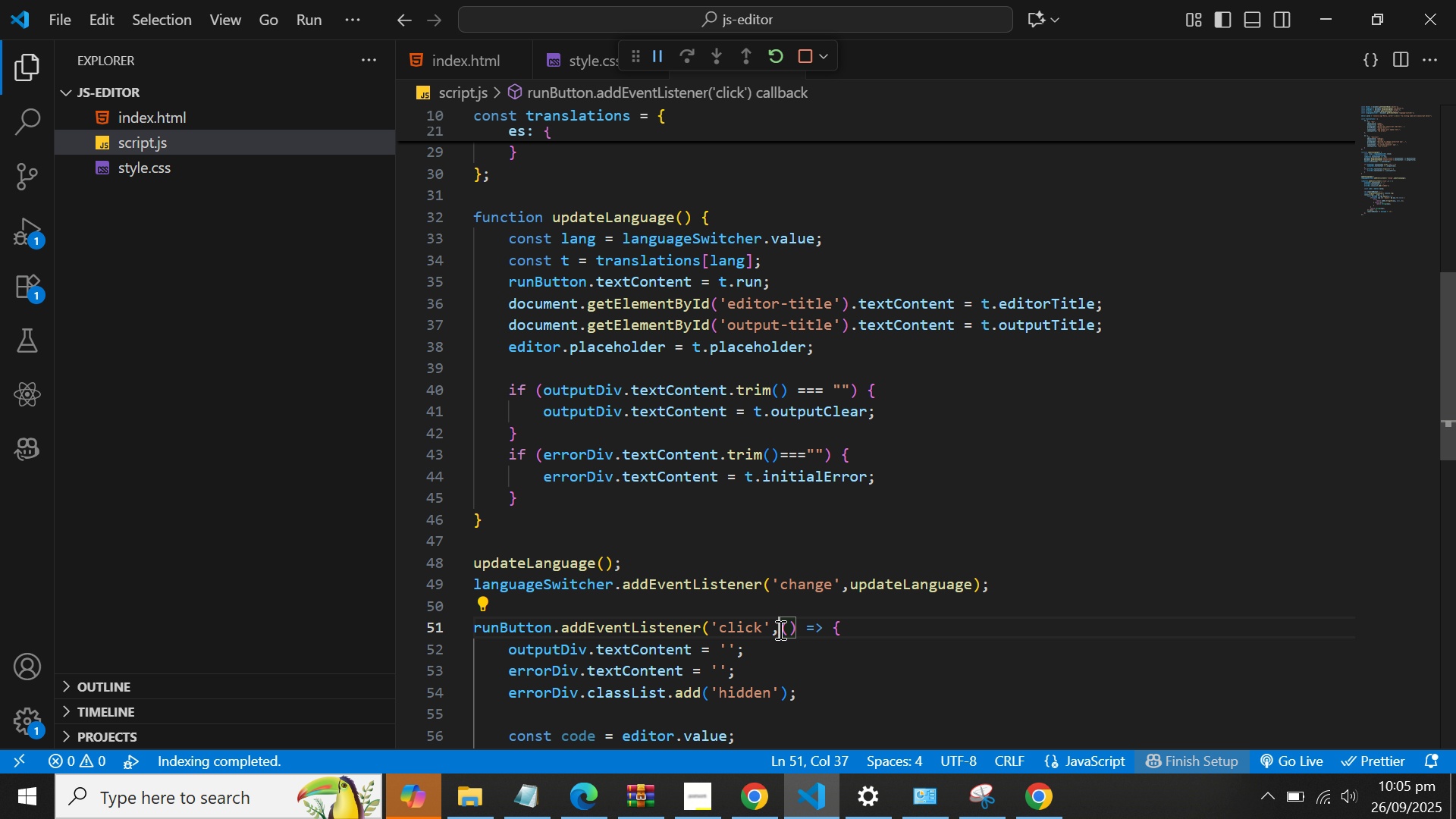 
left_click([779, 629])
 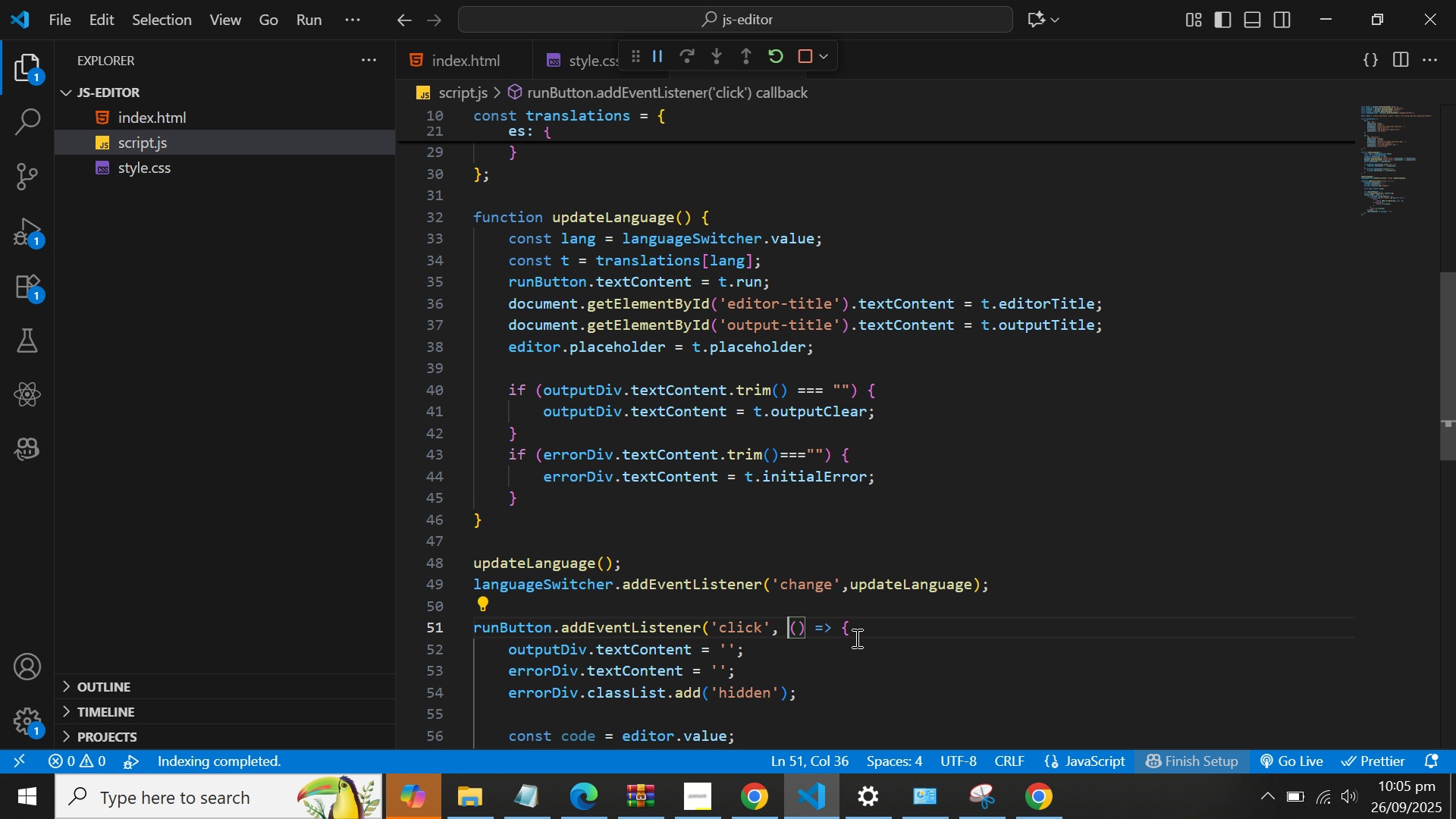 
key(Space)
 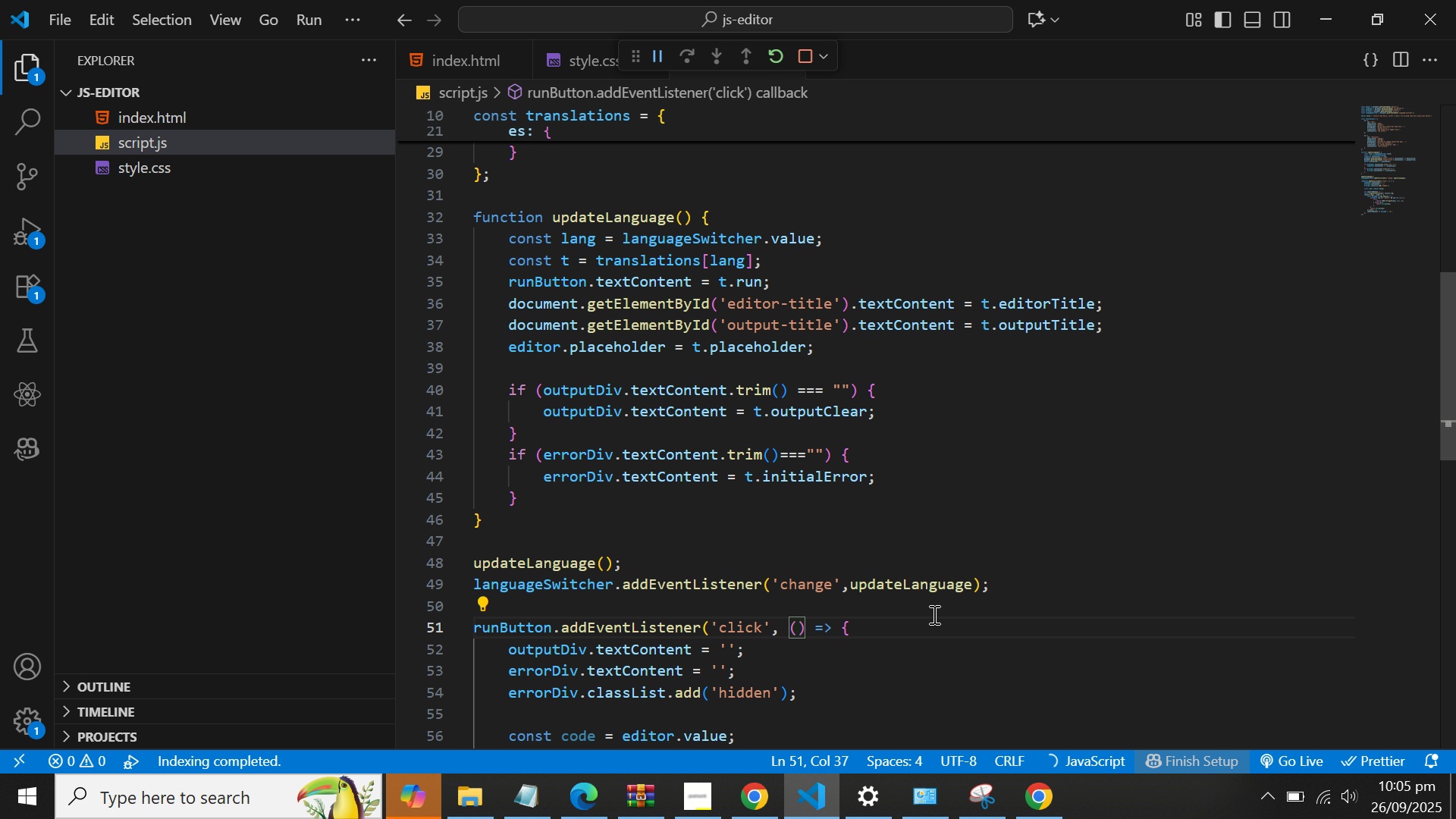 
left_click([933, 614])
 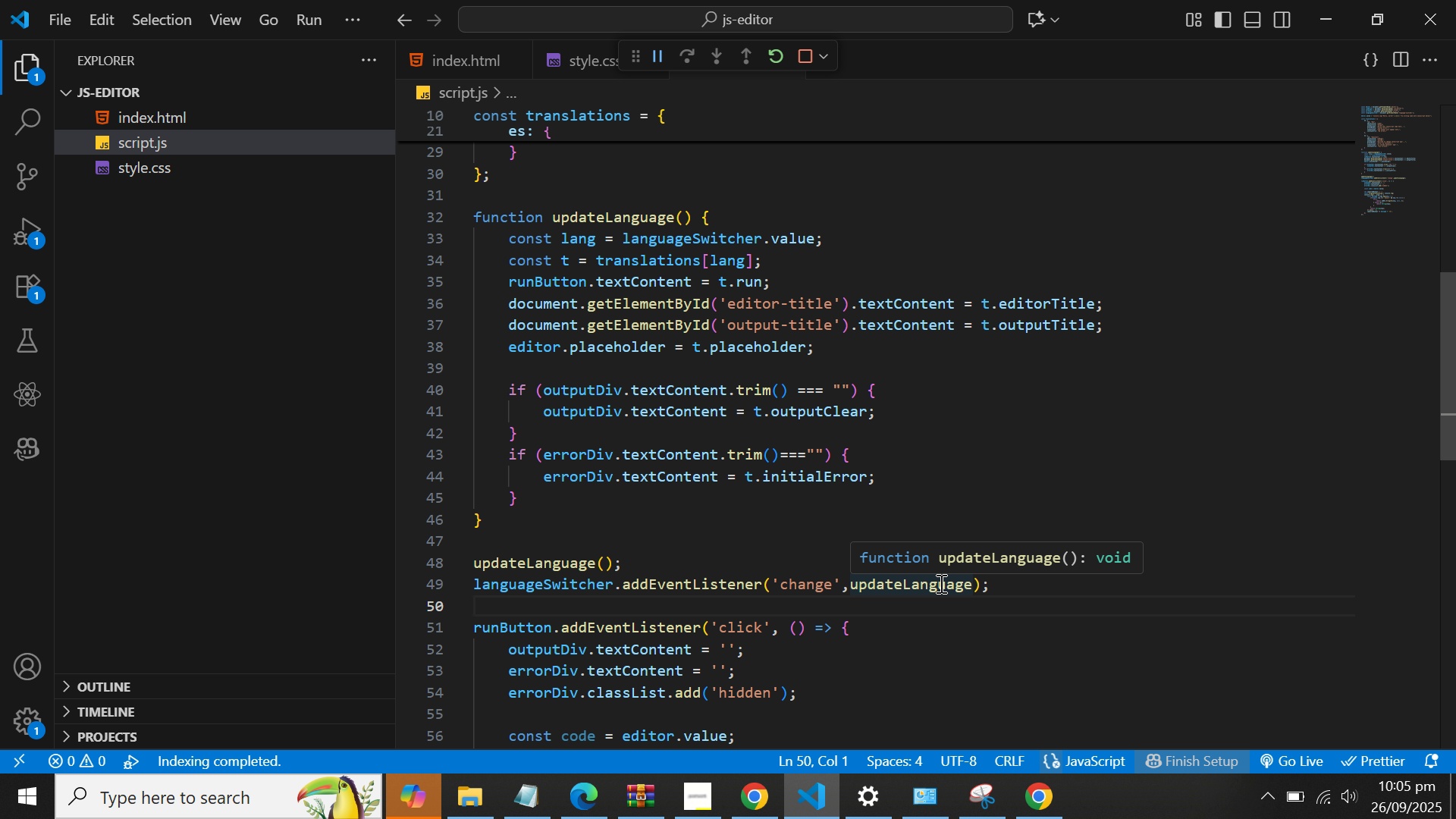 
key(Control+S)
 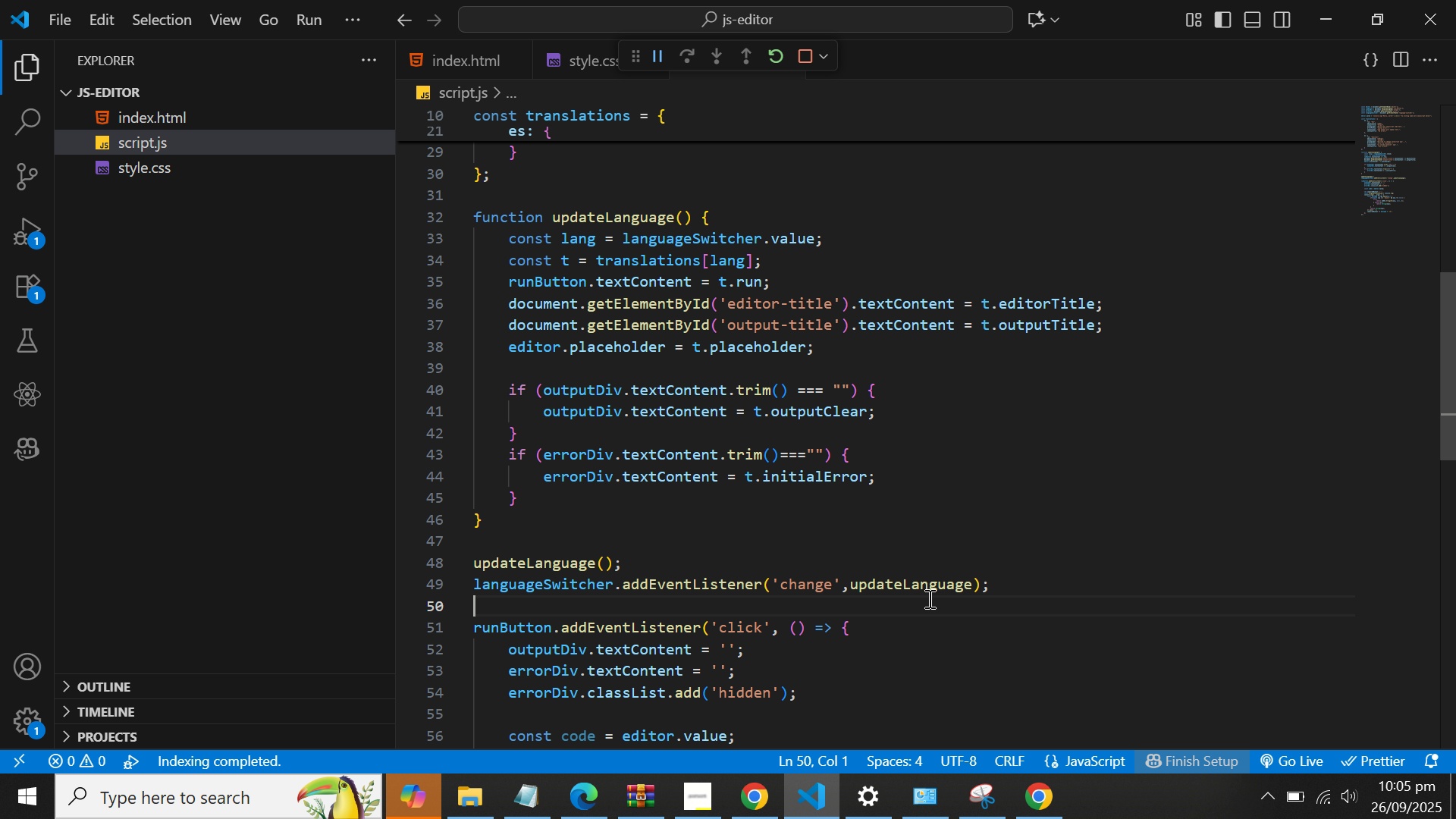 
wait(23.36)
 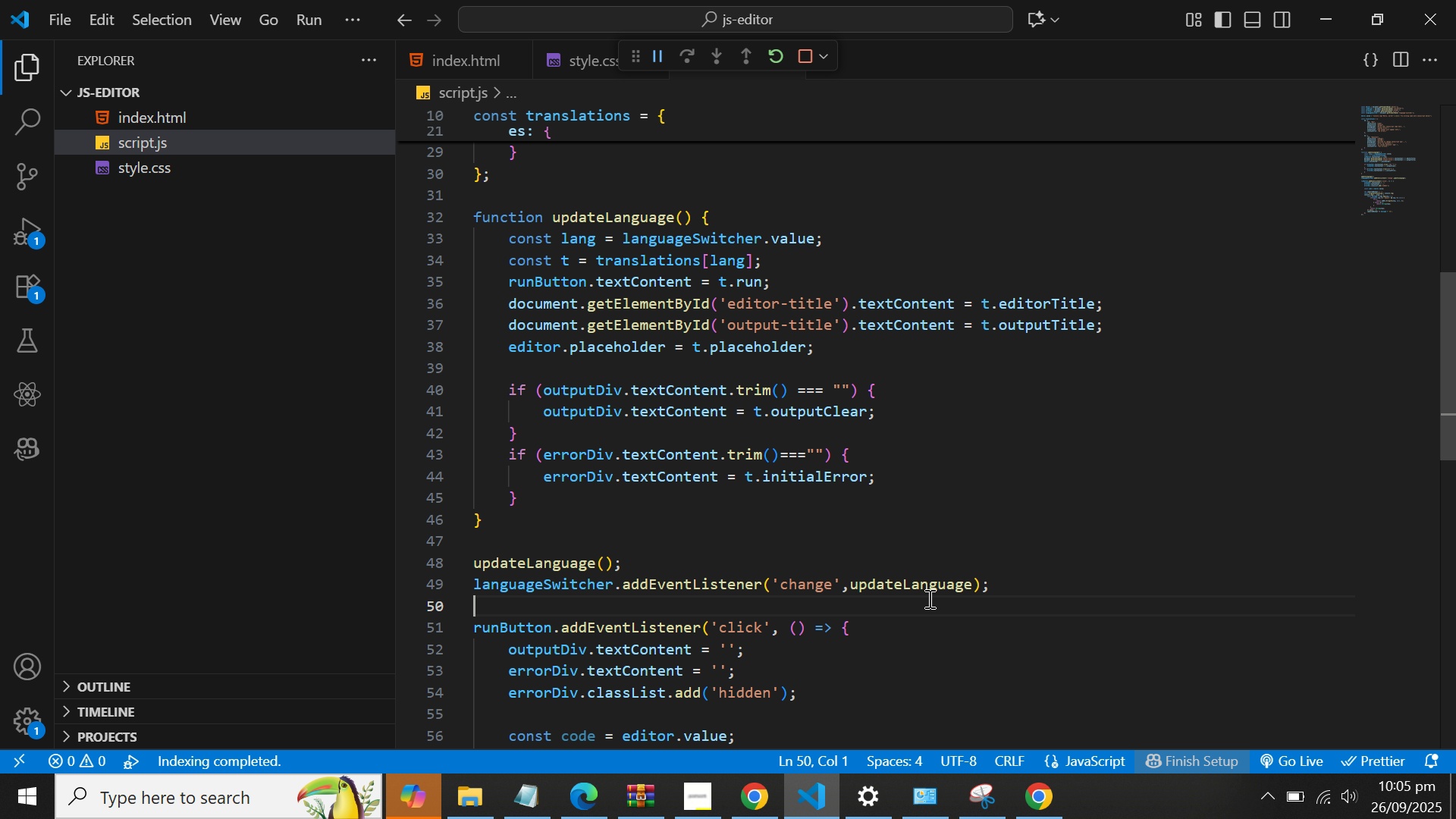 
scroll: coordinate [928, 598], scroll_direction: down, amount: 1.0
 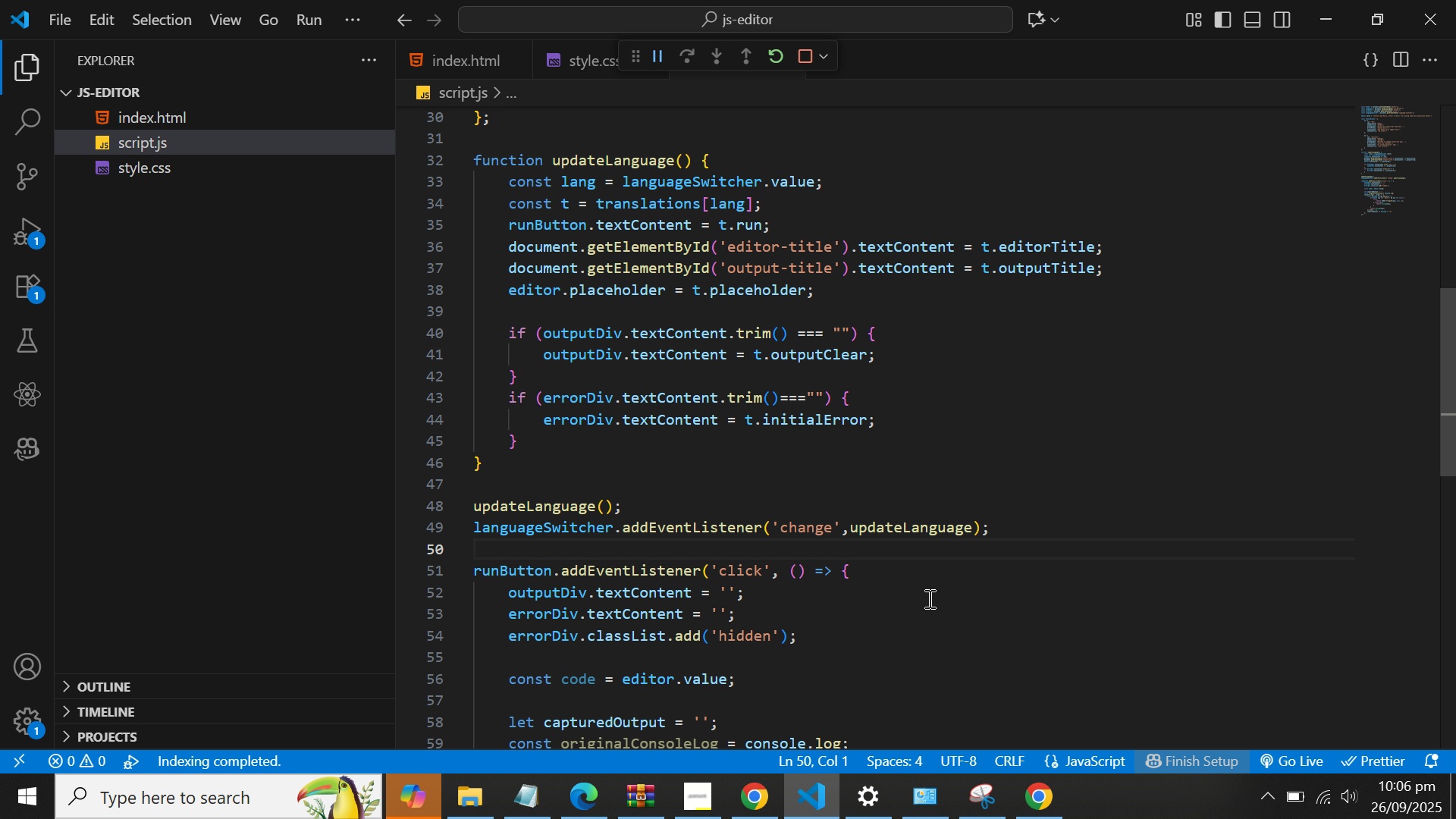 
wait(11.01)
 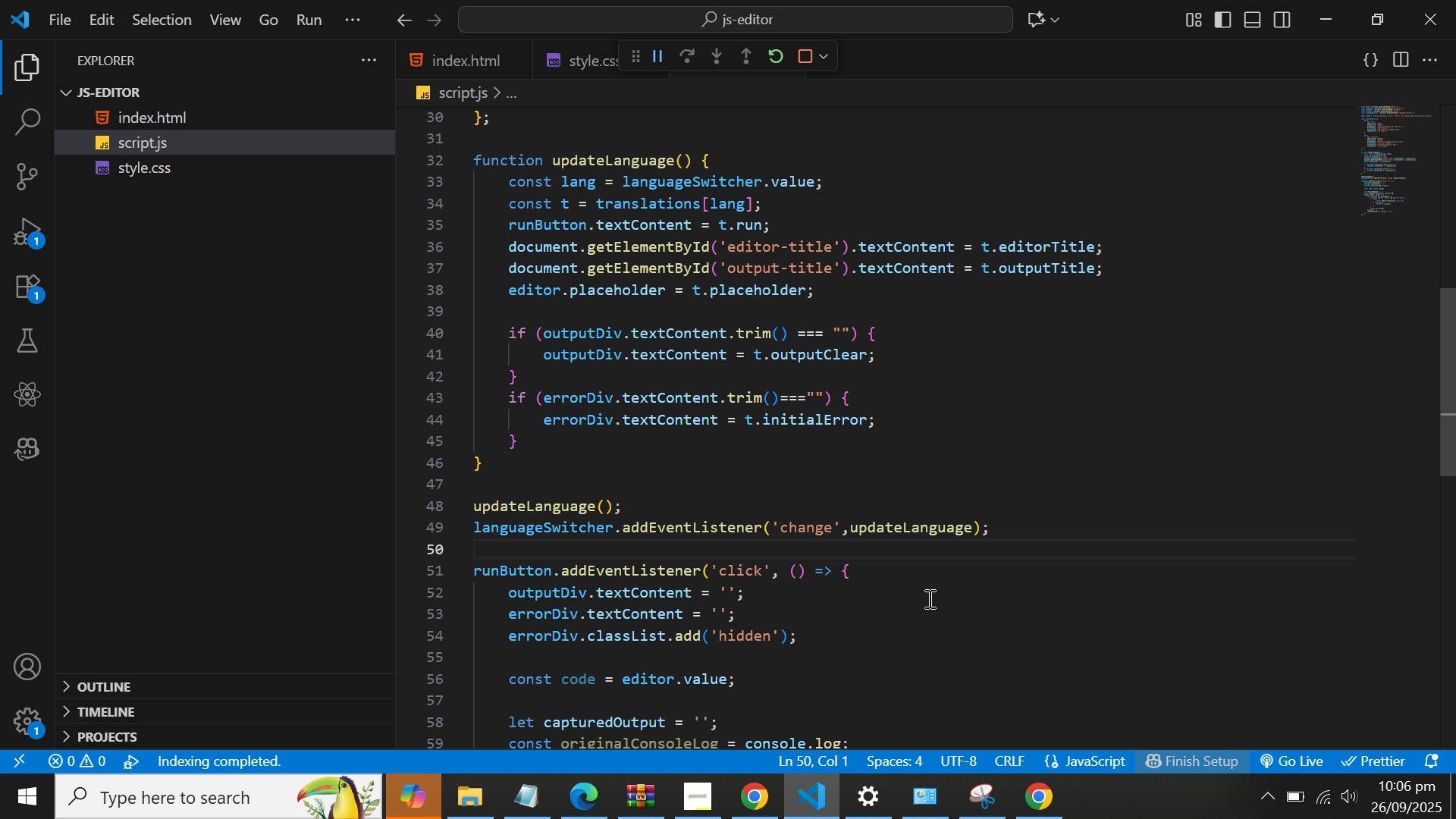 
scroll: coordinate [928, 598], scroll_direction: down, amount: 1.0
 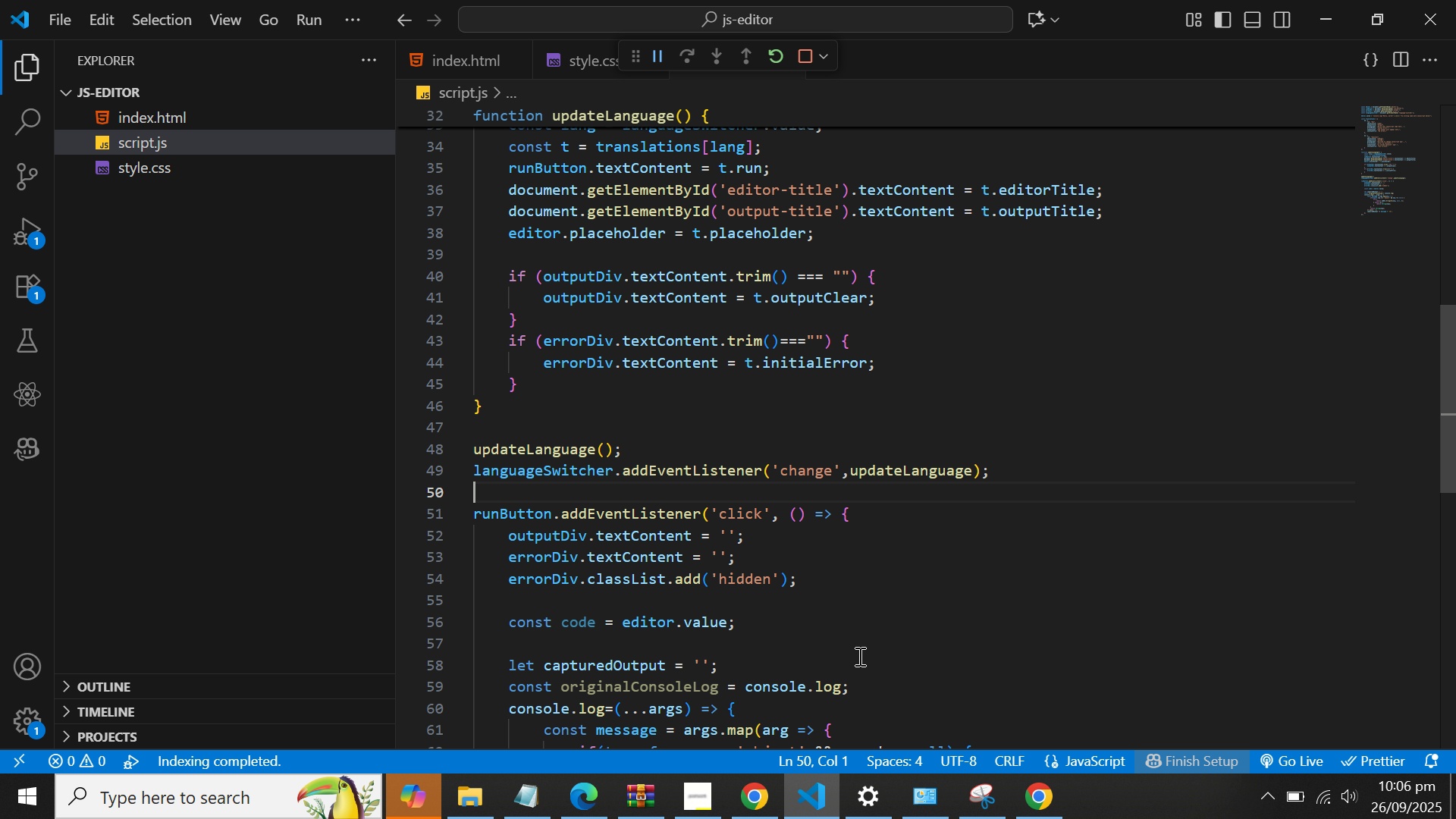 
wait(33.01)
 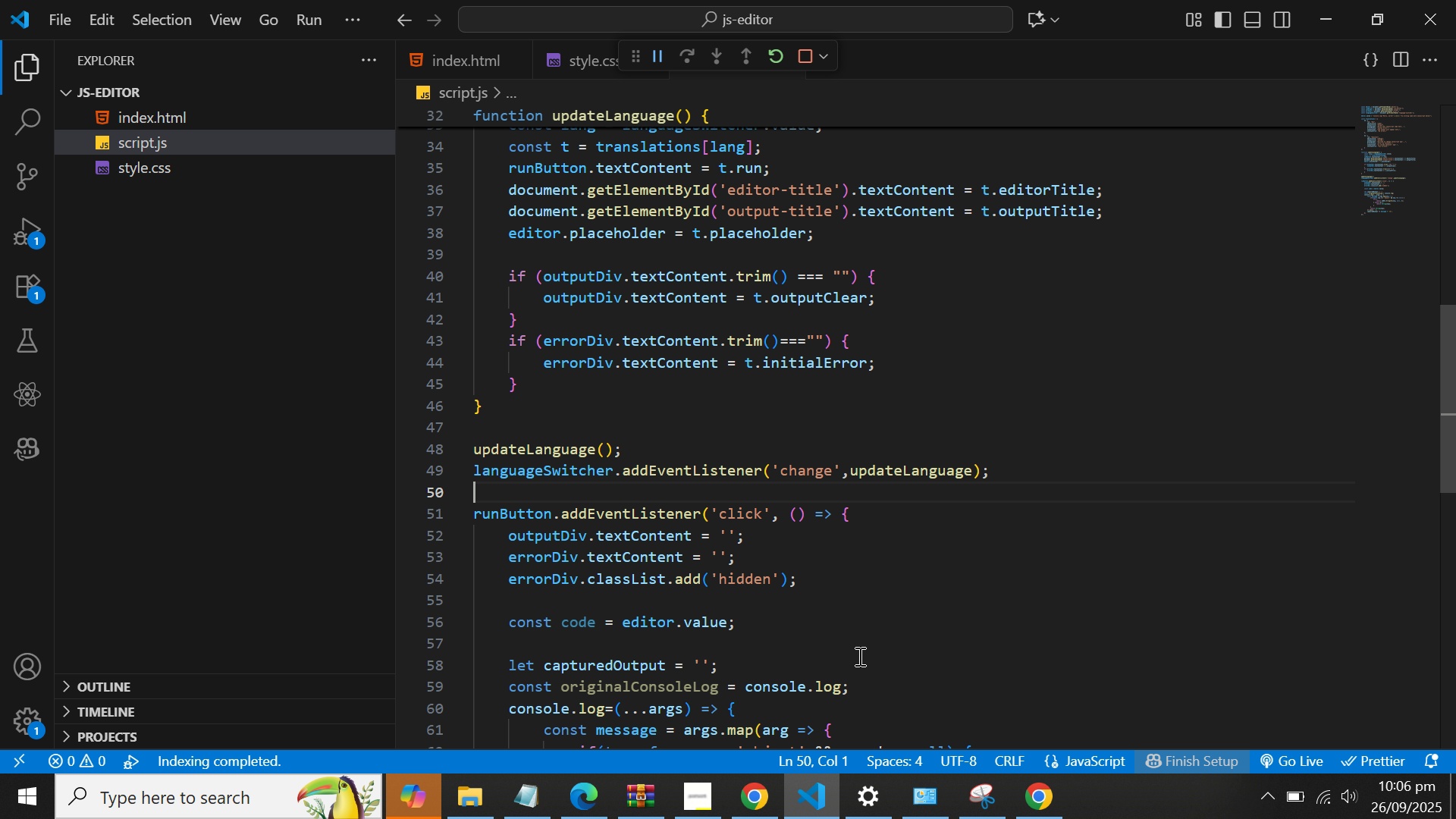 
left_click([1444, 59])
 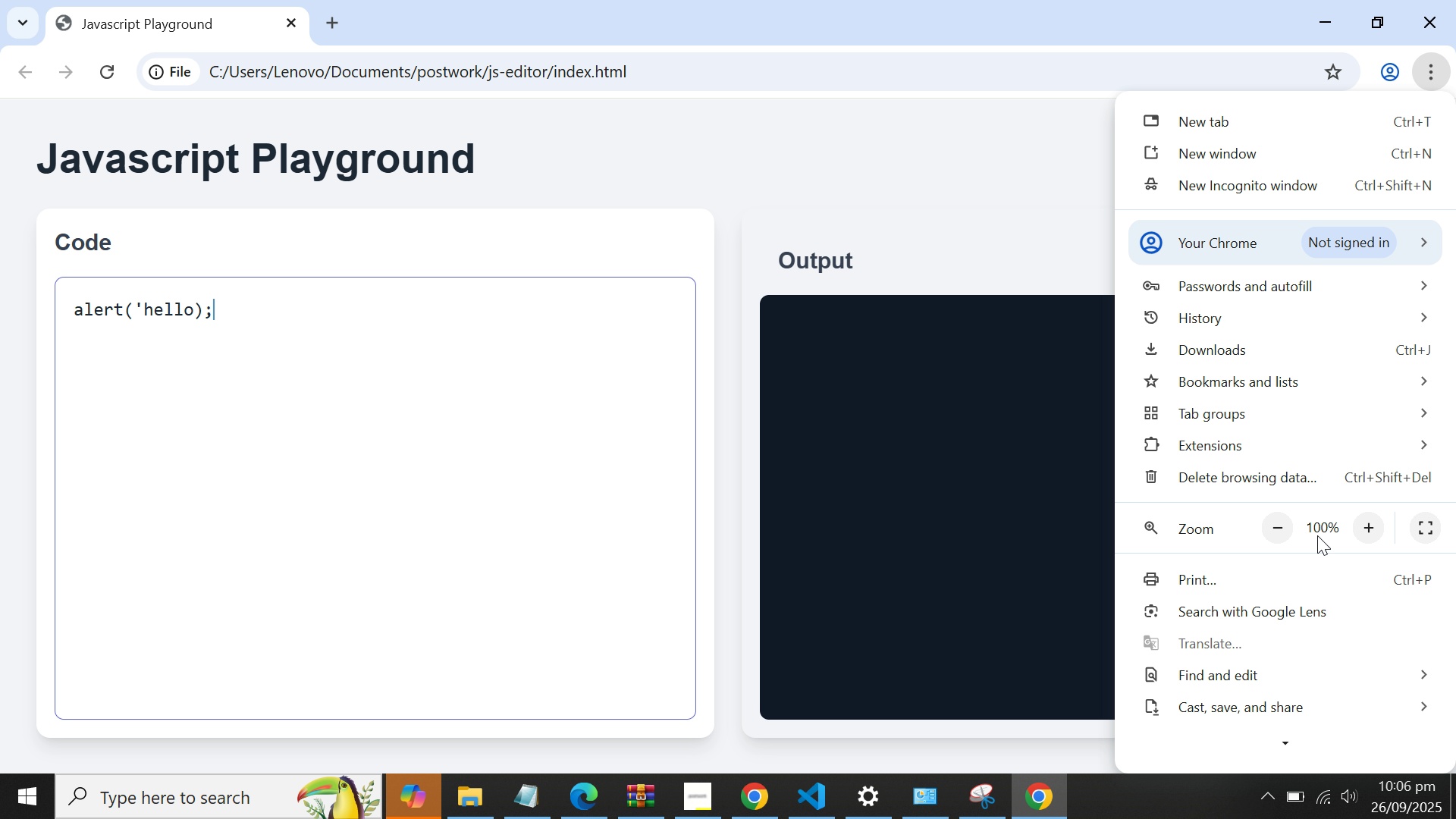 
scroll: coordinate [1269, 649], scroll_direction: down, amount: 1.0
 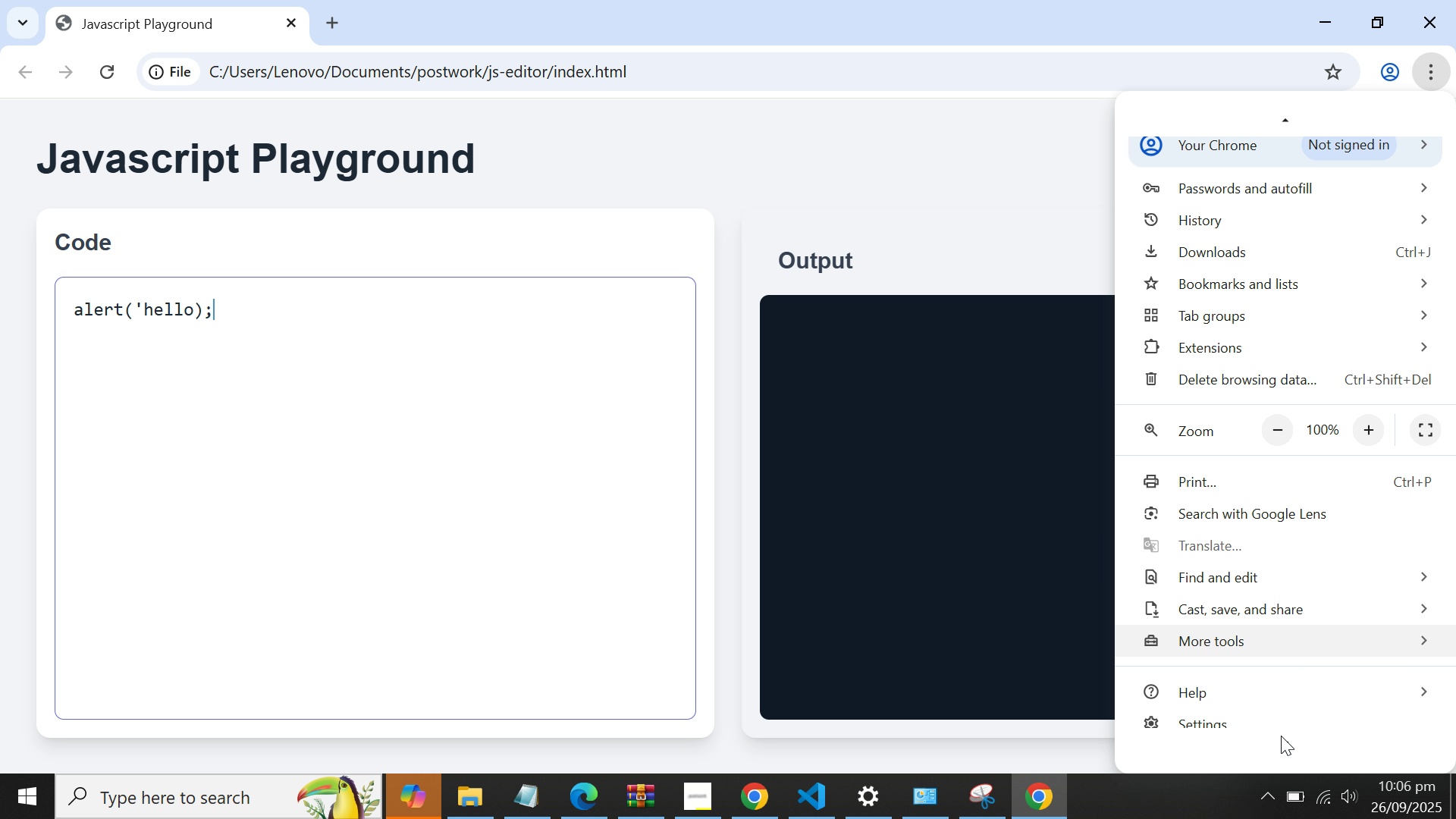 
left_click([1281, 736])
 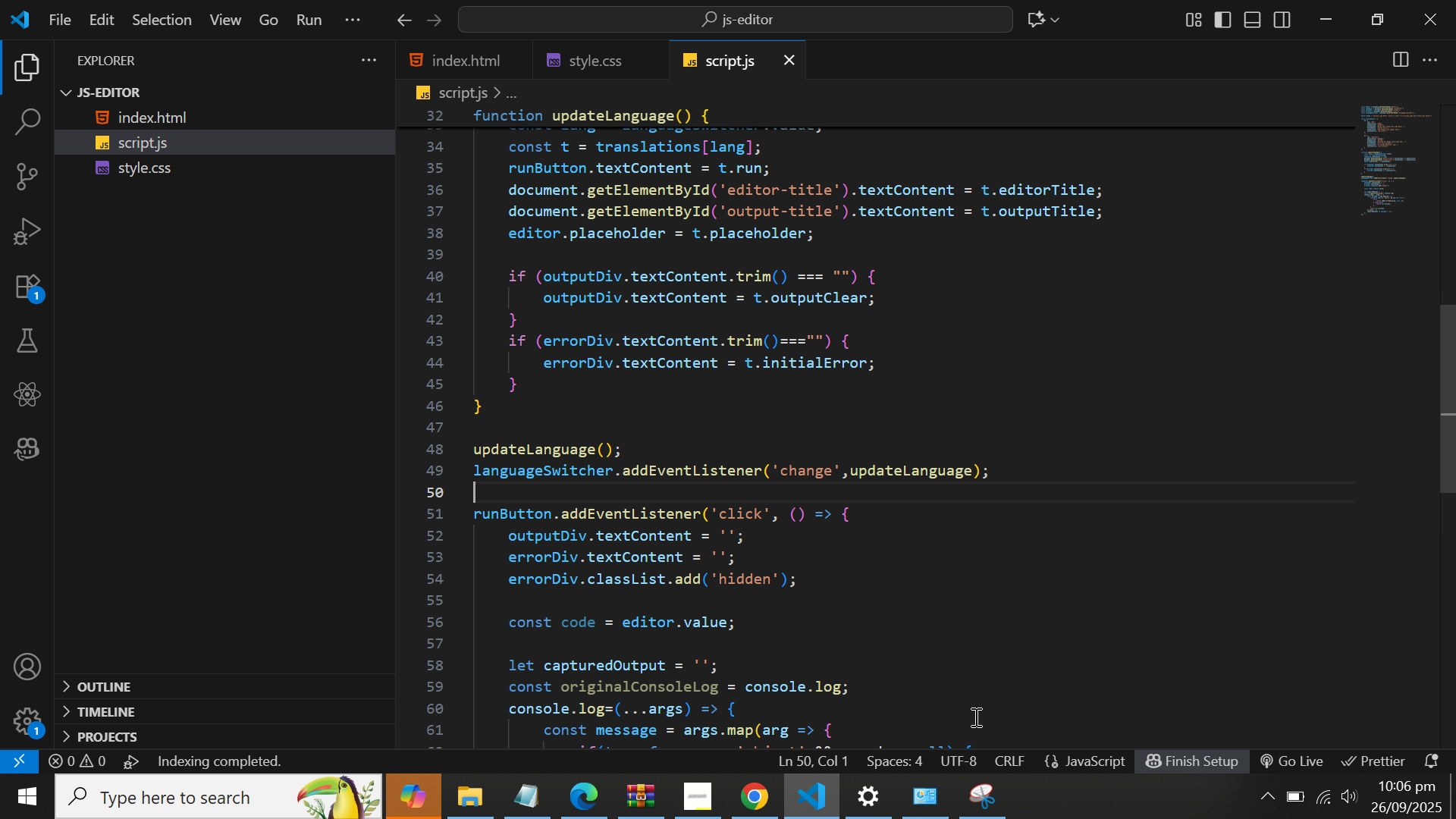 
left_click([739, 801])
 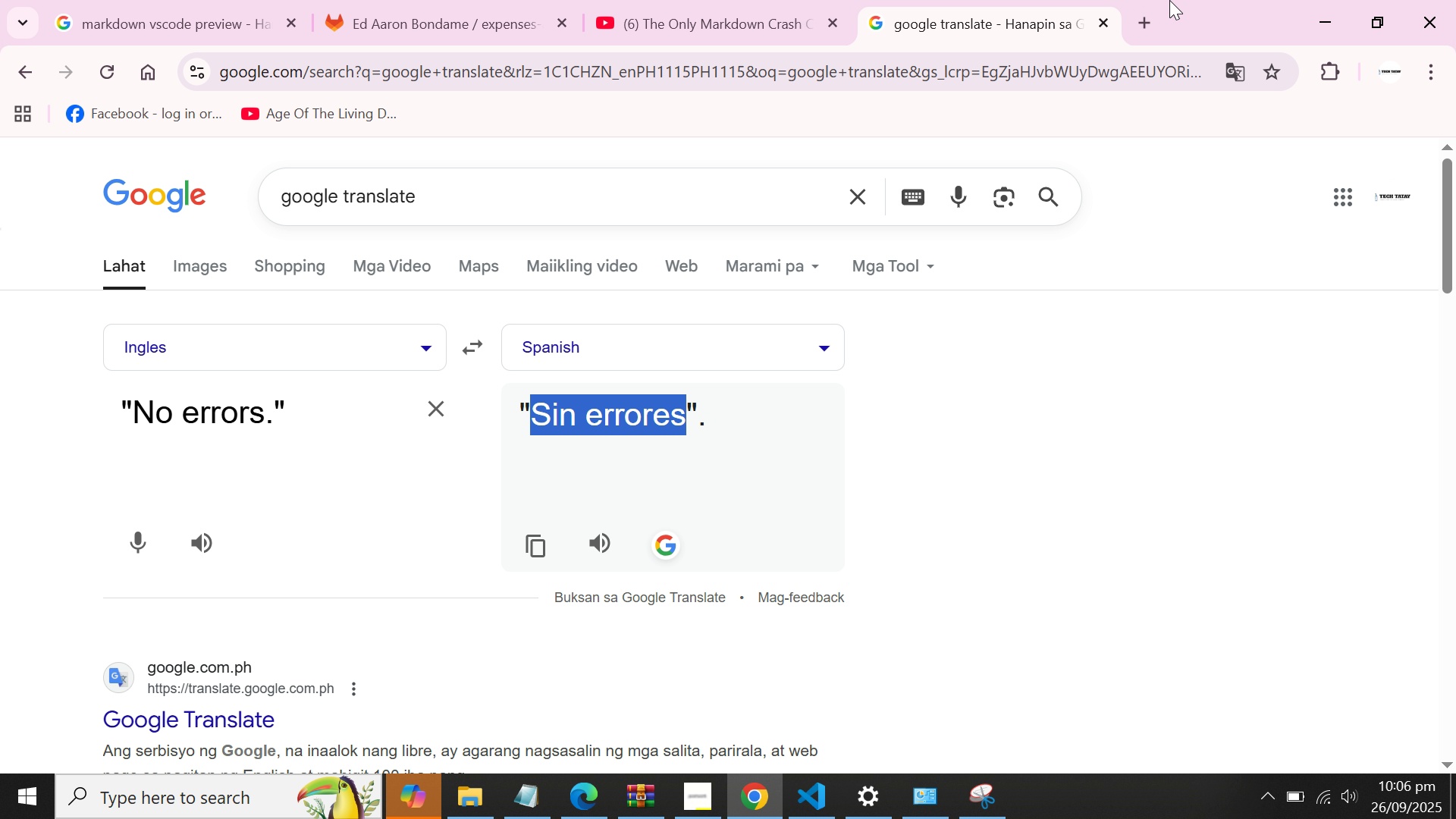 
wait(5.01)
 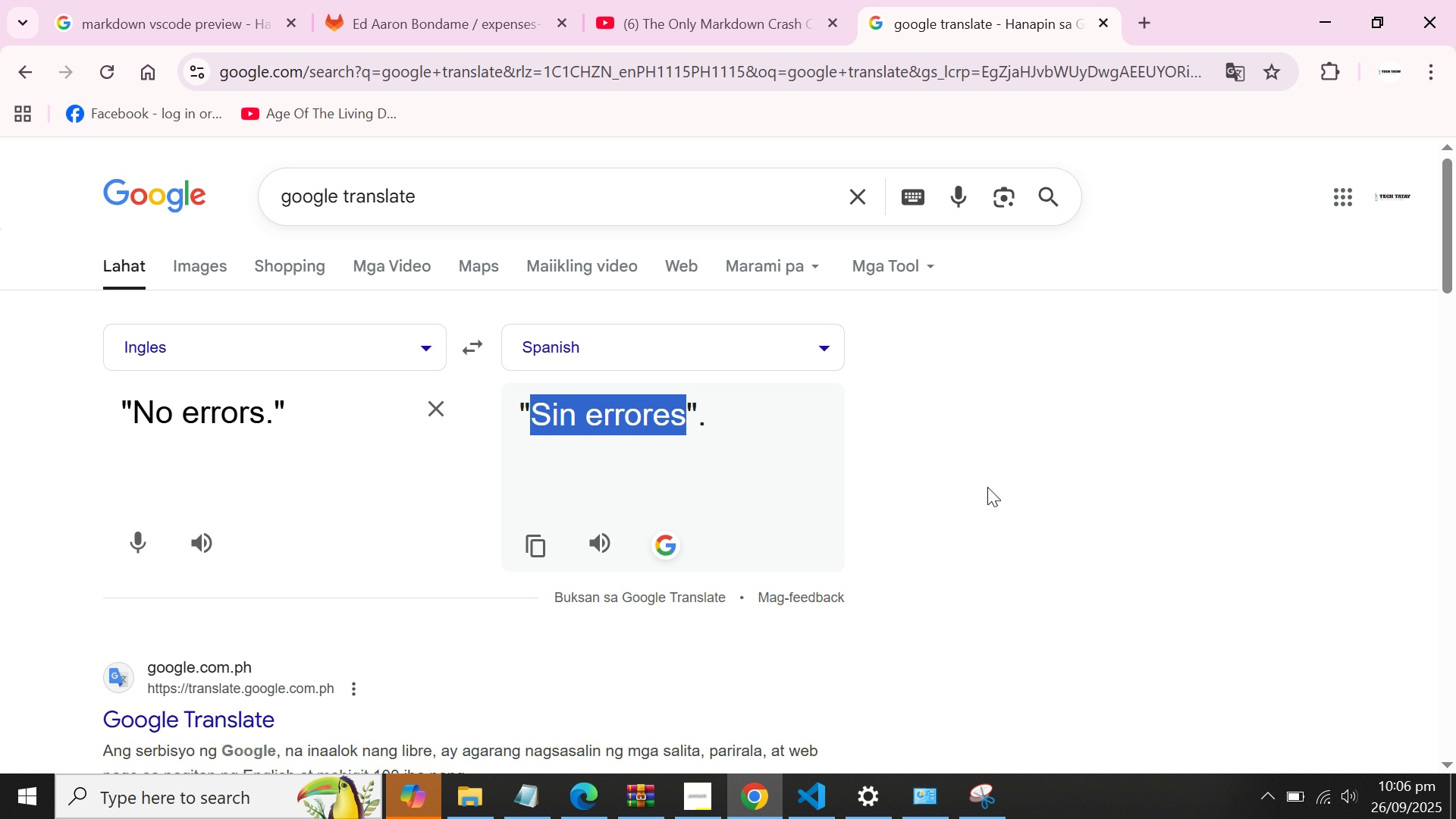 
left_click_drag(start_coordinate=[1003, 20], to_coordinate=[859, 157])
 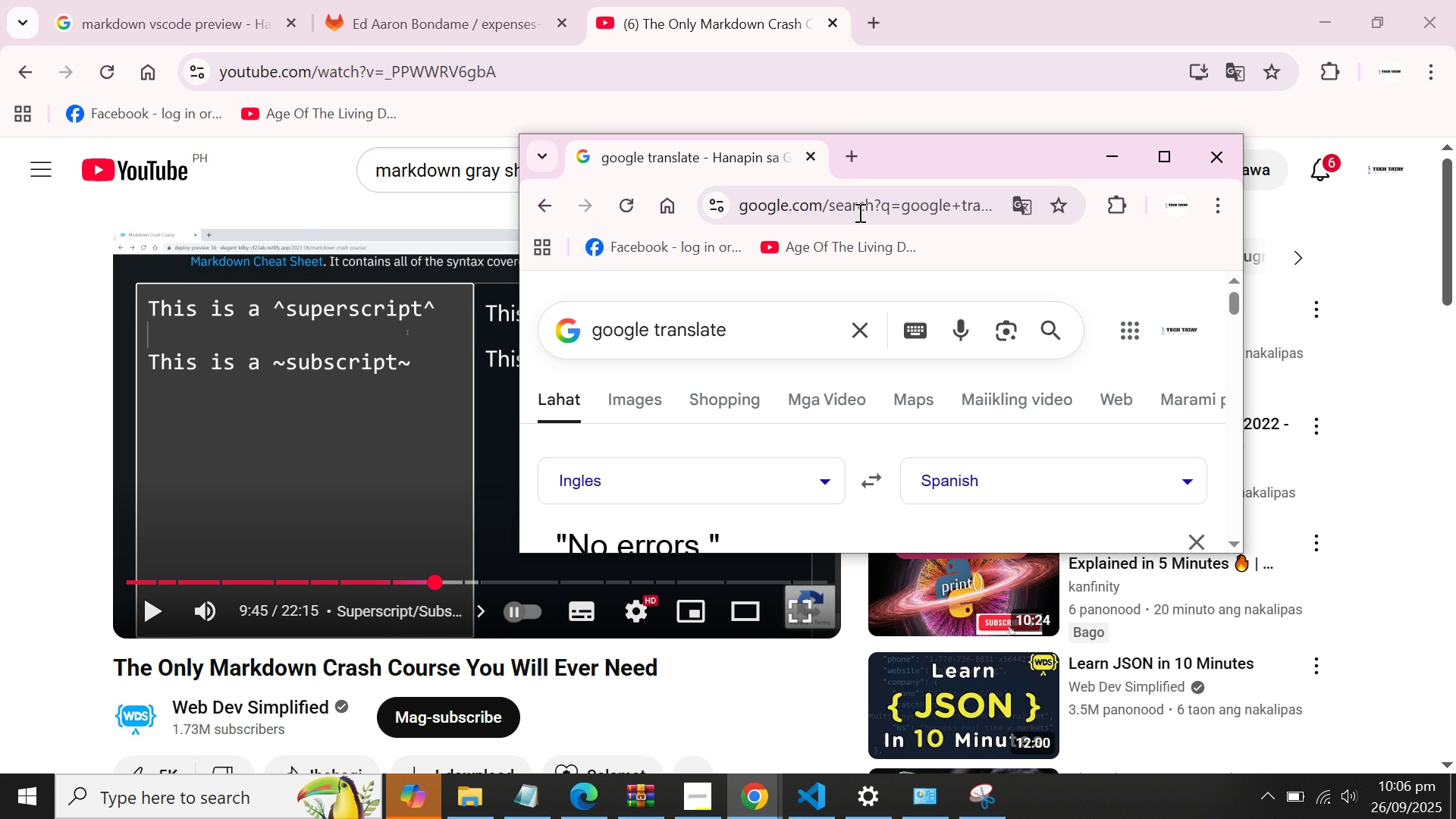 
left_click([858, 211])
 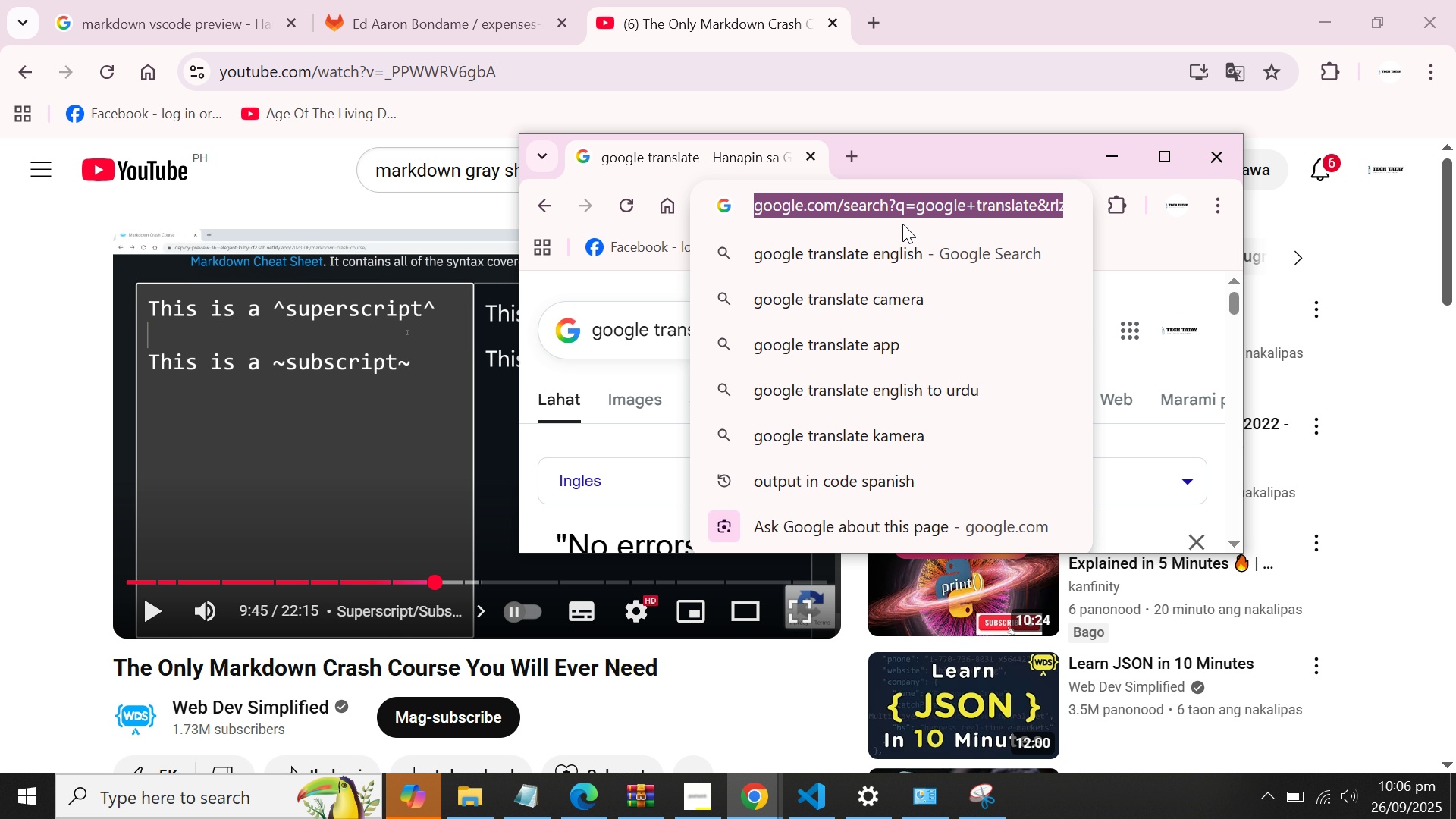 
type(in)
 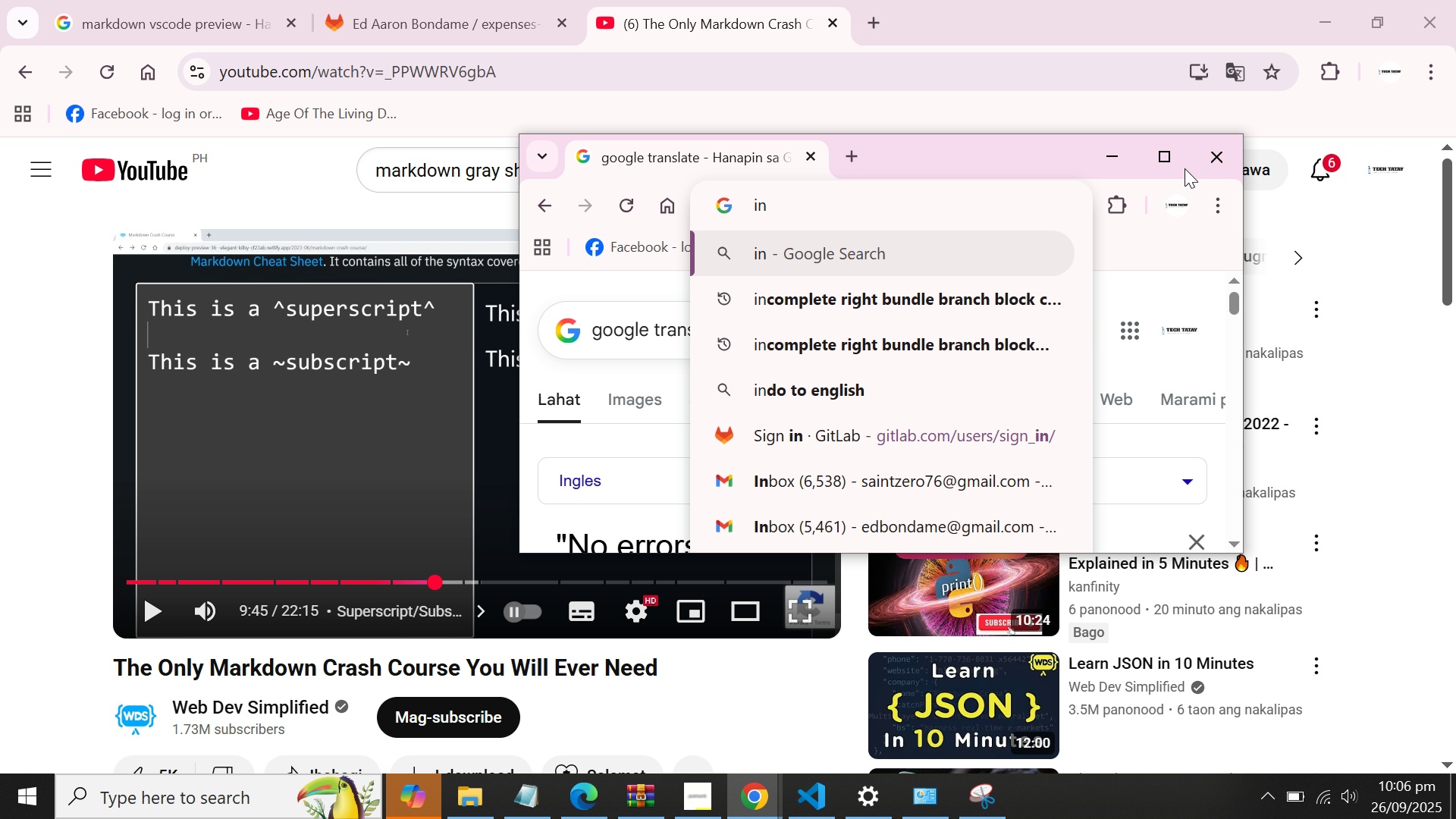 
left_click([1124, 163])
 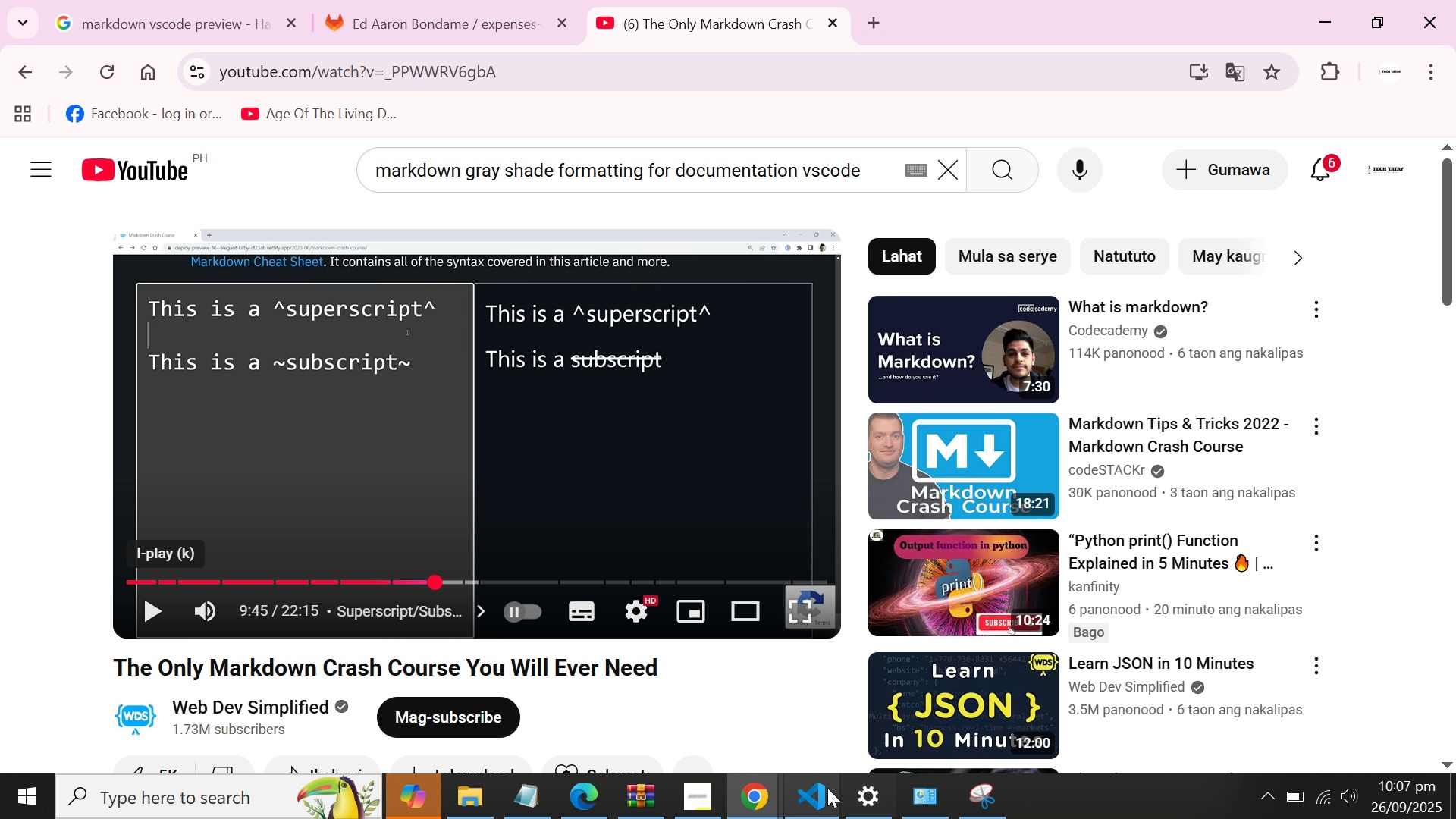 
left_click([825, 789])
 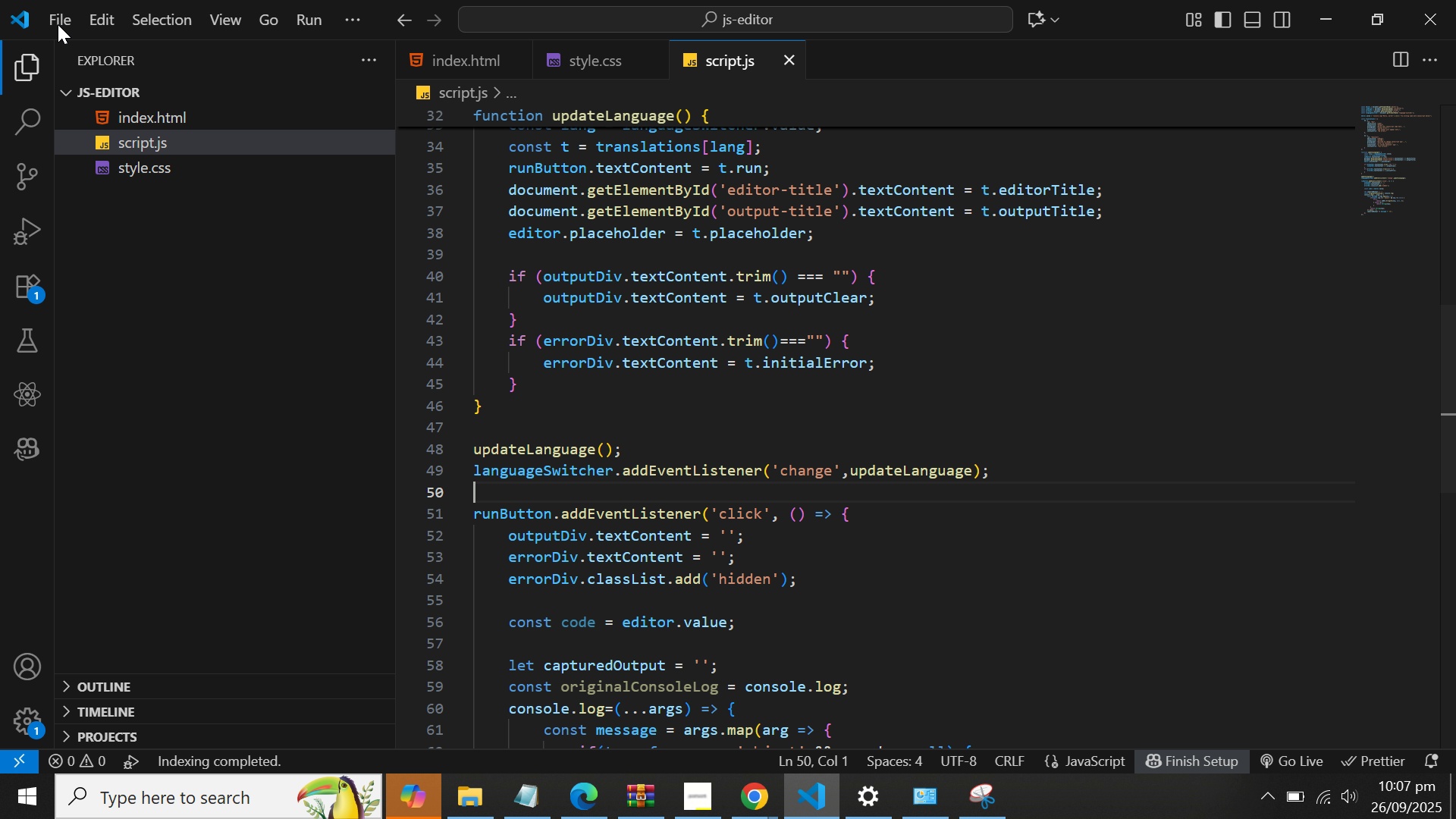 
left_click([62, 25])
 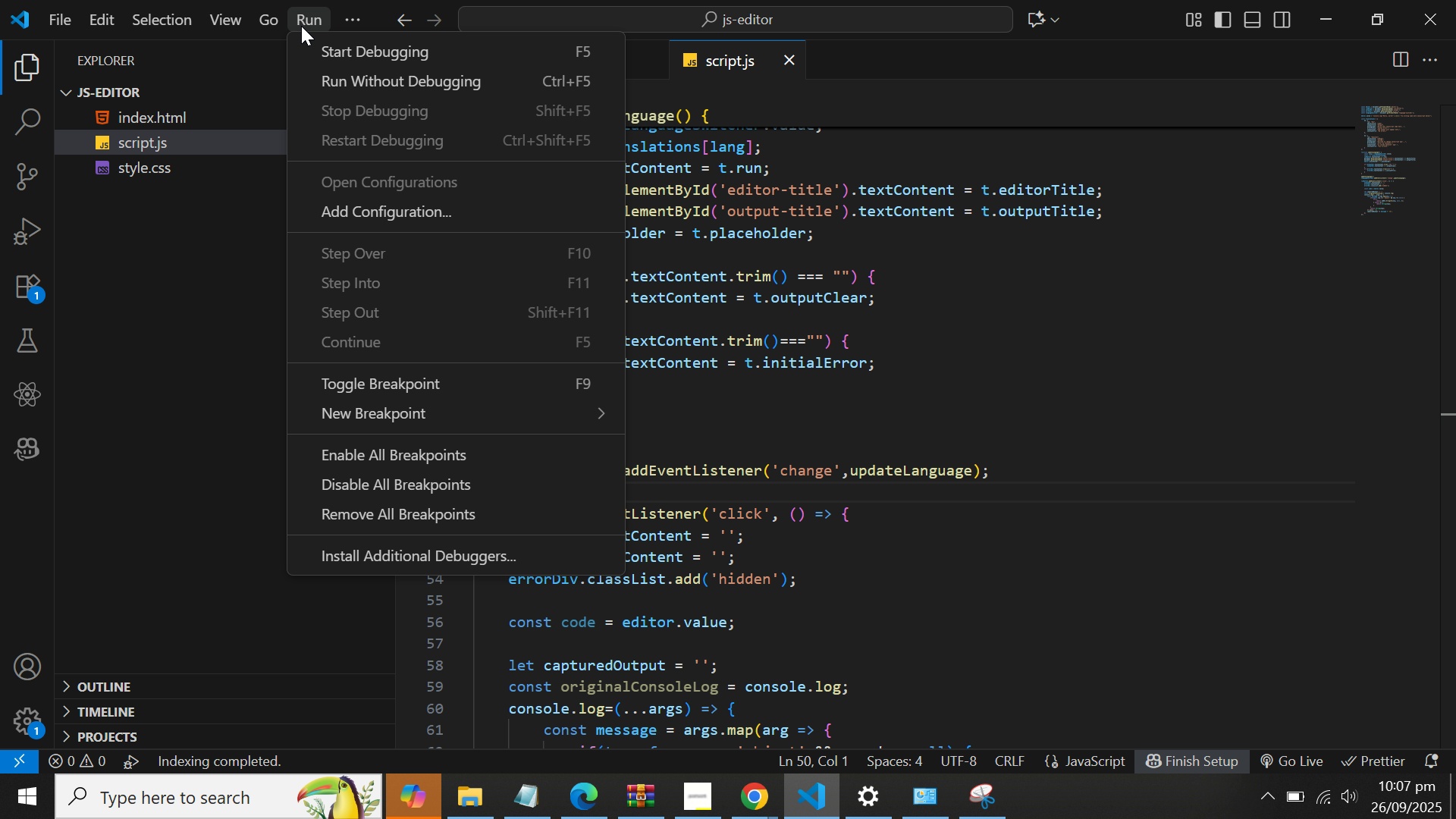 
wait(6.26)
 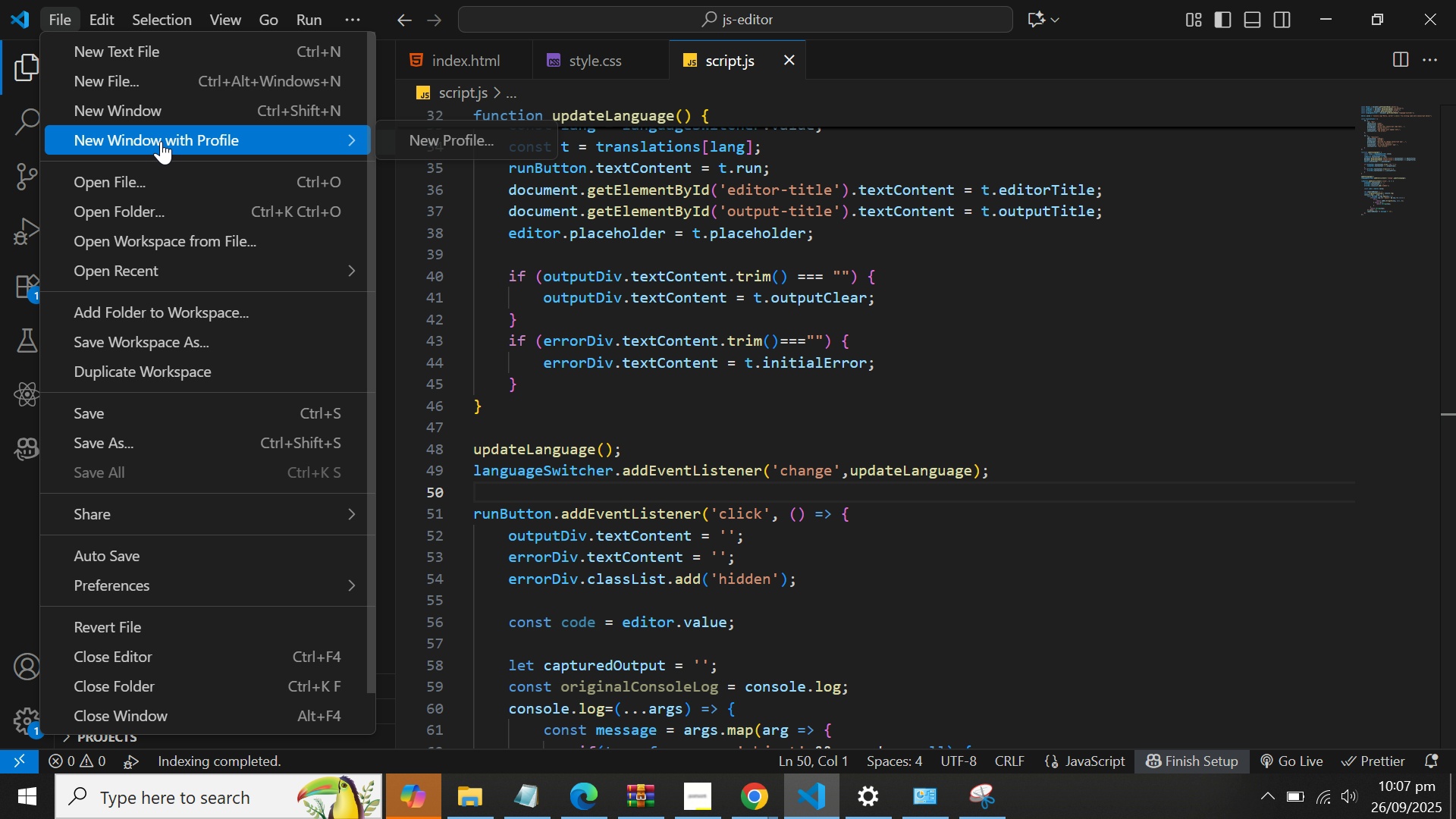 
left_click([335, 74])
 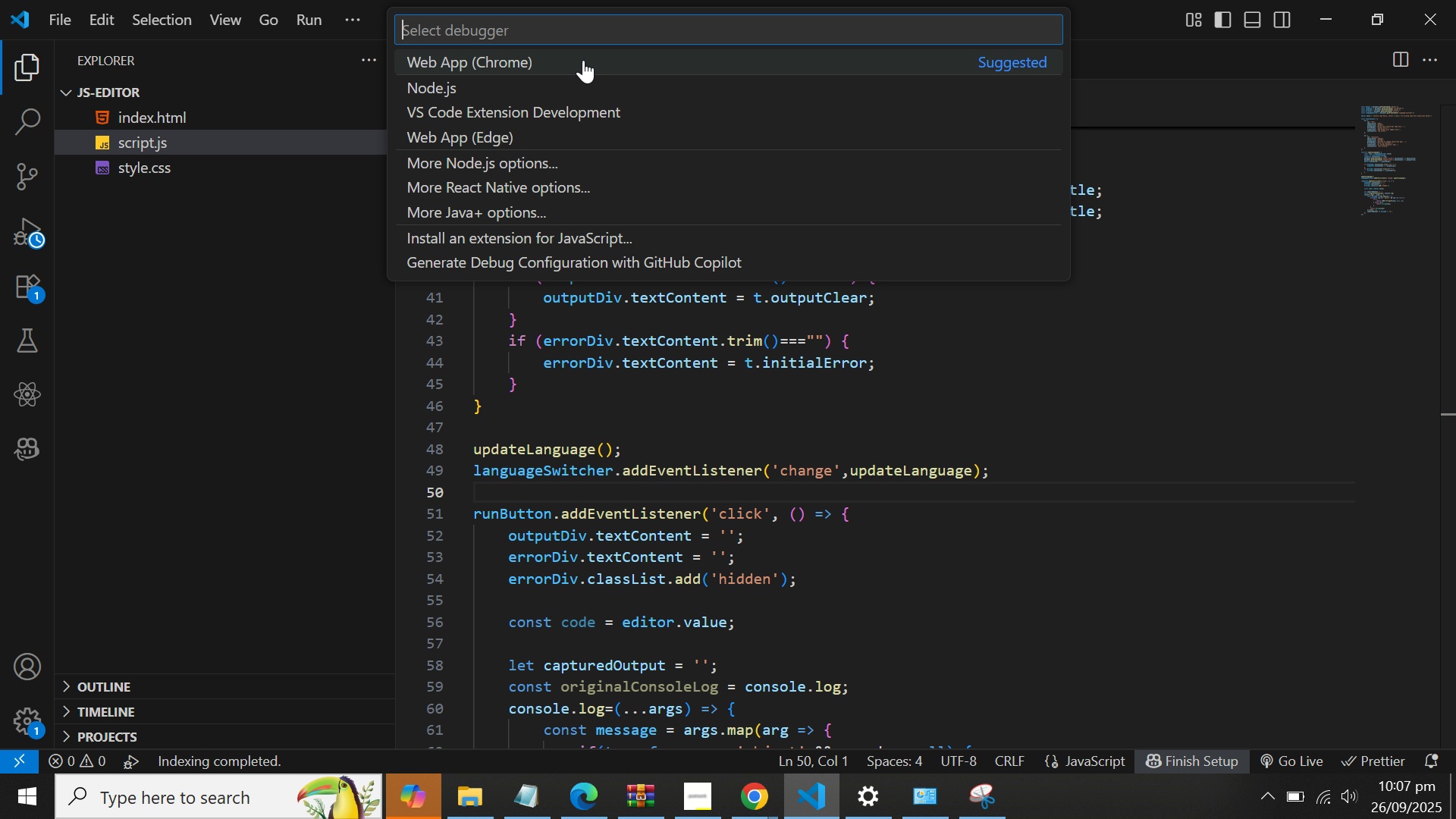 
left_click([583, 60])
 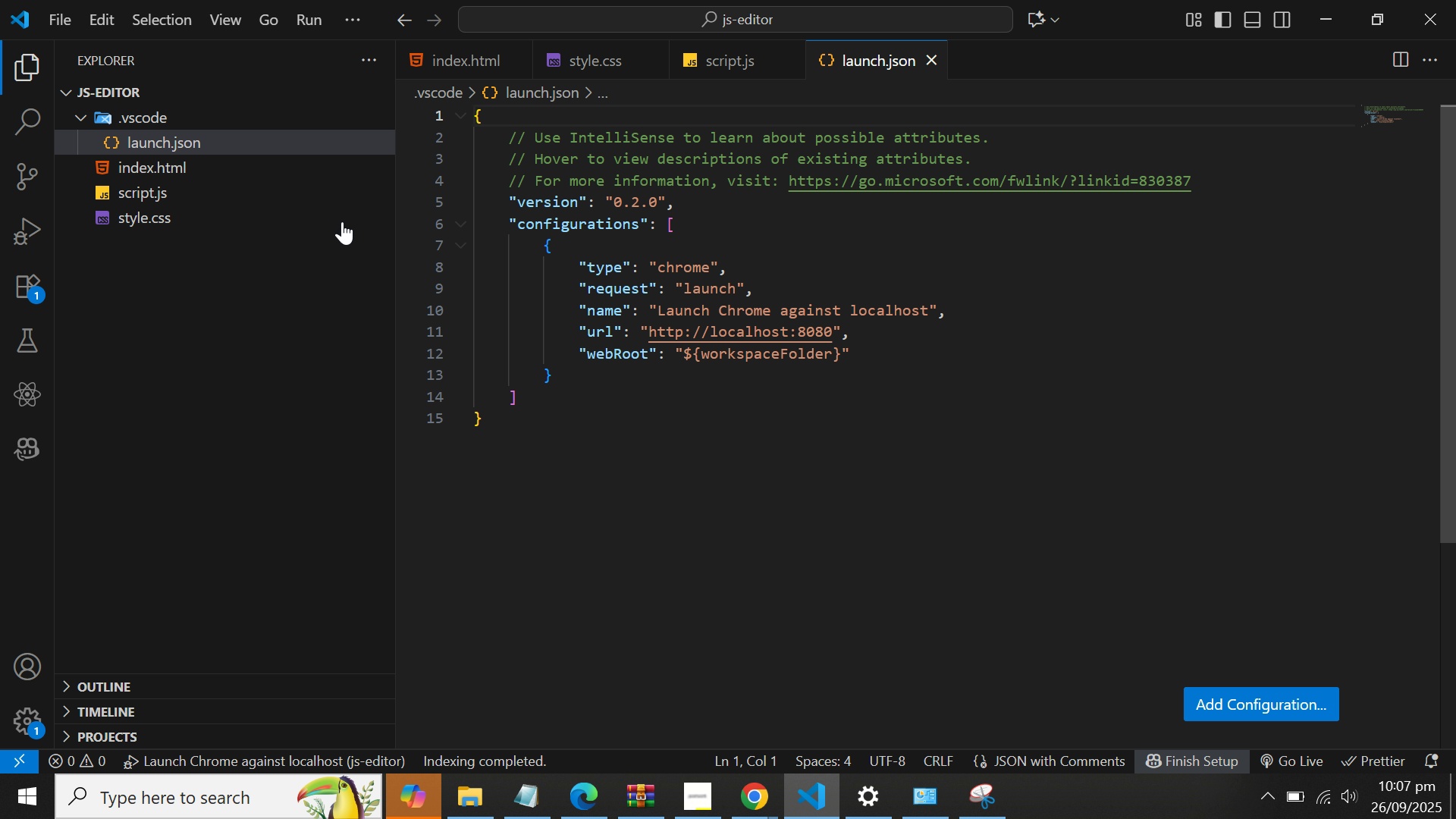 
wait(7.42)
 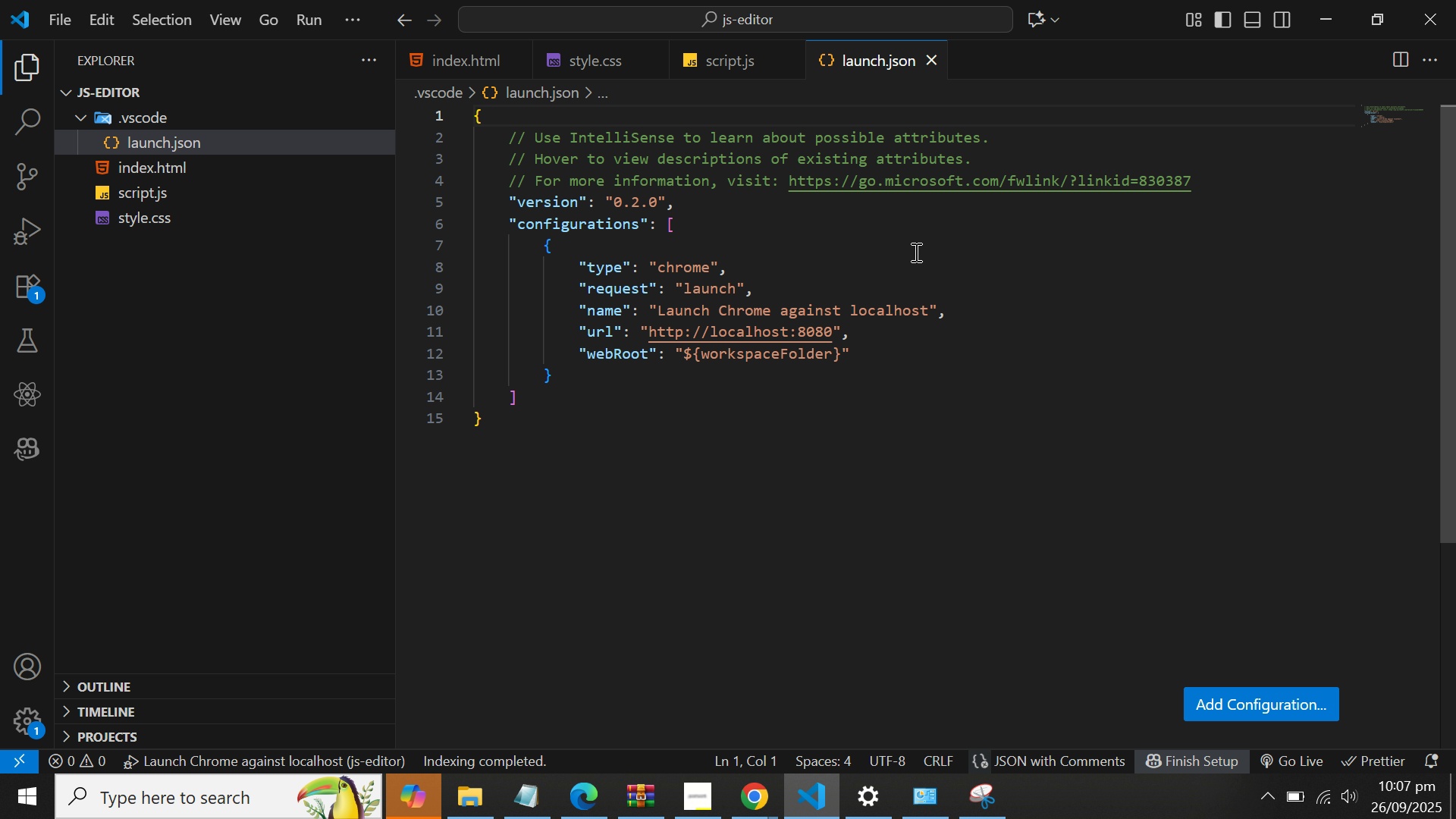 
left_click([45, 71])
 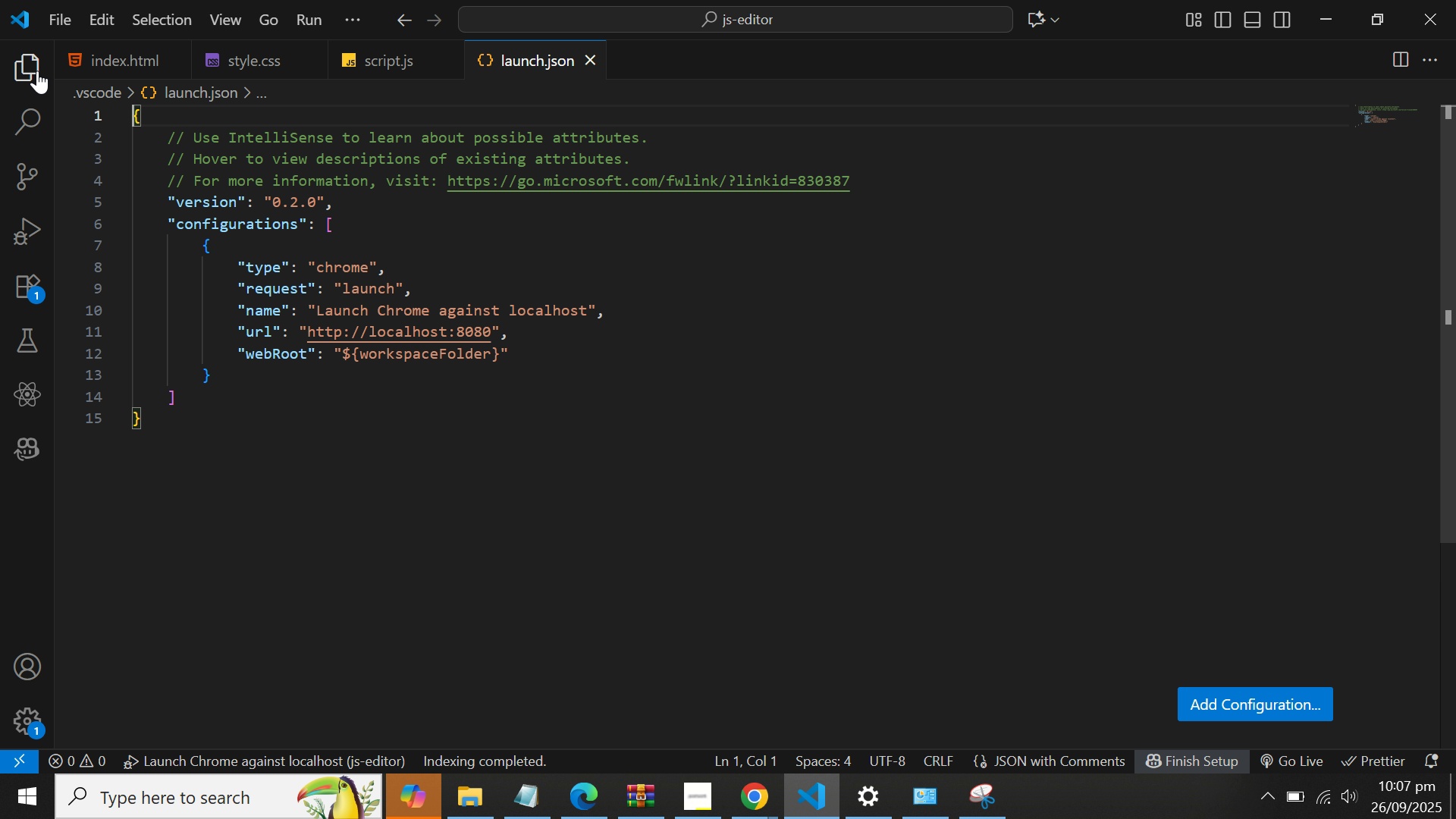 
left_click([33, 71])
 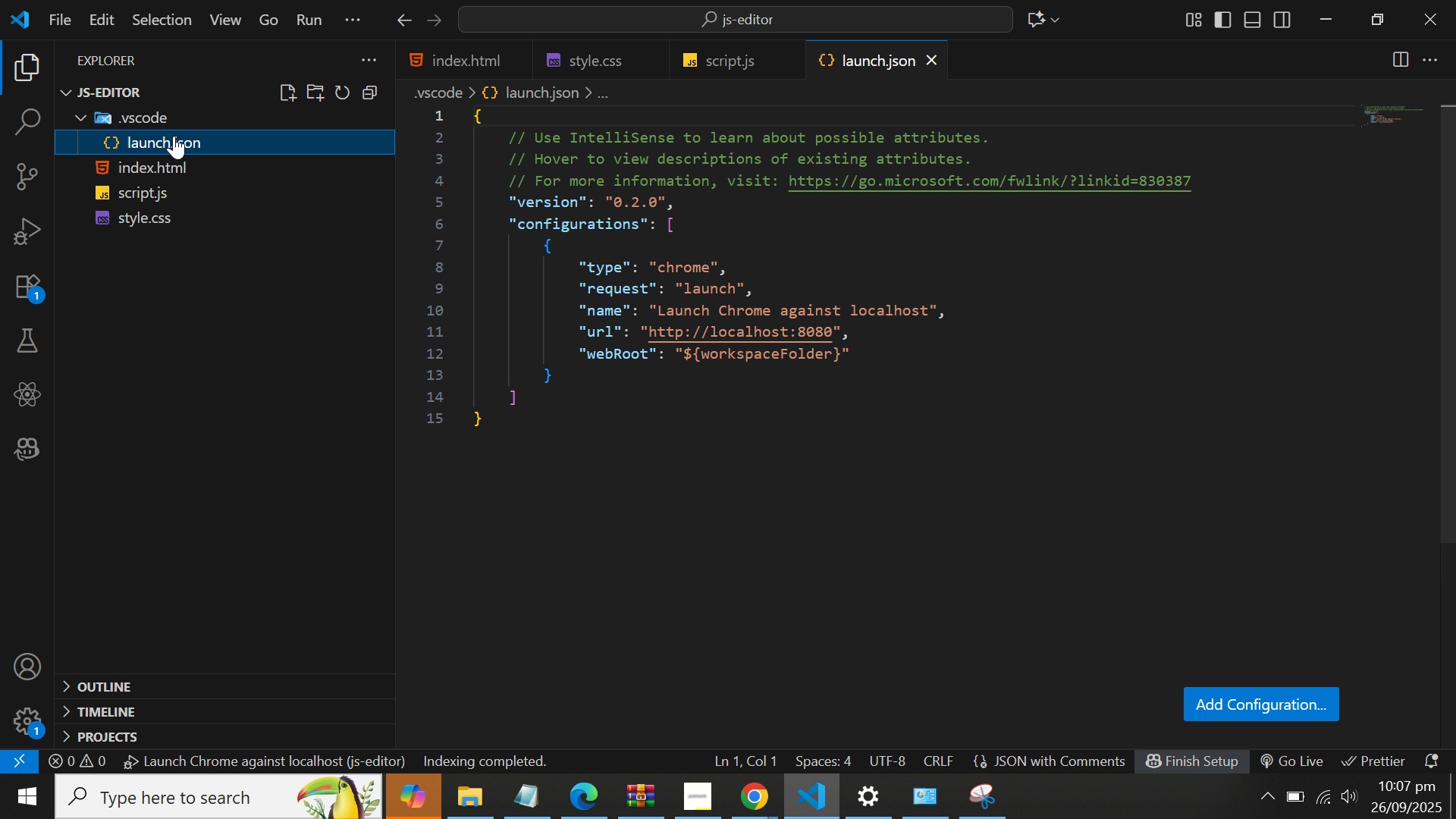 
right_click([175, 135])
 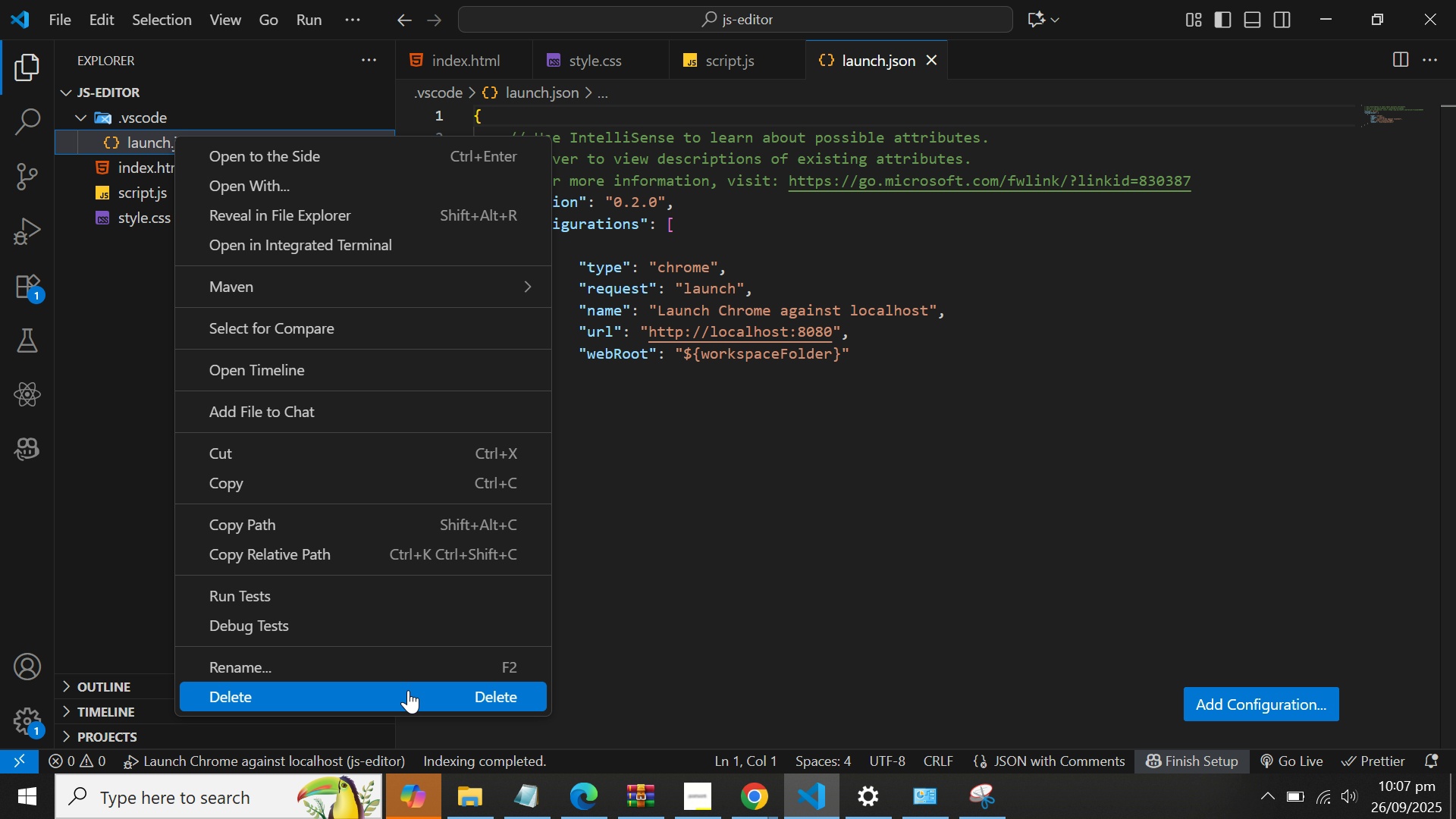 
left_click([408, 692])
 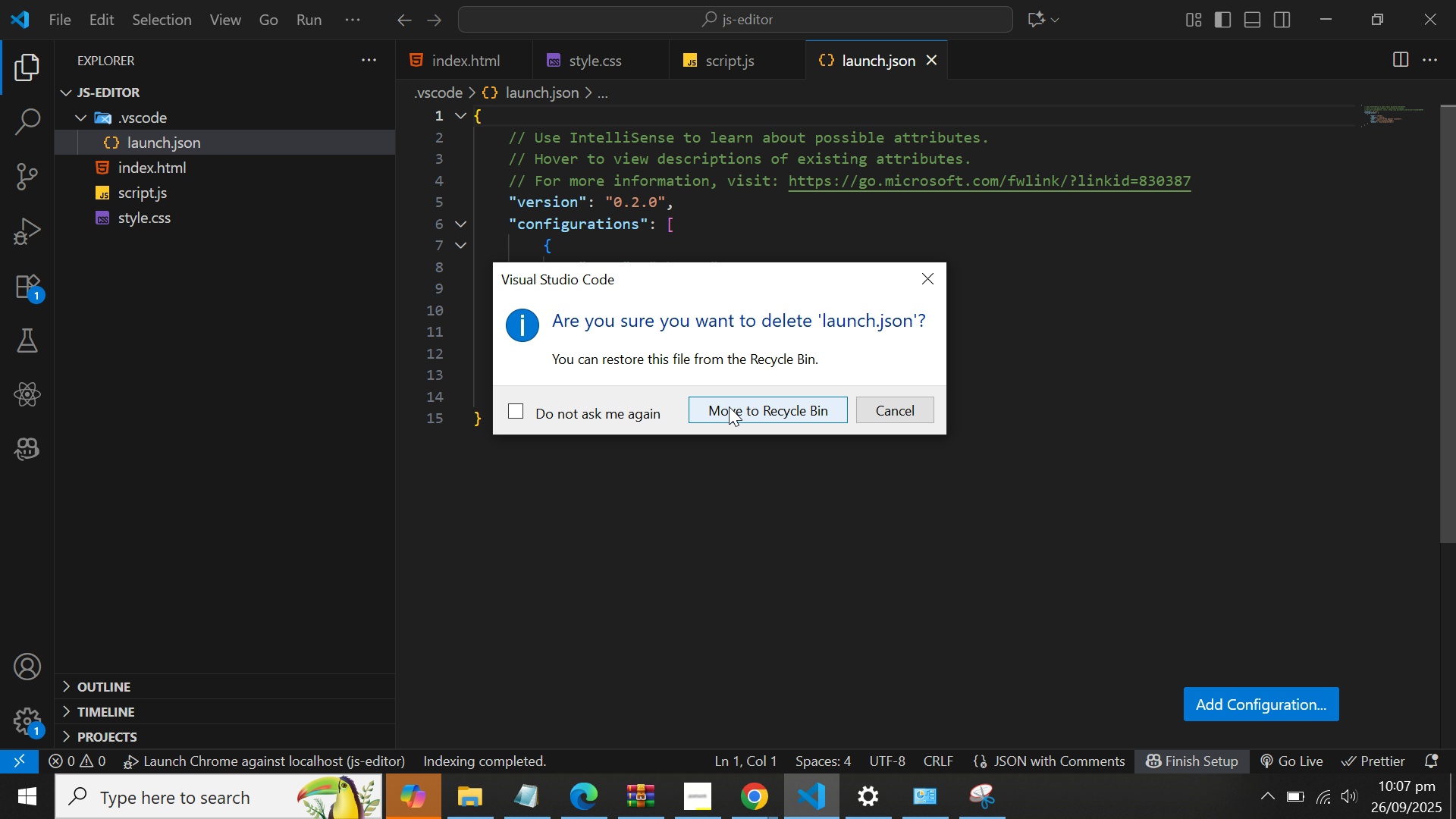 
left_click([729, 406])
 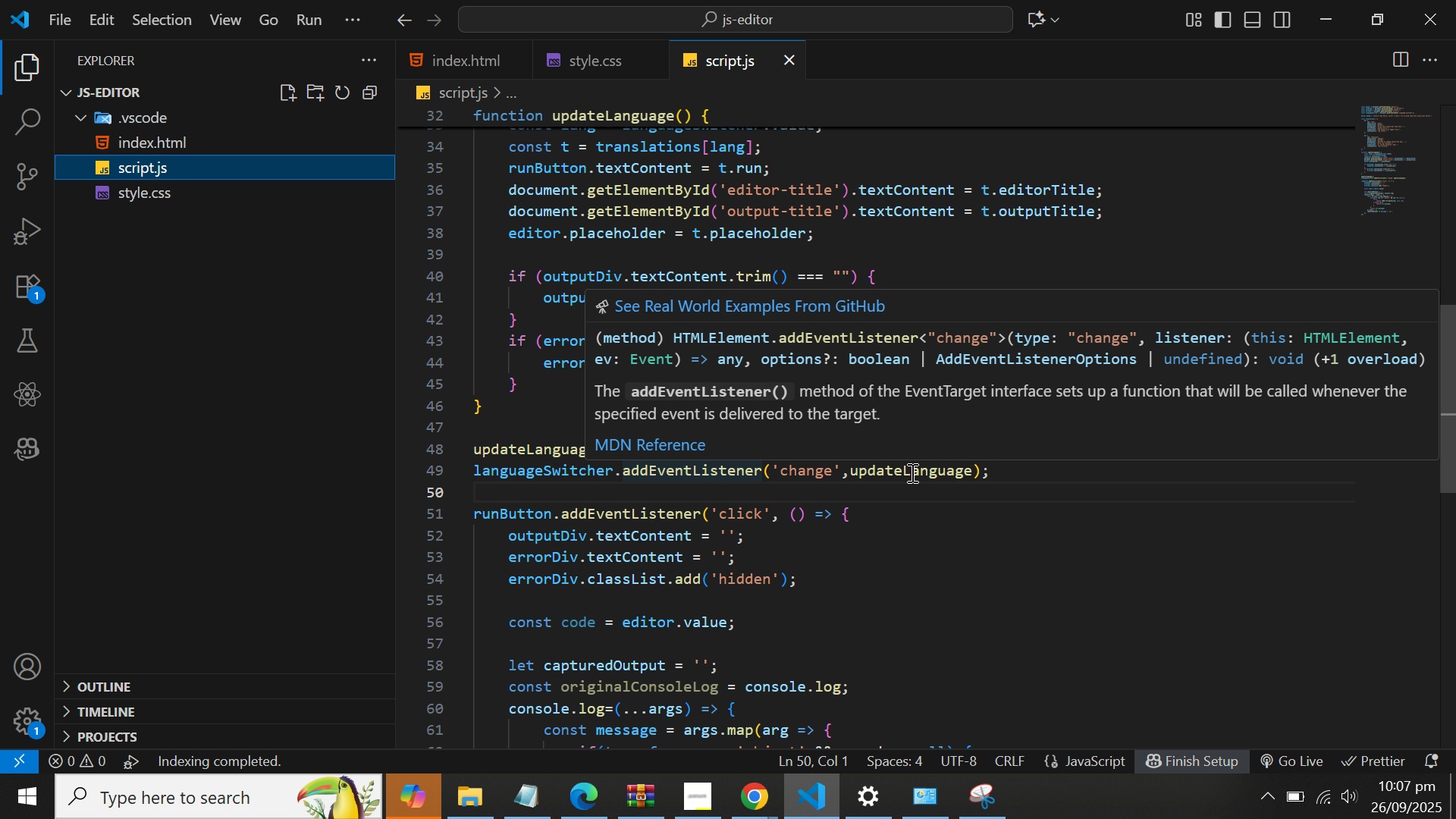 
scroll: coordinate [908, 472], scroll_direction: down, amount: 6.0
 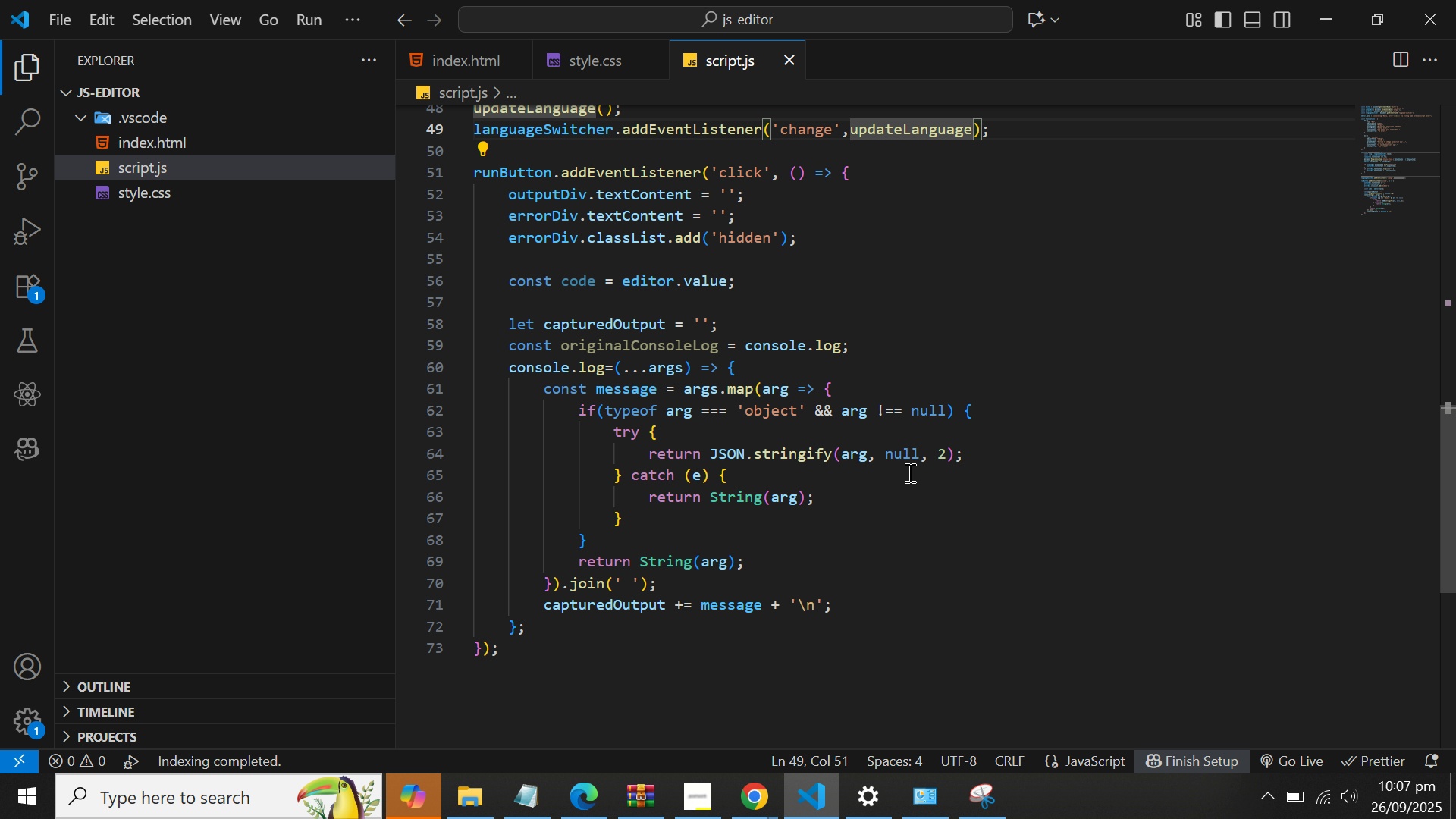 
scroll: coordinate [908, 472], scroll_direction: up, amount: 1.0
 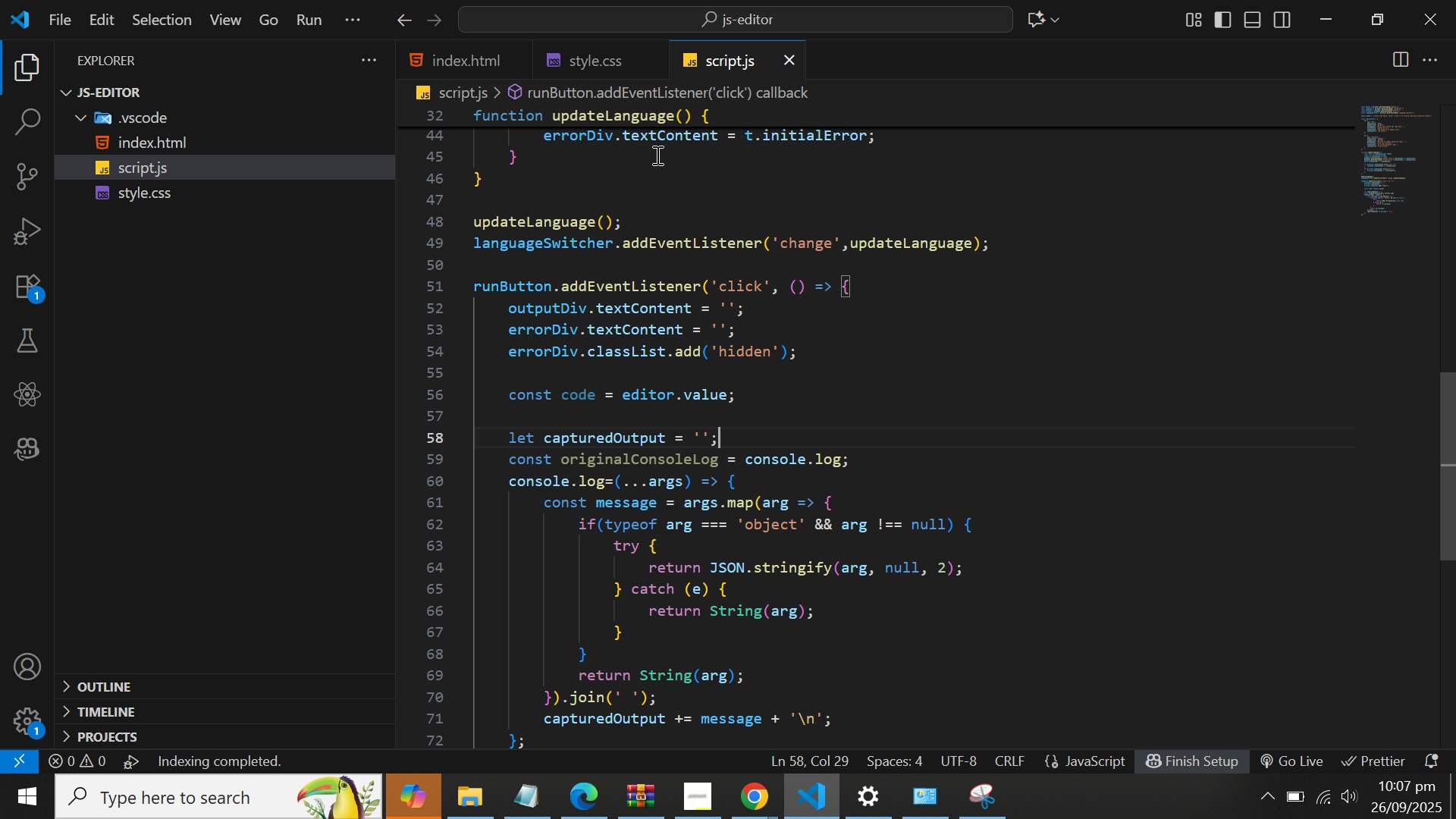 
left_click_drag(start_coordinate=[319, 20], to_coordinate=[320, 14])
 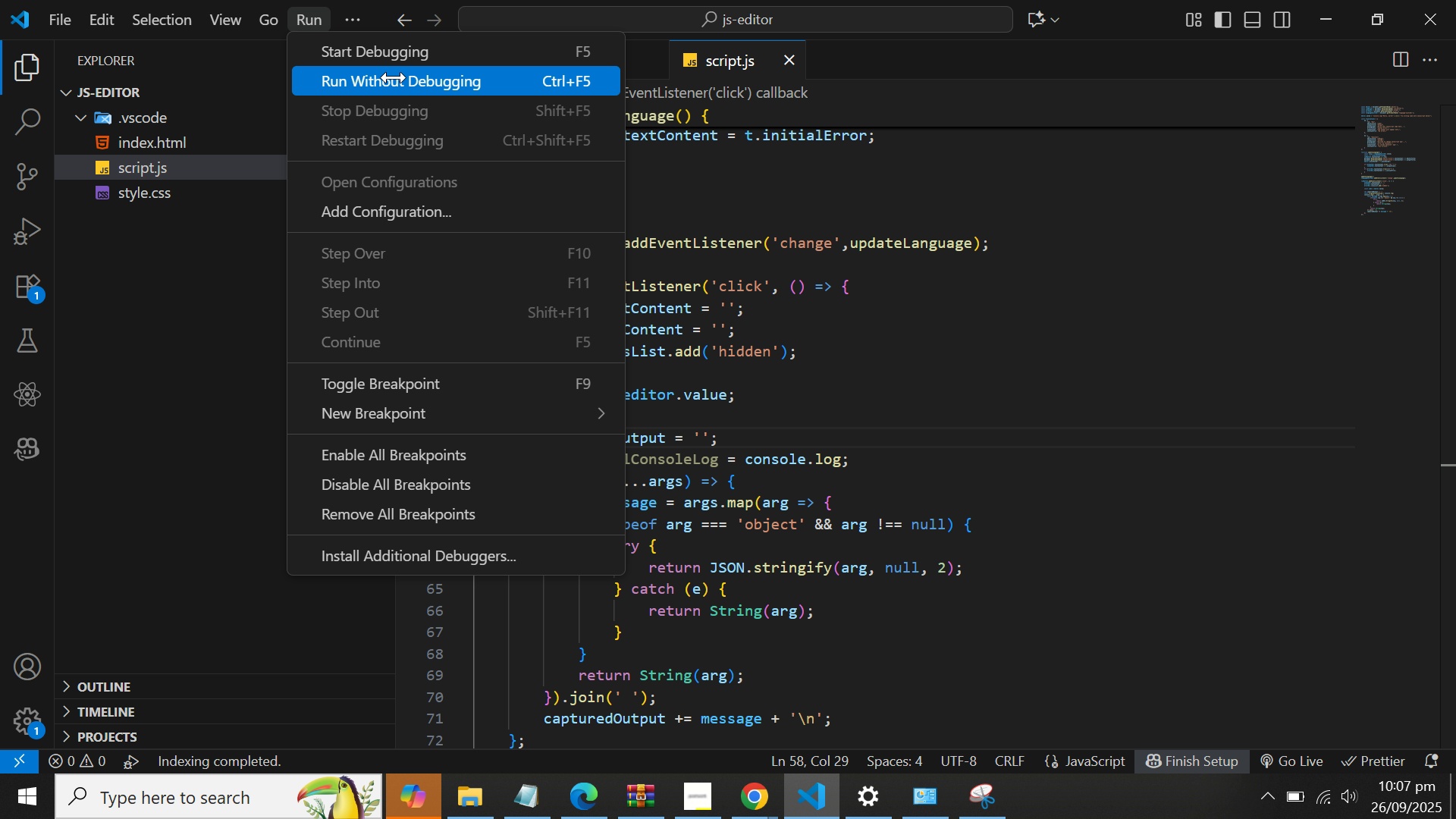 
left_click([394, 77])
 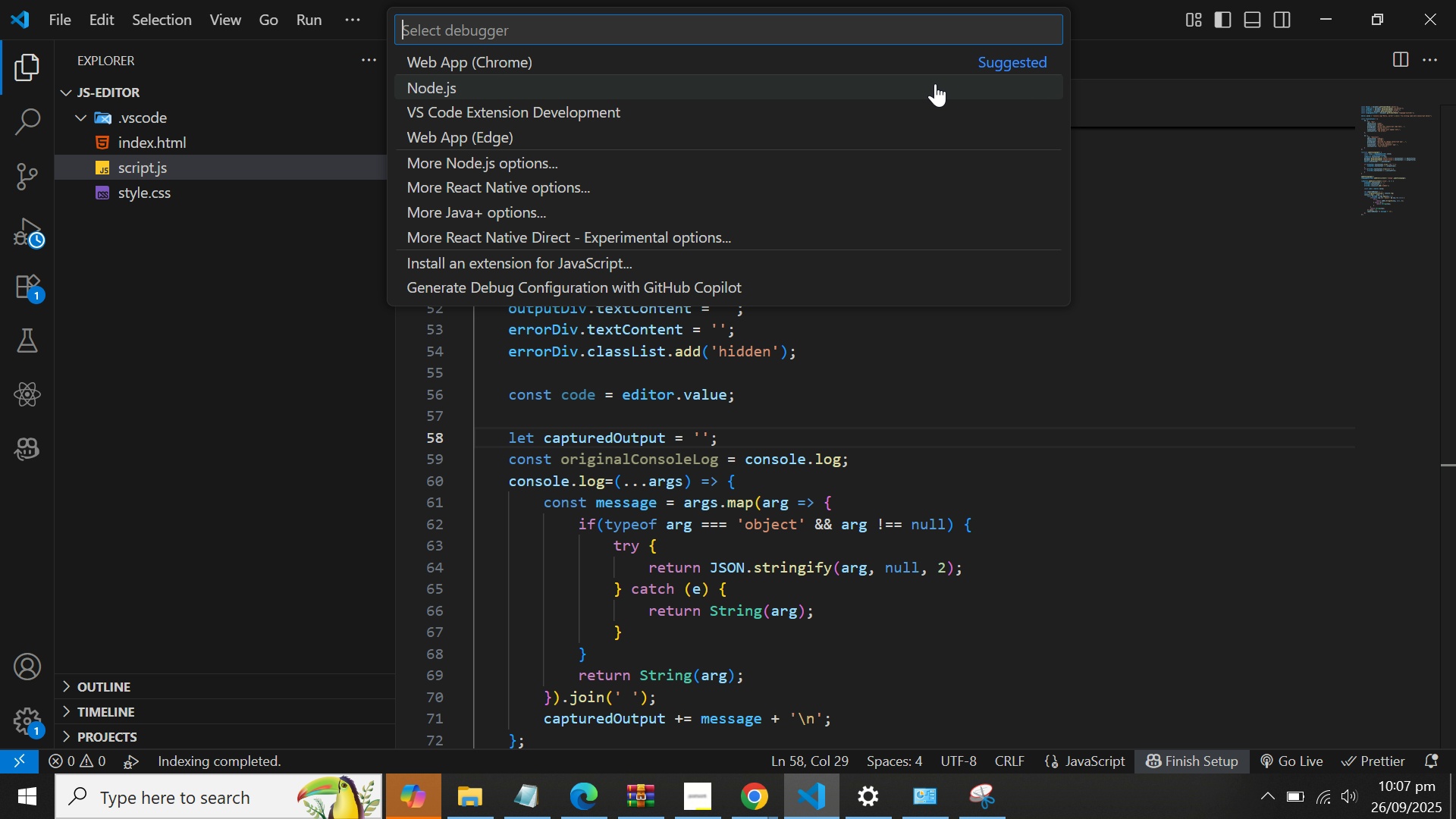 
left_click([843, 66])
 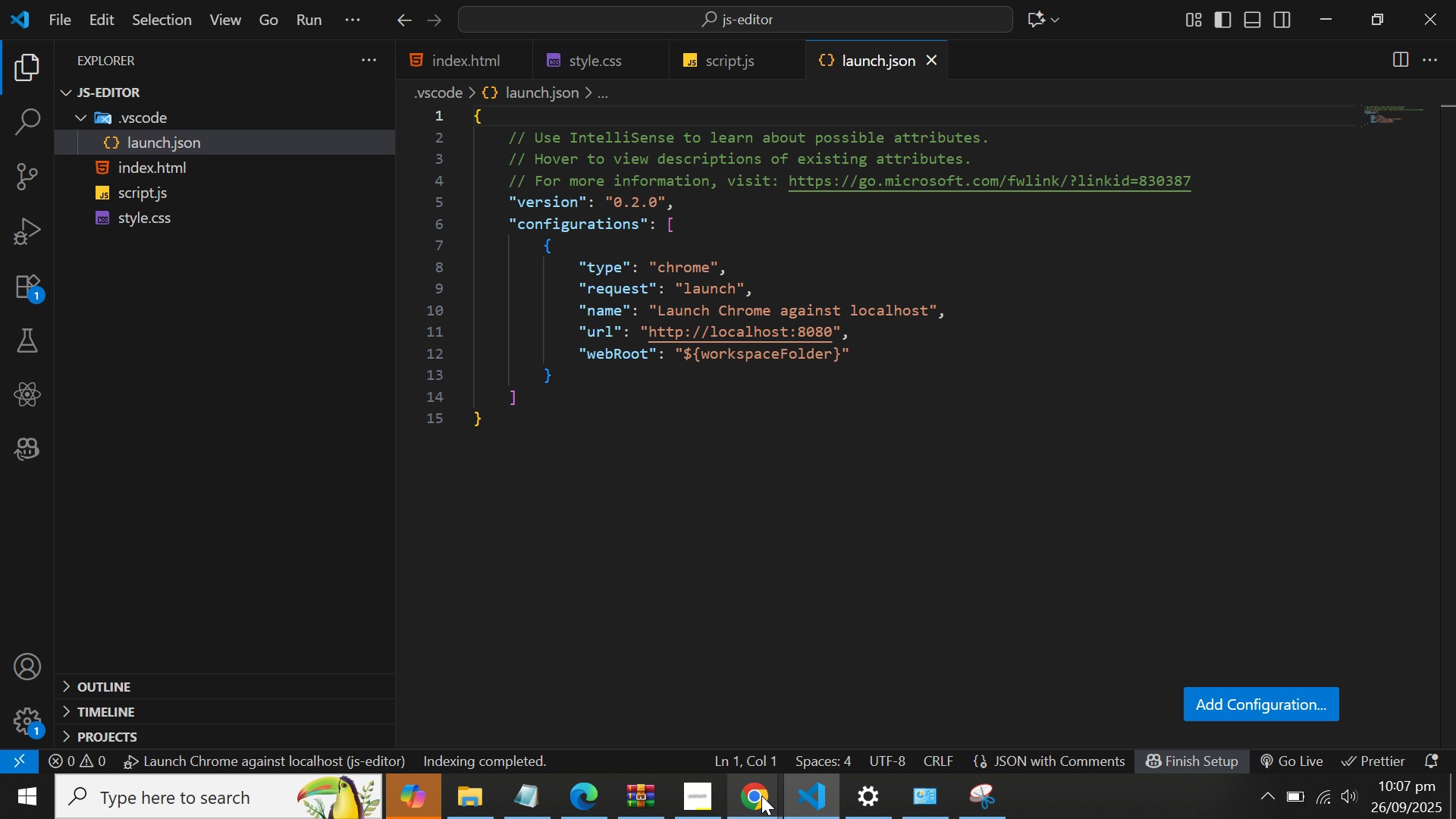 
left_click([892, 504])
 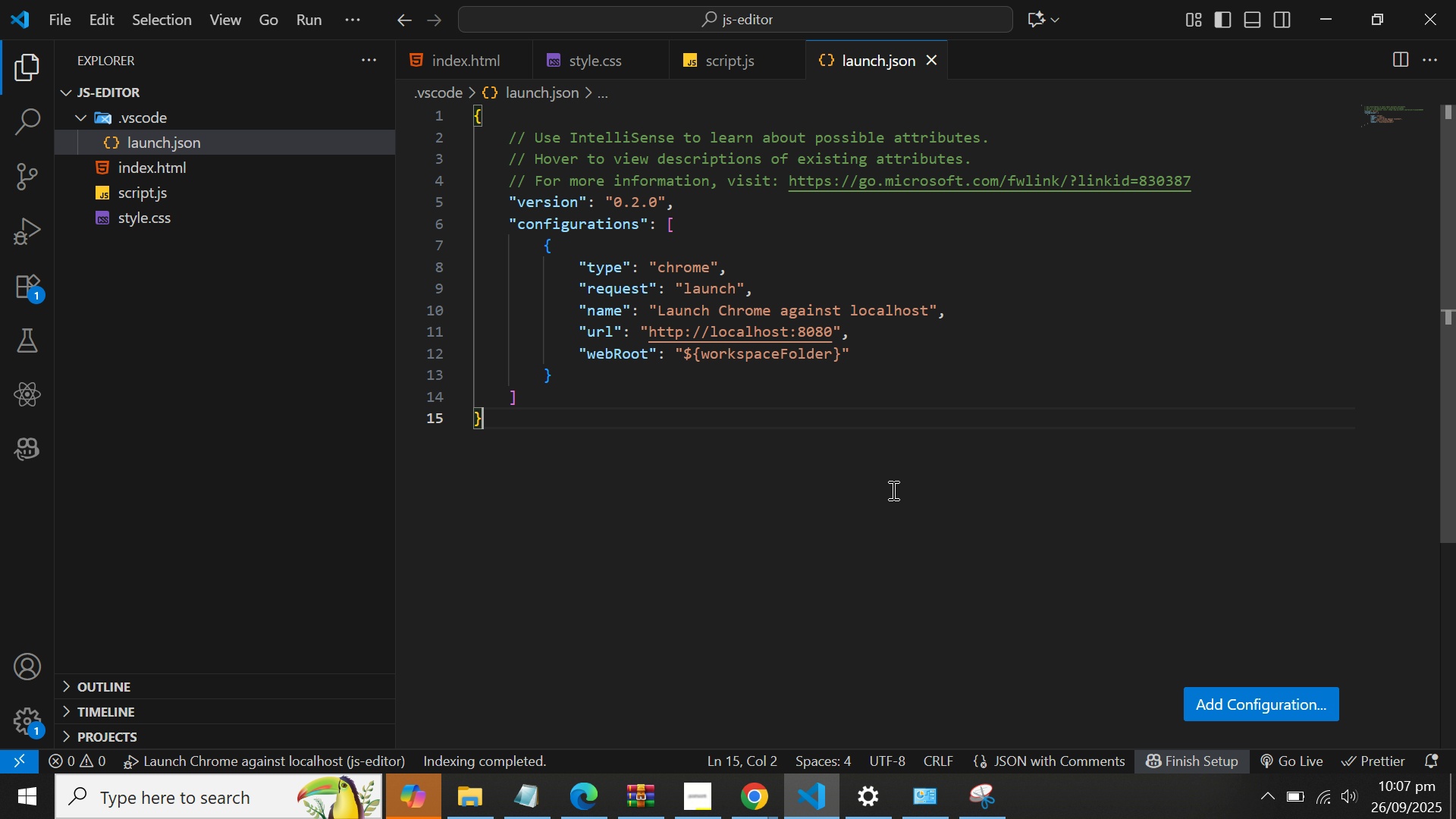 
left_click([892, 490])
 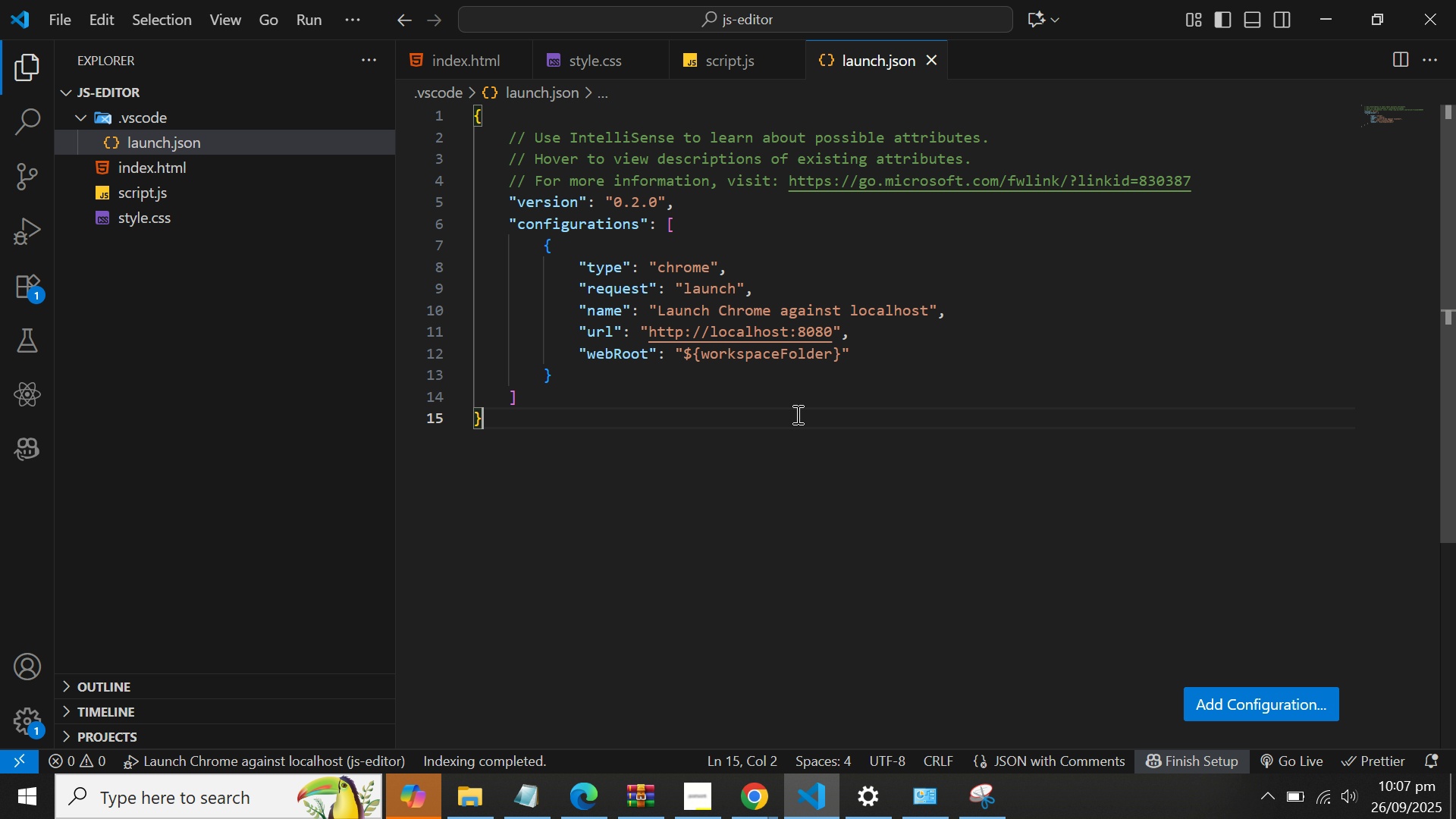 
left_click([796, 414])
 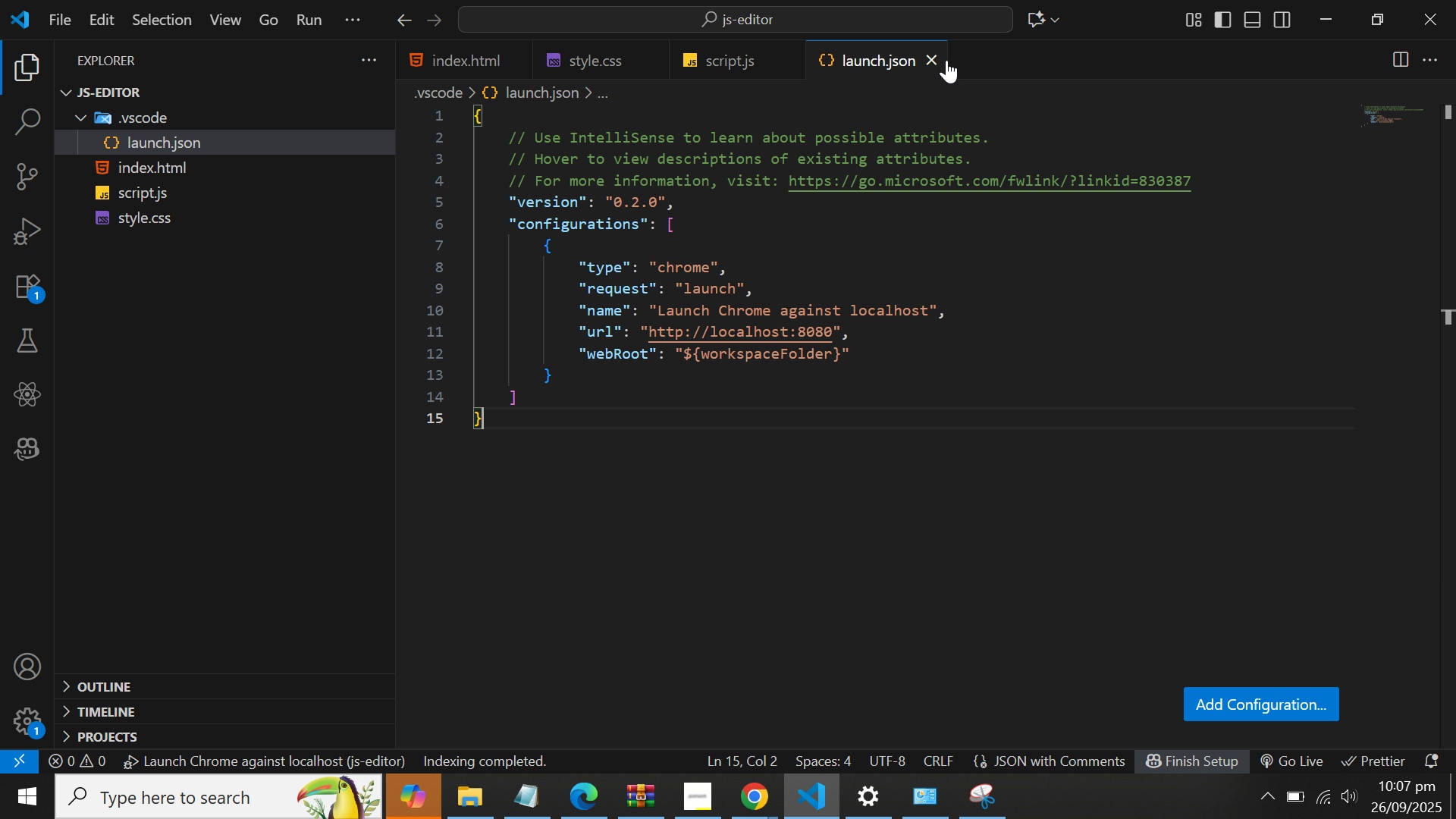 
left_click([946, 60])
 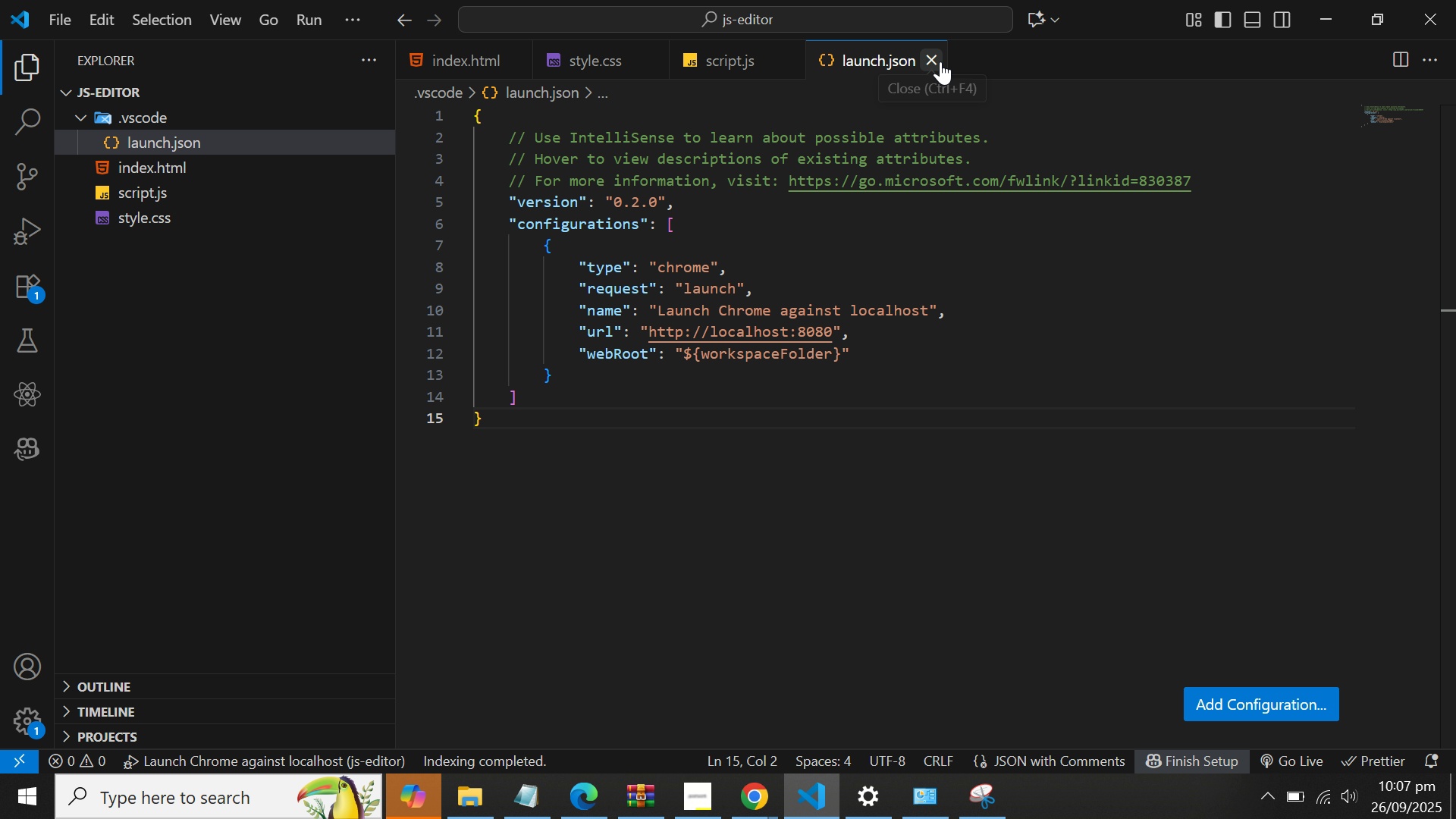 
left_click([940, 61])
 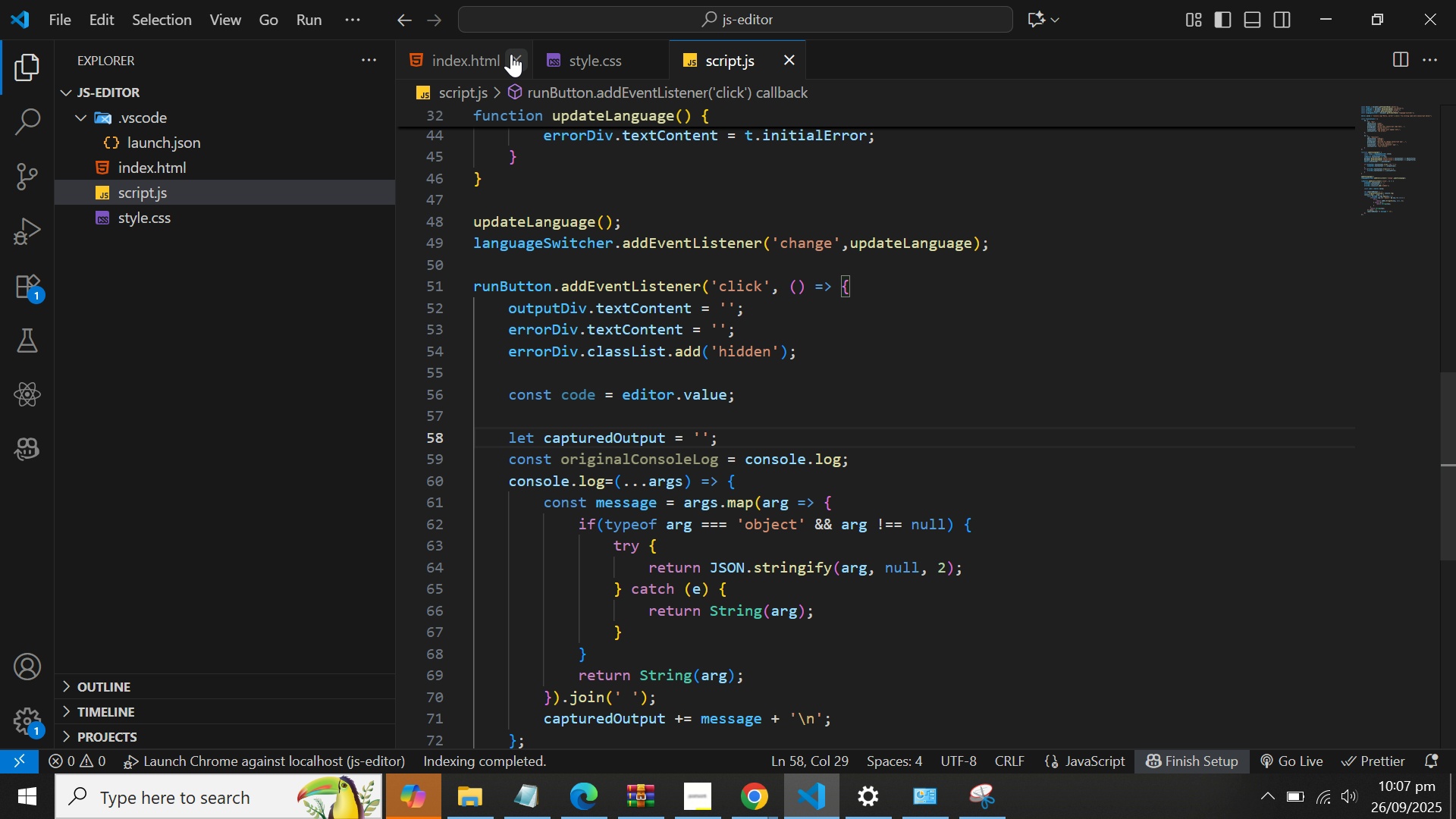 
left_click([482, 54])
 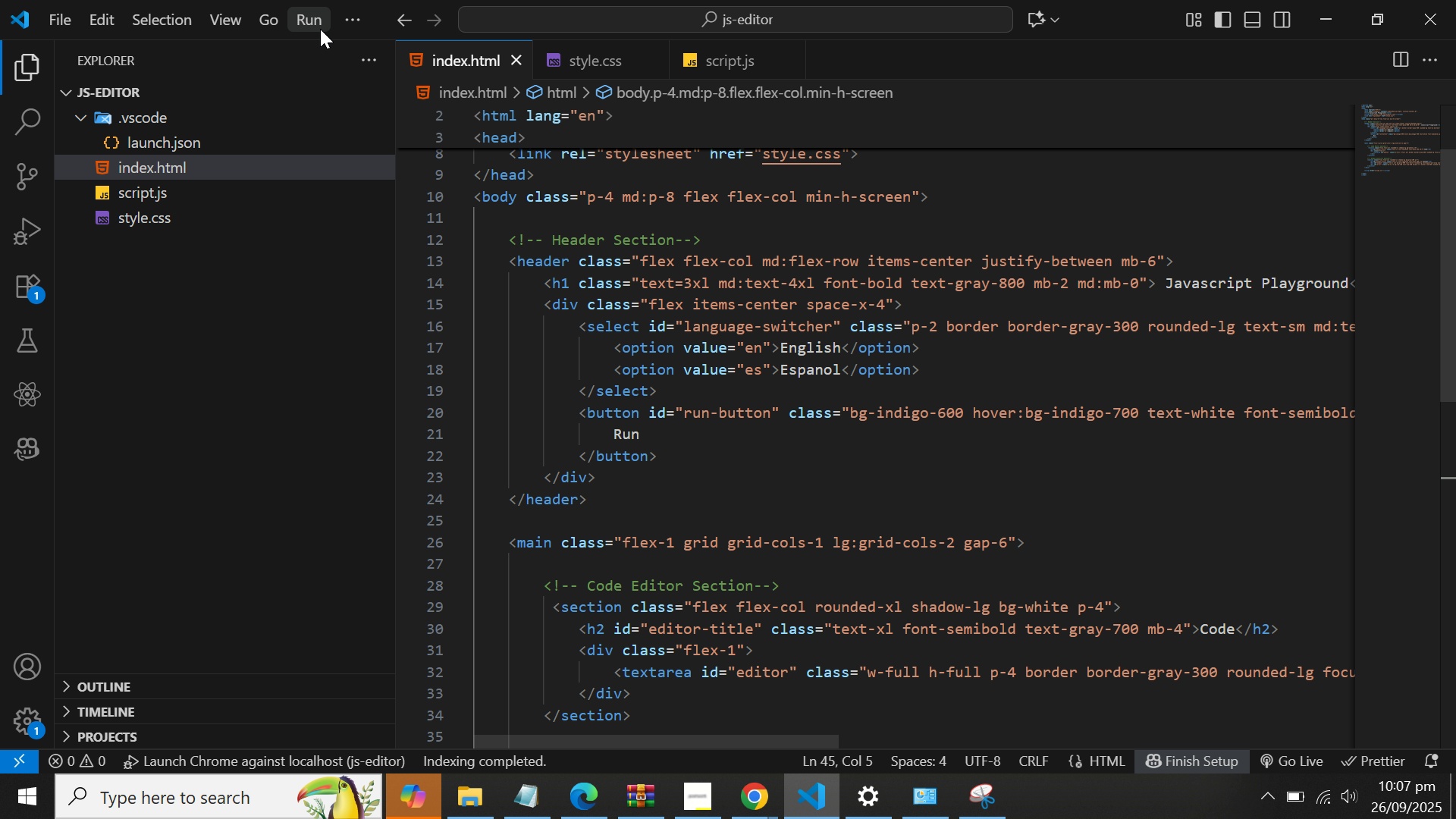 
left_click([315, 21])
 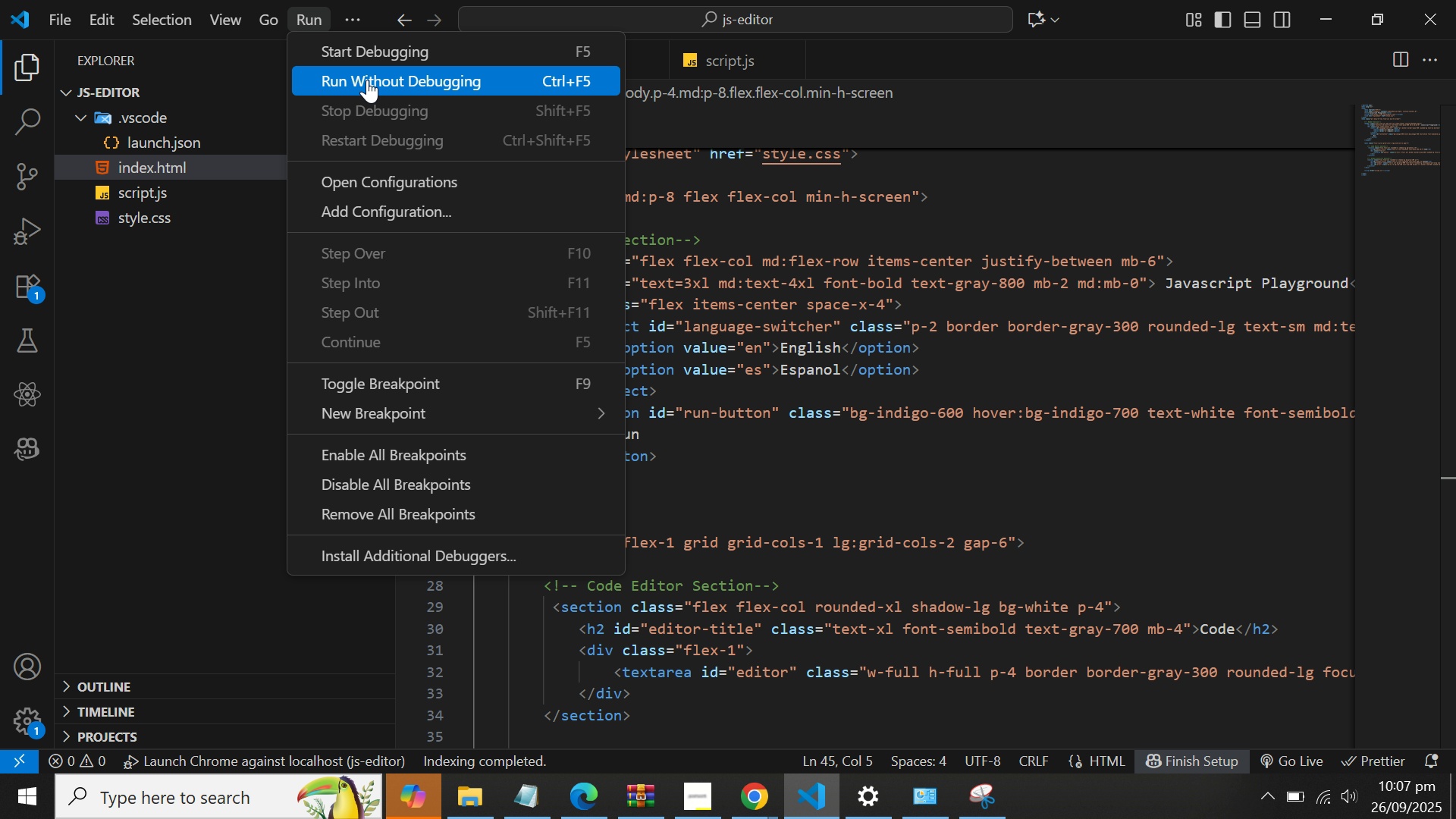 
mouse_move([416, 64])
 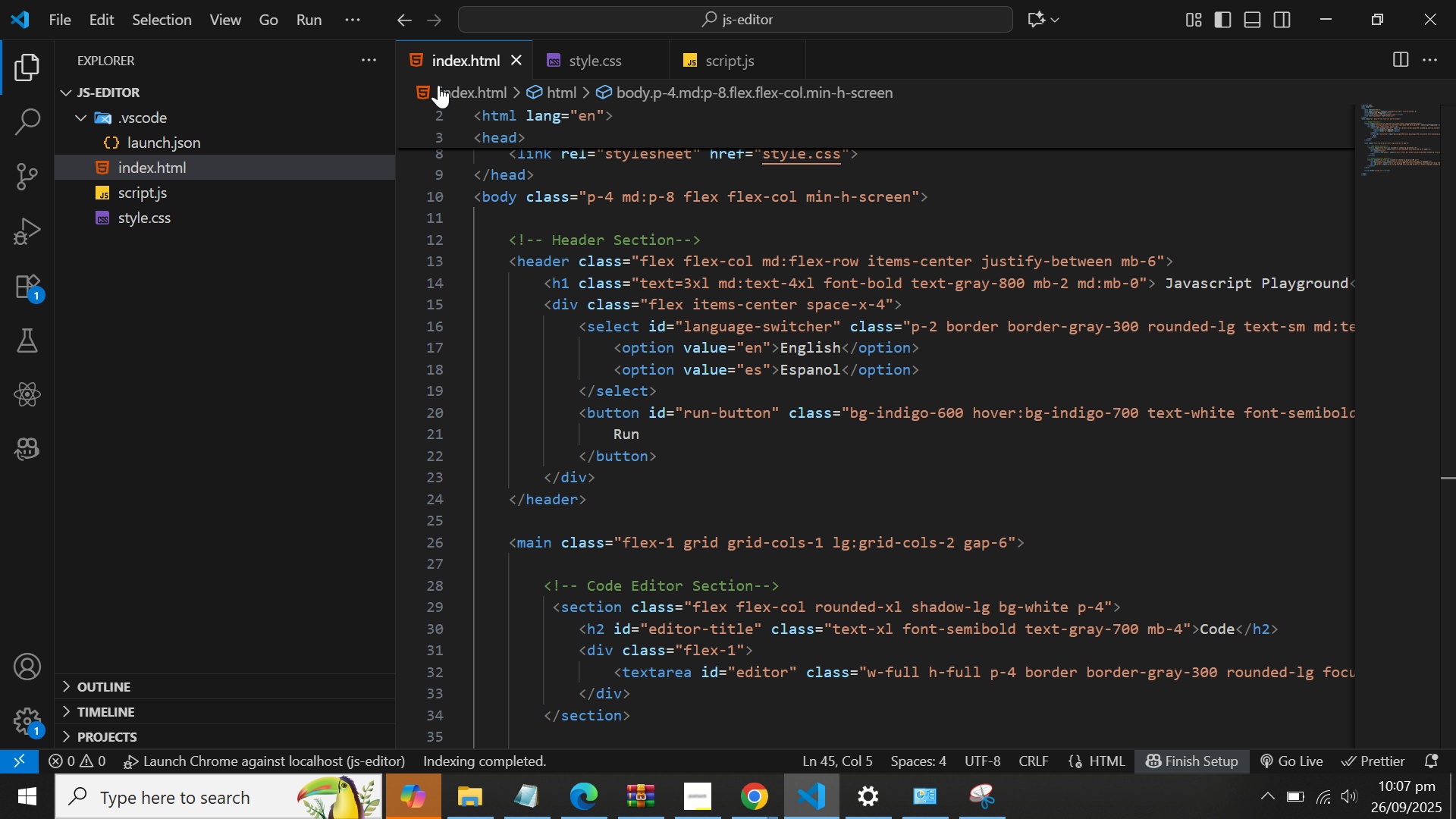 
left_click([419, 78])
 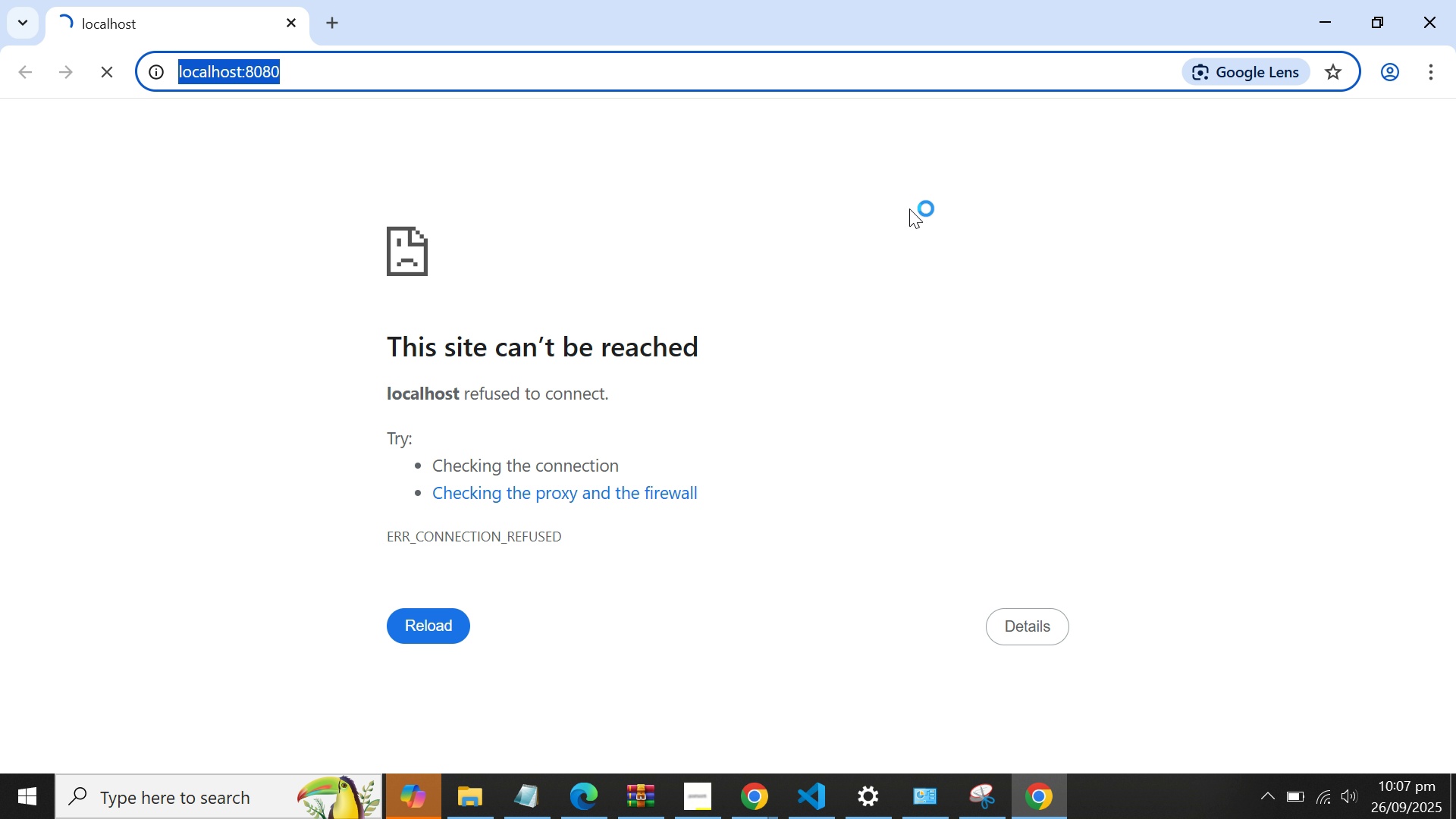 
wait(7.16)
 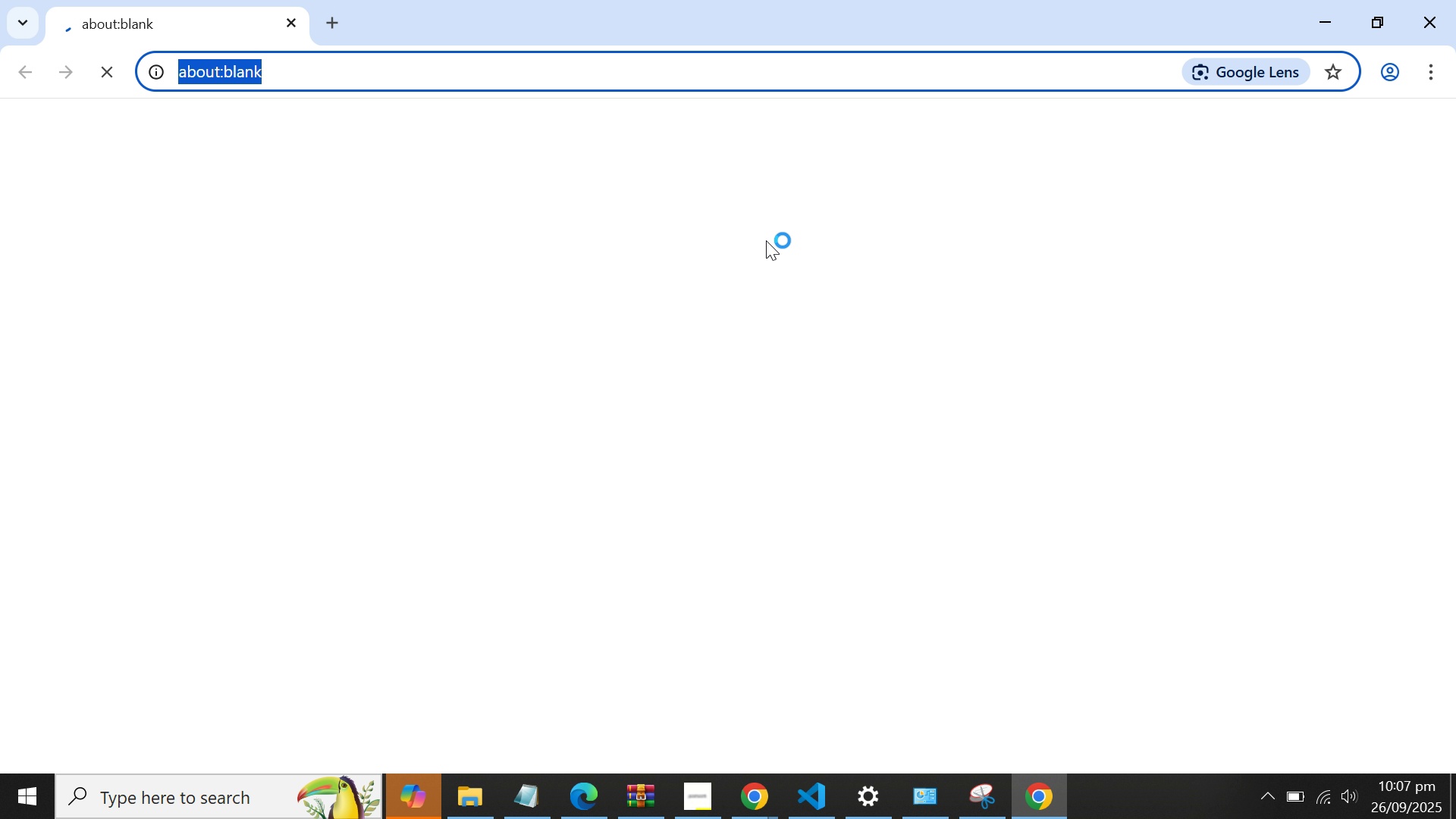 
left_click([1439, 20])
 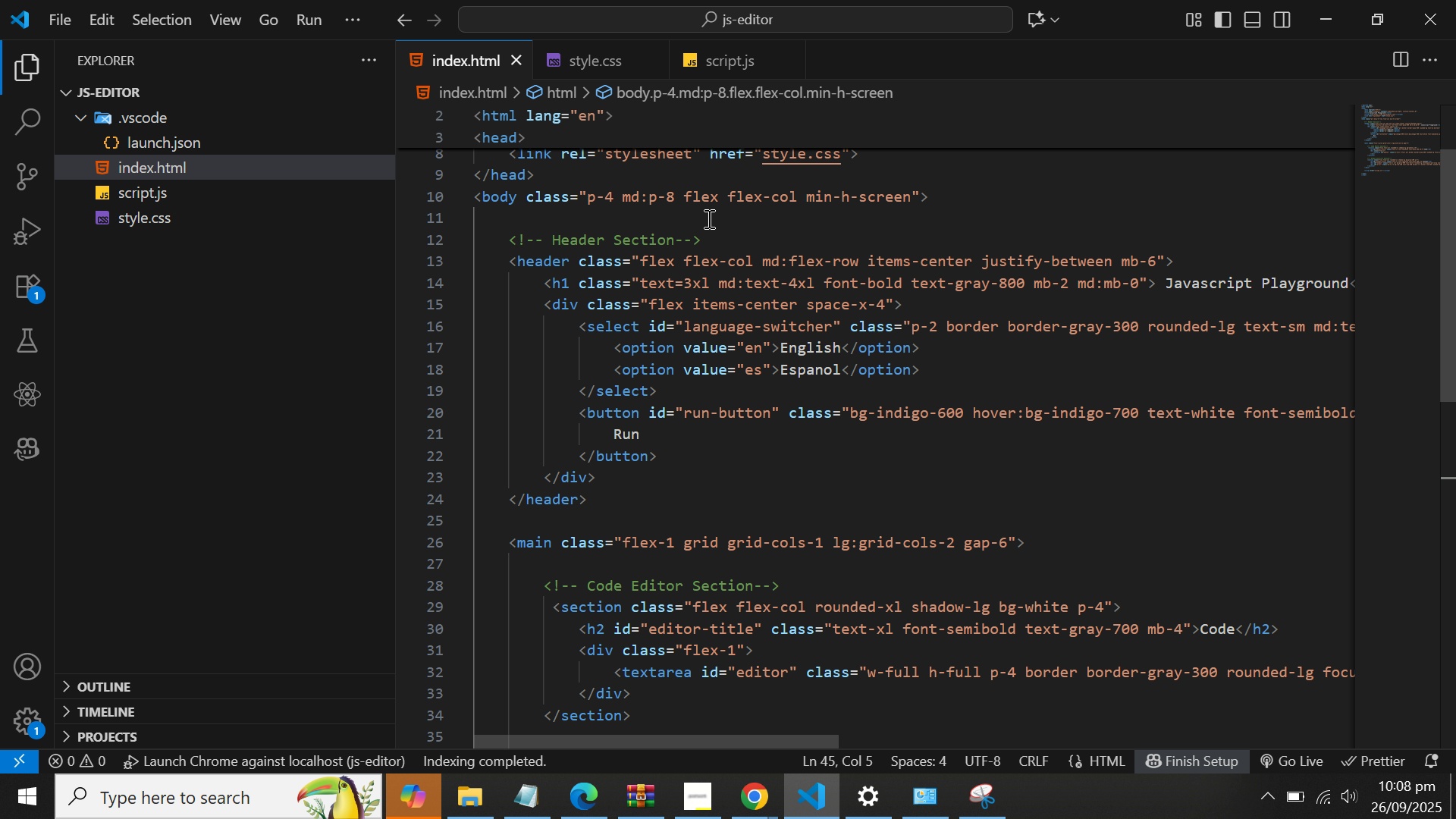 
left_click([708, 218])
 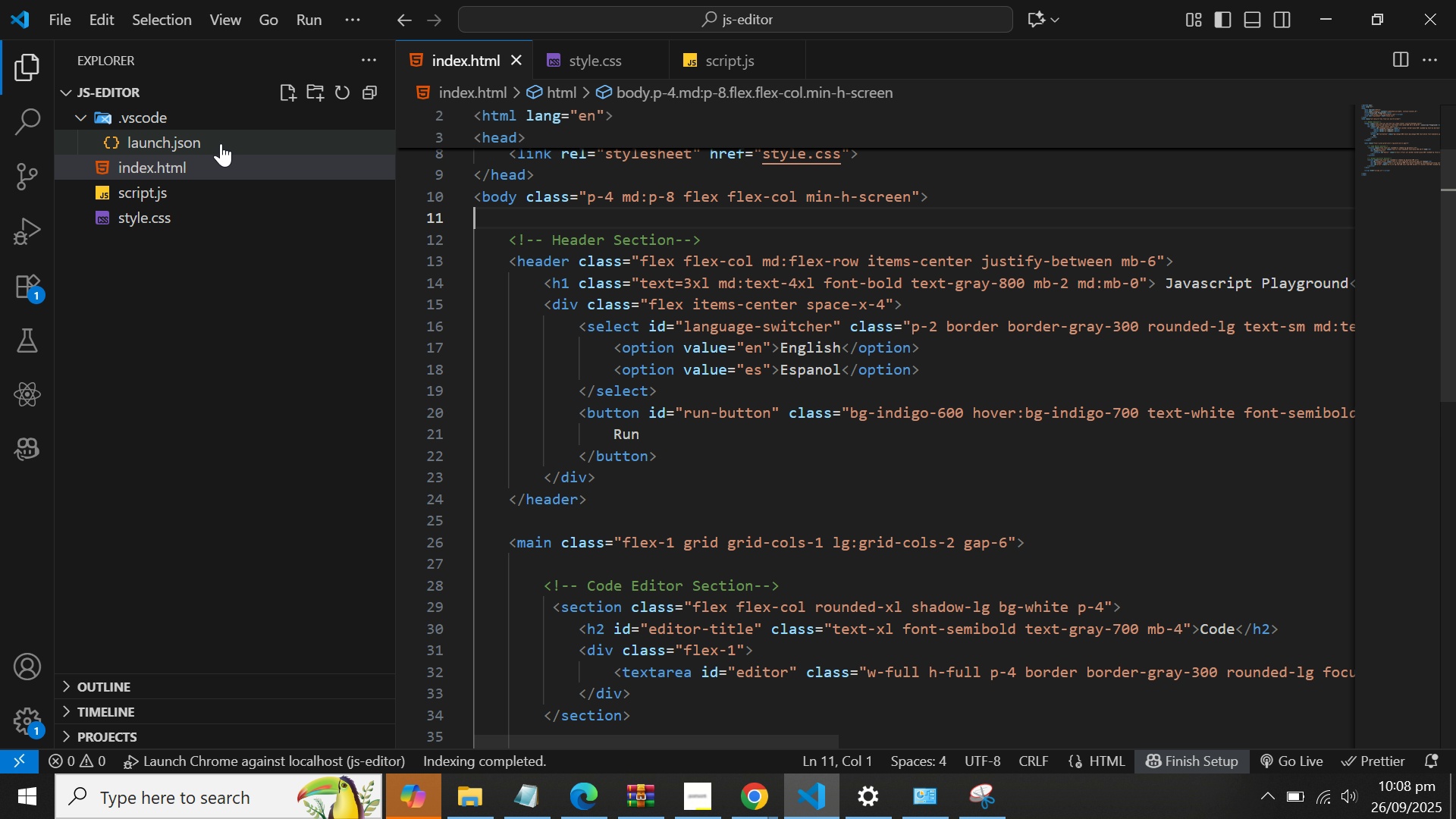 
right_click([195, 136])
 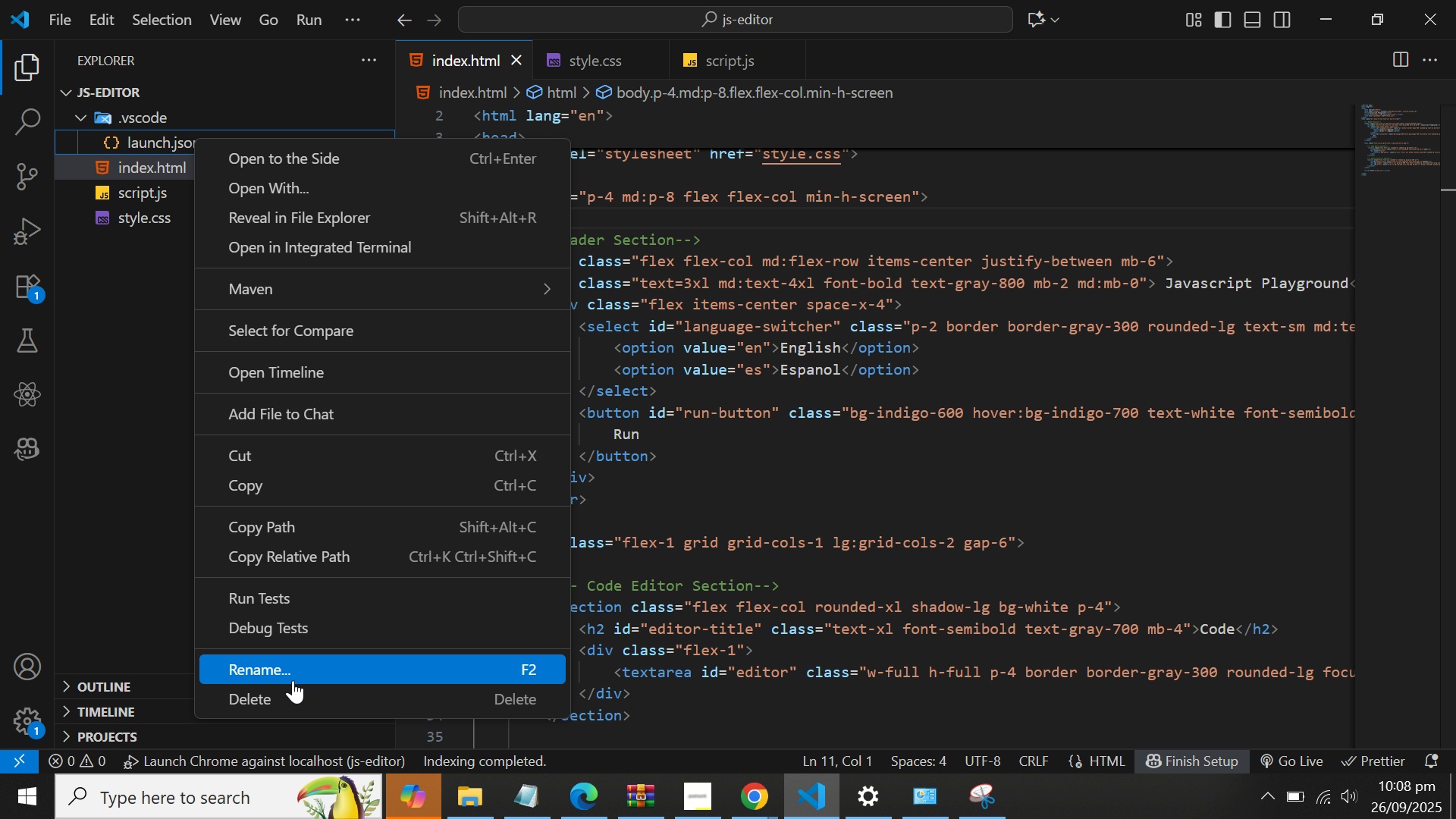 
left_click([292, 687])
 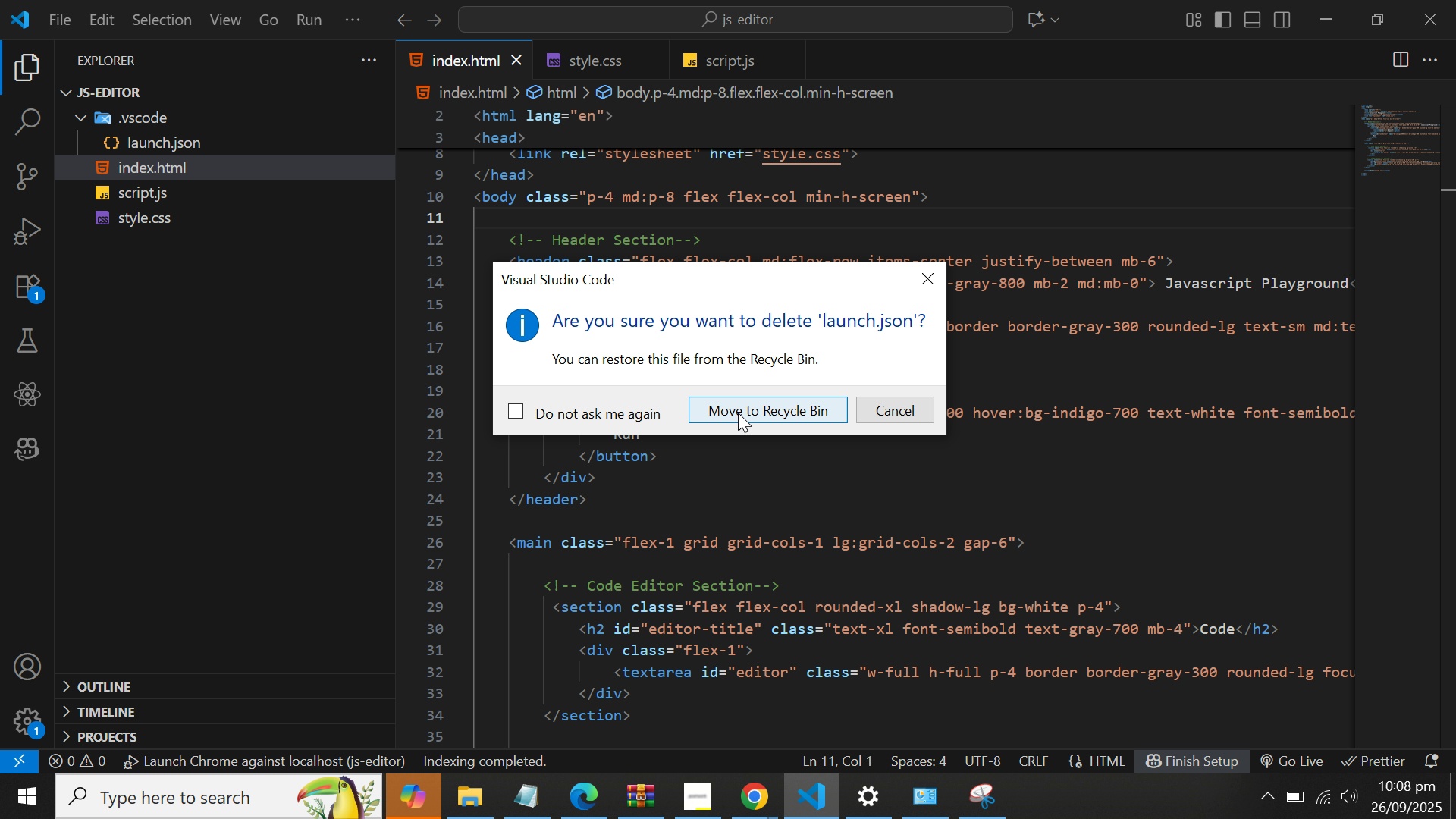 
left_click_drag(start_coordinate=[745, 406], to_coordinate=[788, 405])
 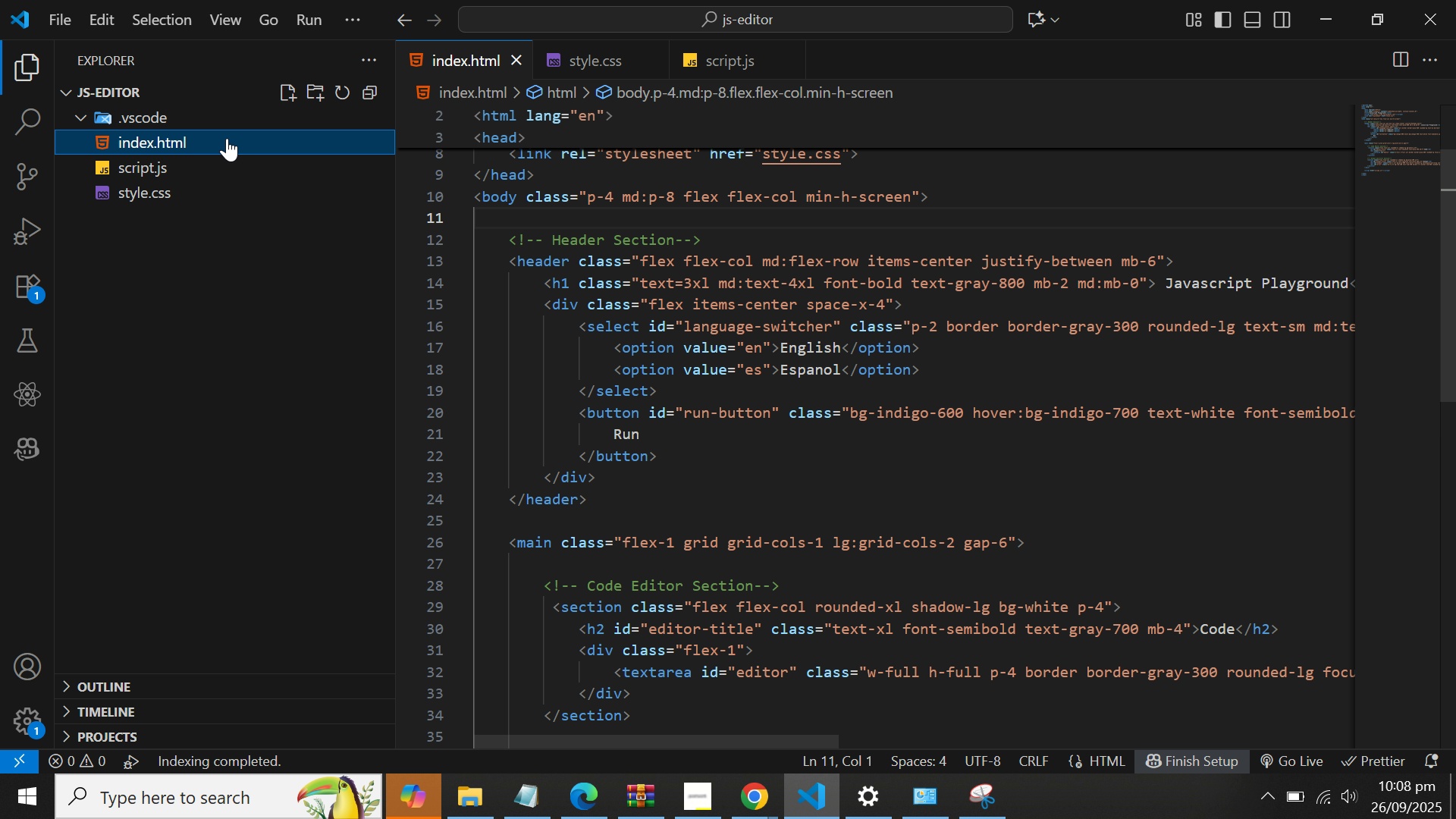 
left_click([225, 136])
 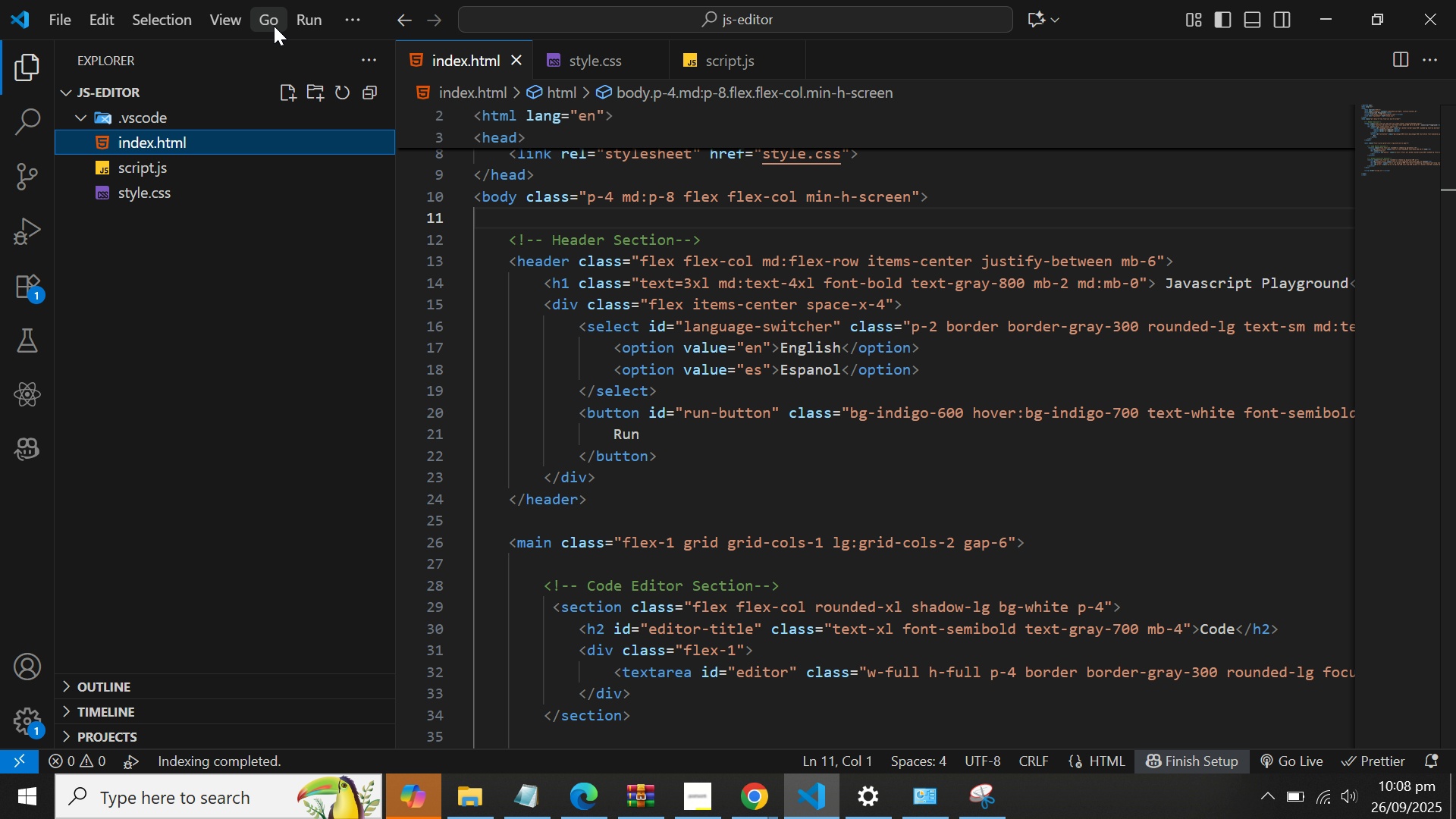 
left_click([303, 22])
 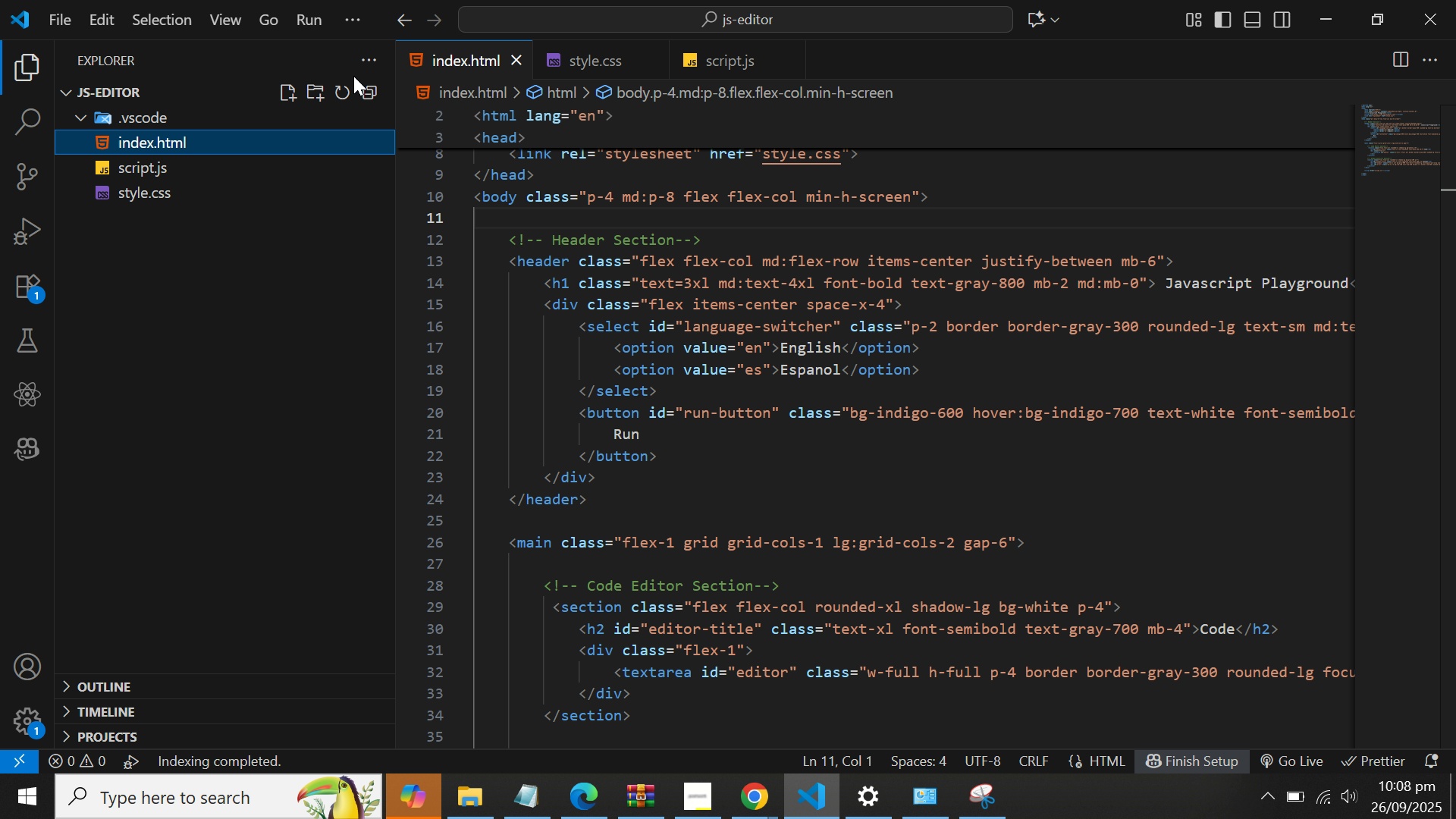 
left_click([333, 68])
 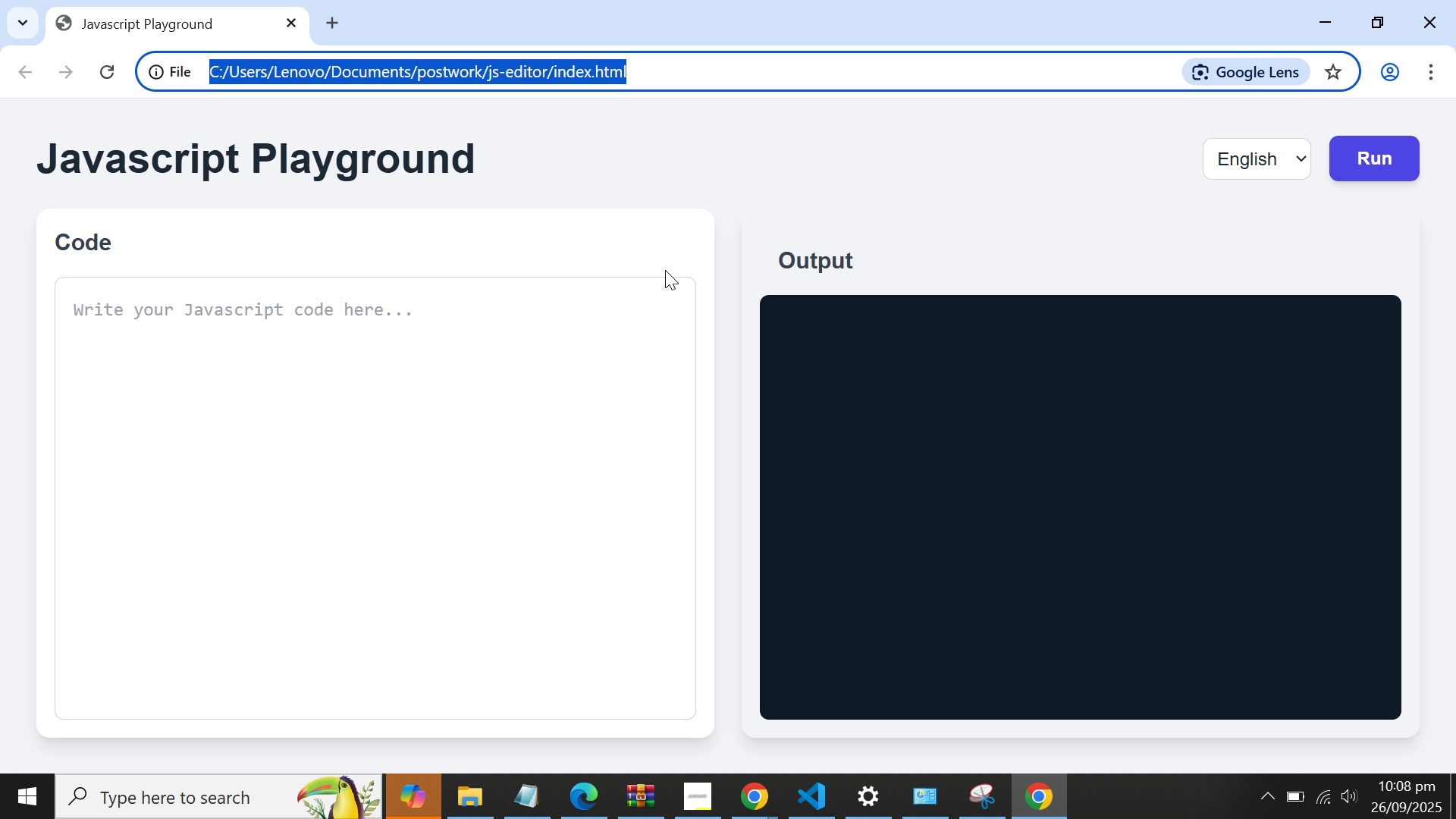 
left_click([1270, 162])
 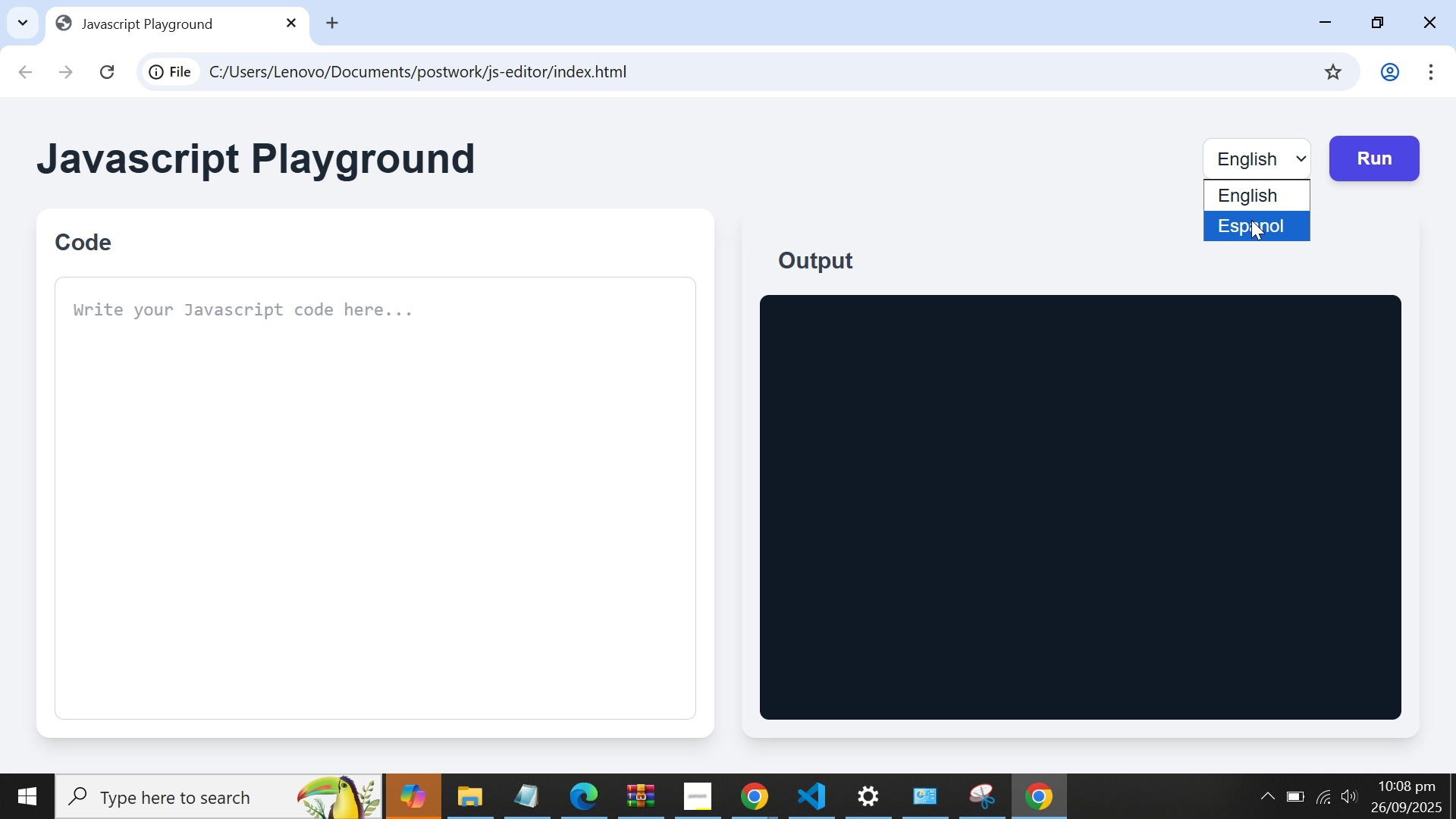 
left_click([1251, 220])
 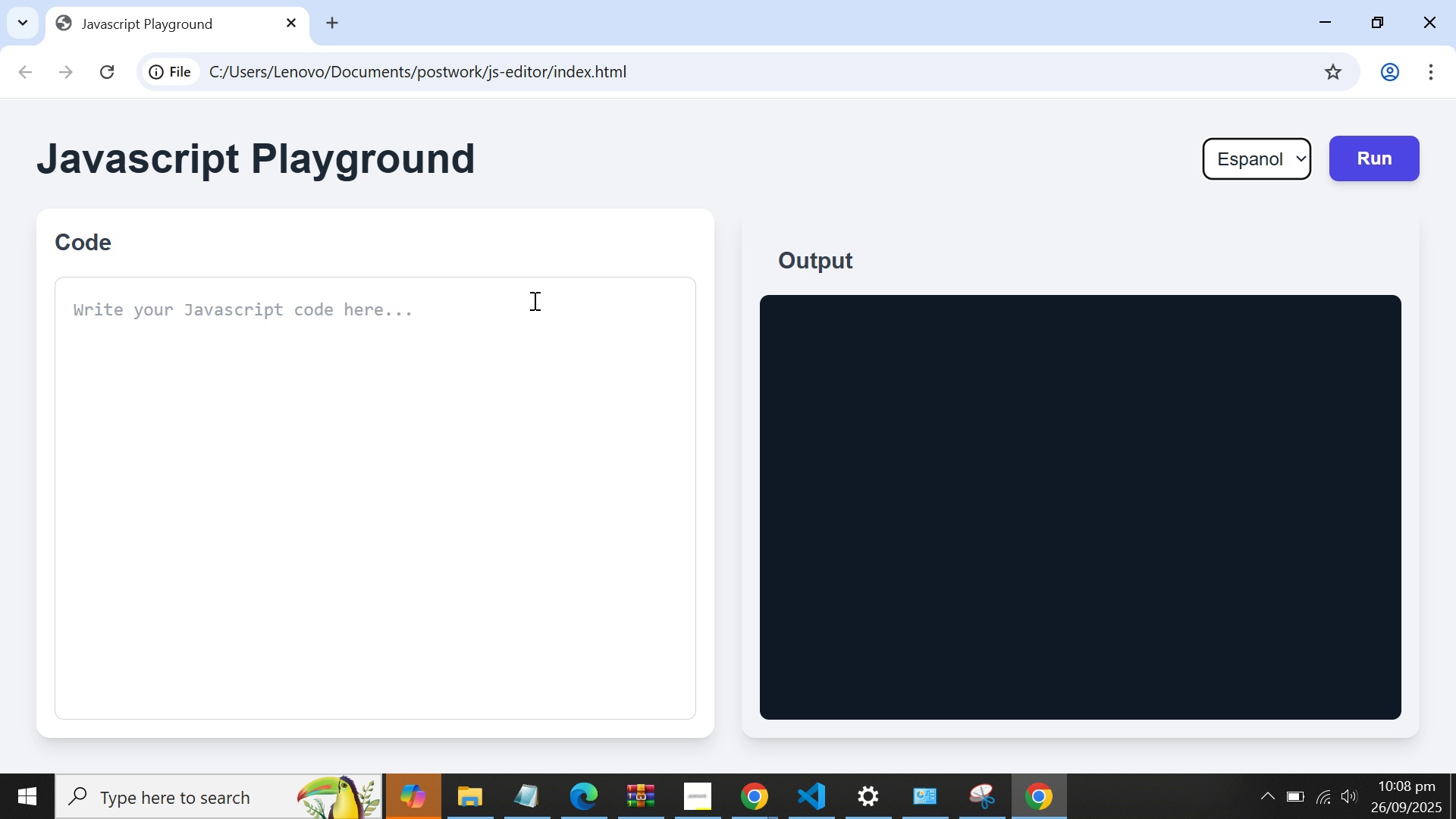 
left_click([532, 300])
 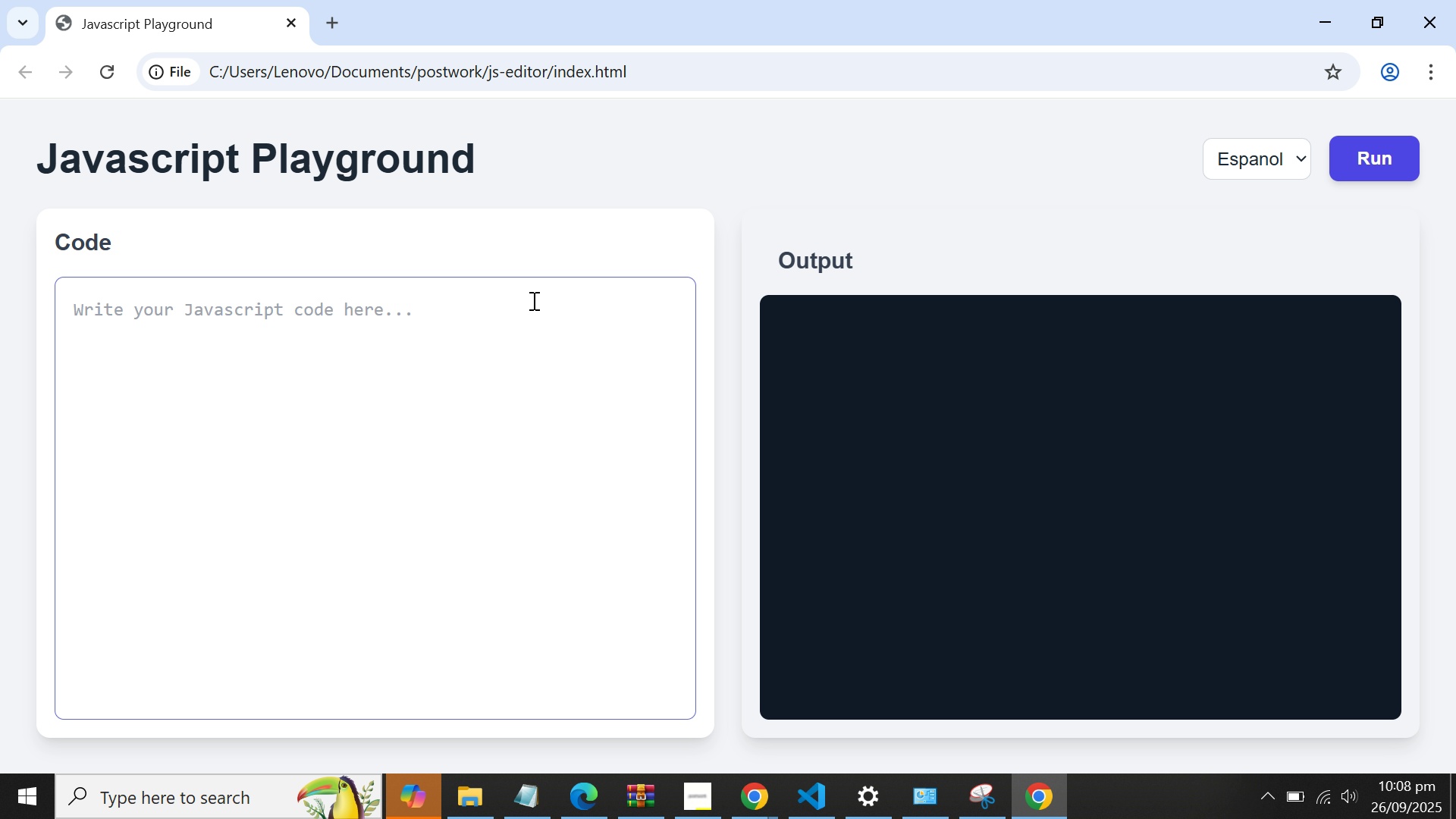 
left_click([532, 300])
 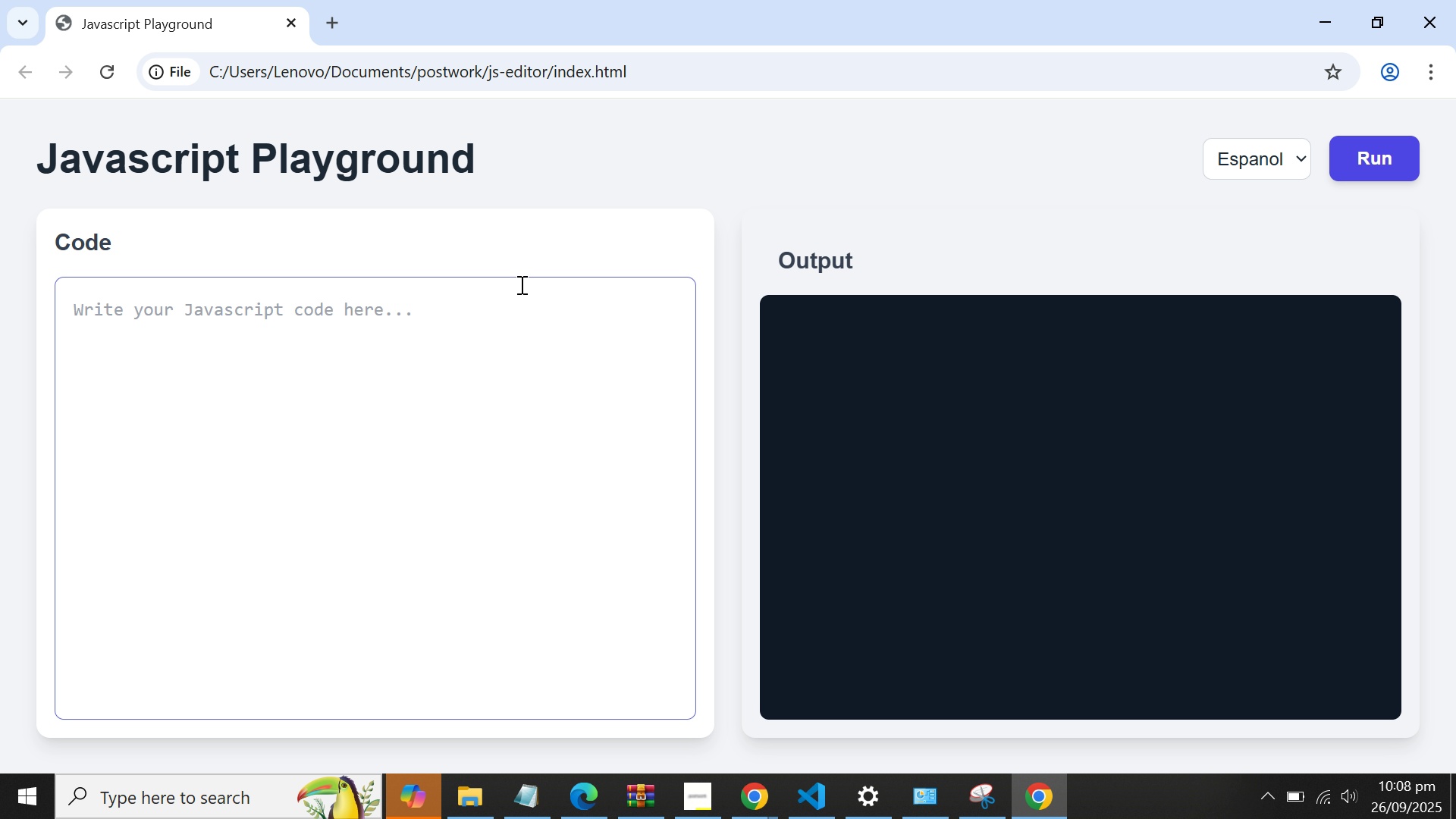 
type(e)
key(Backspace)
key(Backspace)
type(console.log("error);)
 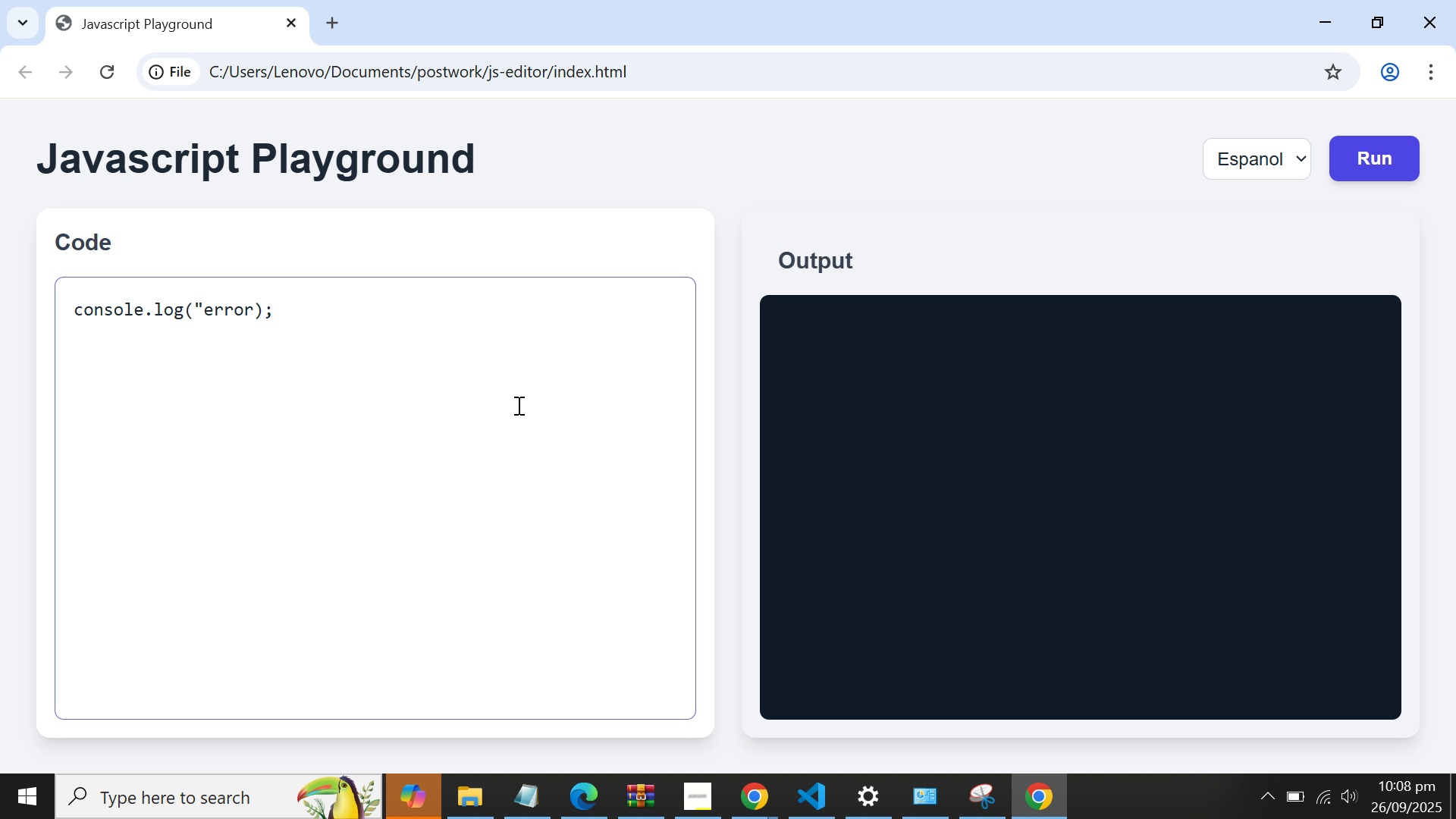 
scroll: coordinate [557, 356], scroll_direction: up, amount: 1.0
 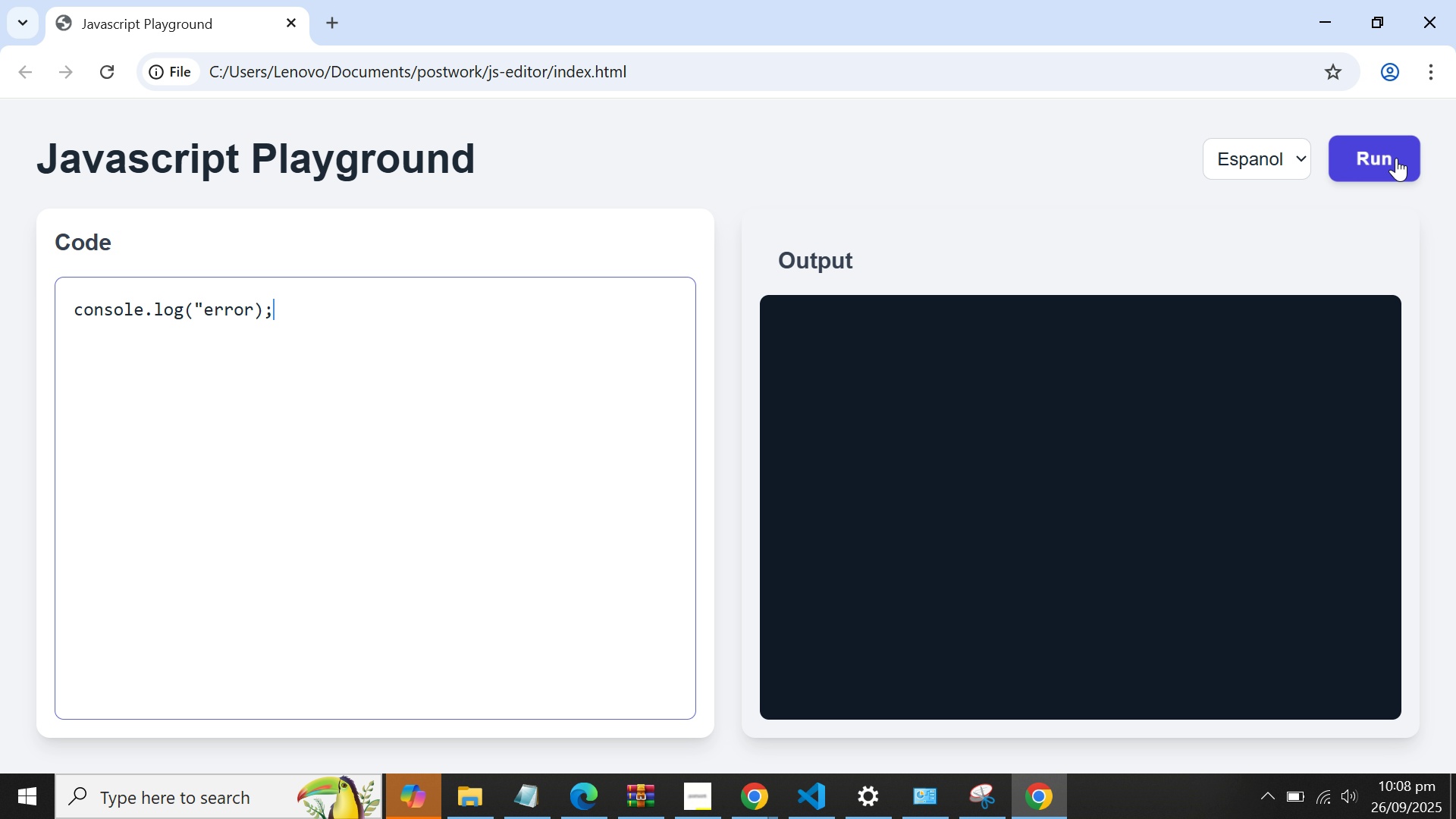 
left_click([1396, 159])
 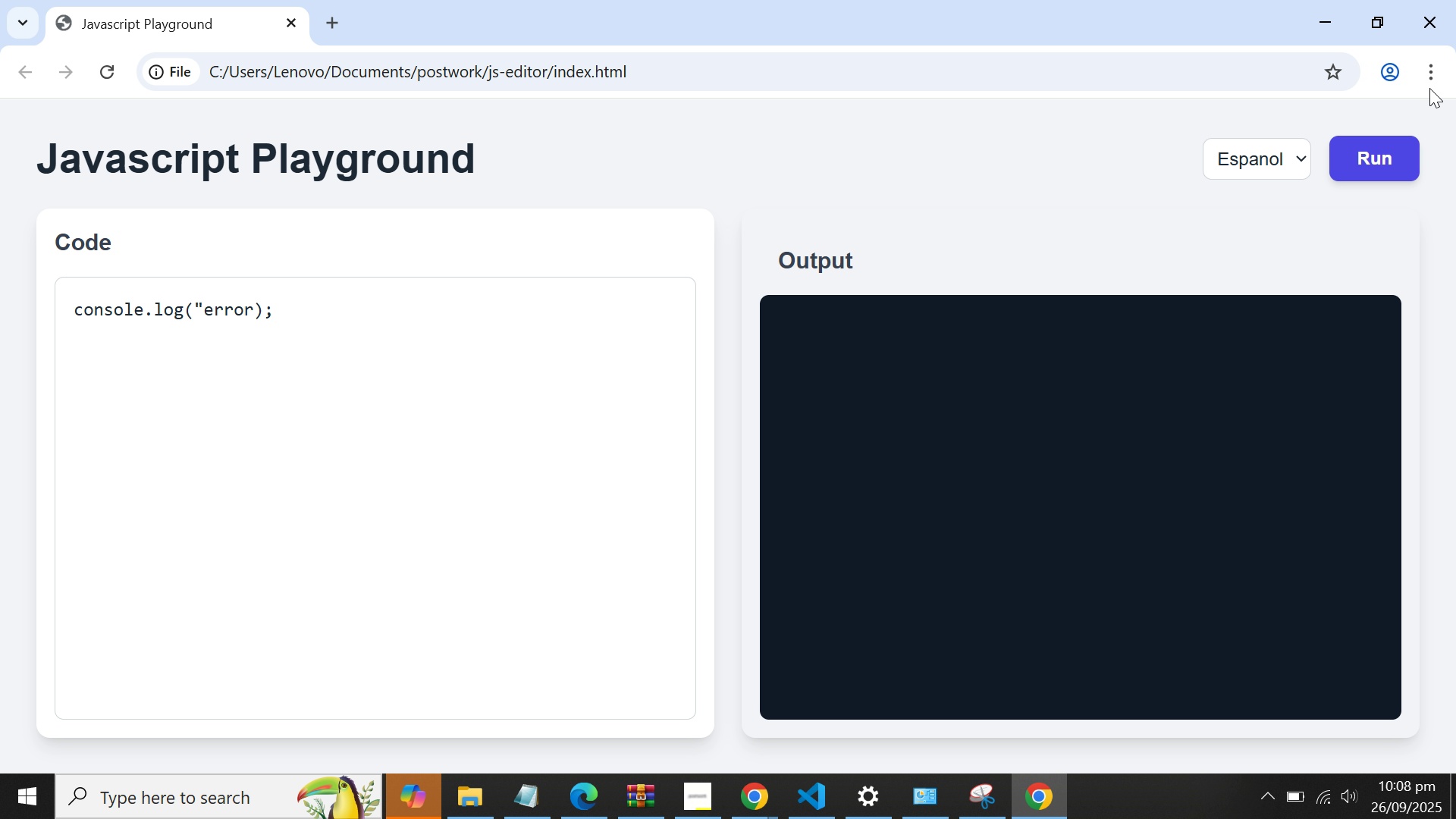 
left_click([1427, 70])
 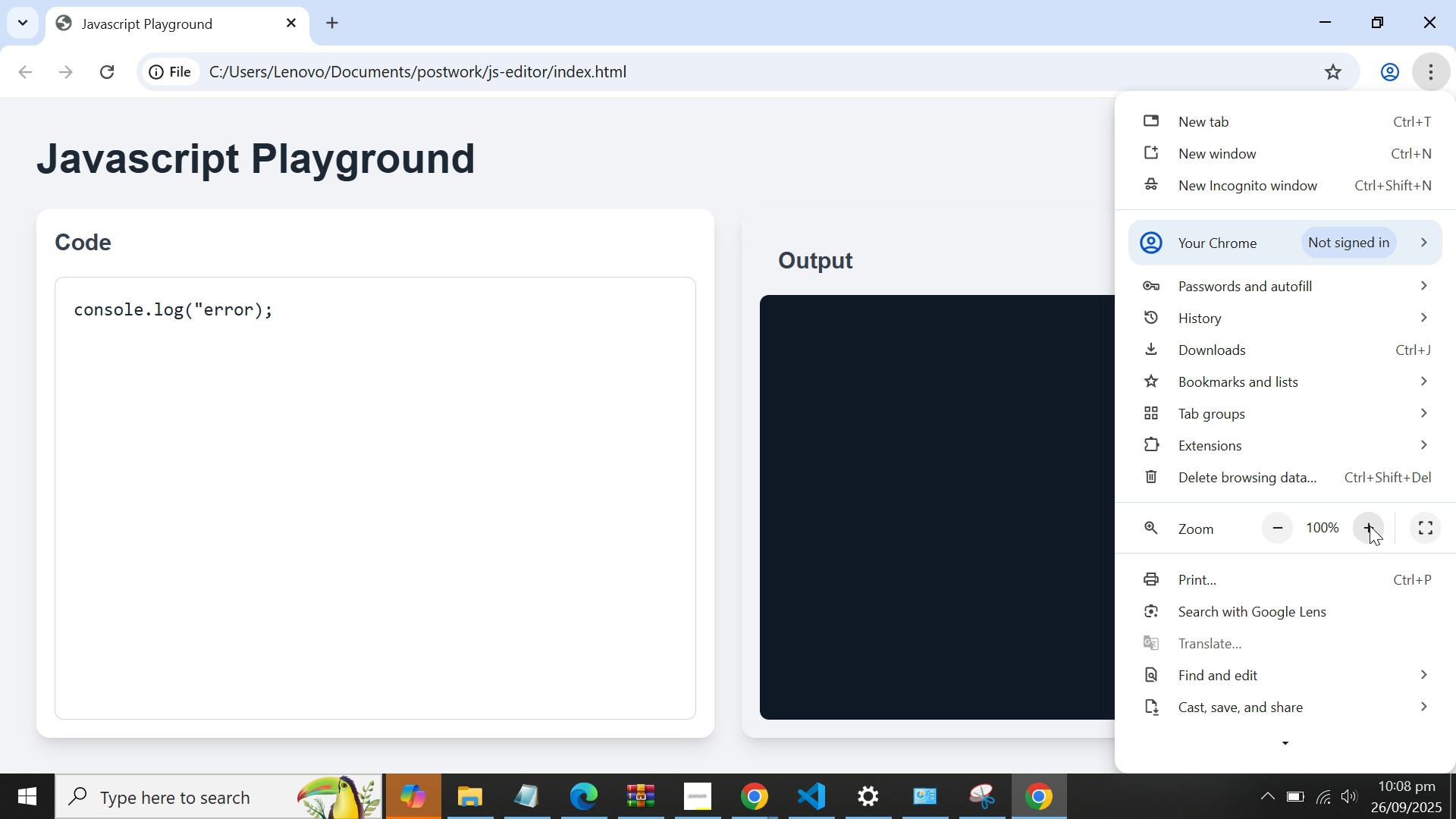 
scroll: coordinate [1366, 526], scroll_direction: down, amount: 3.0
 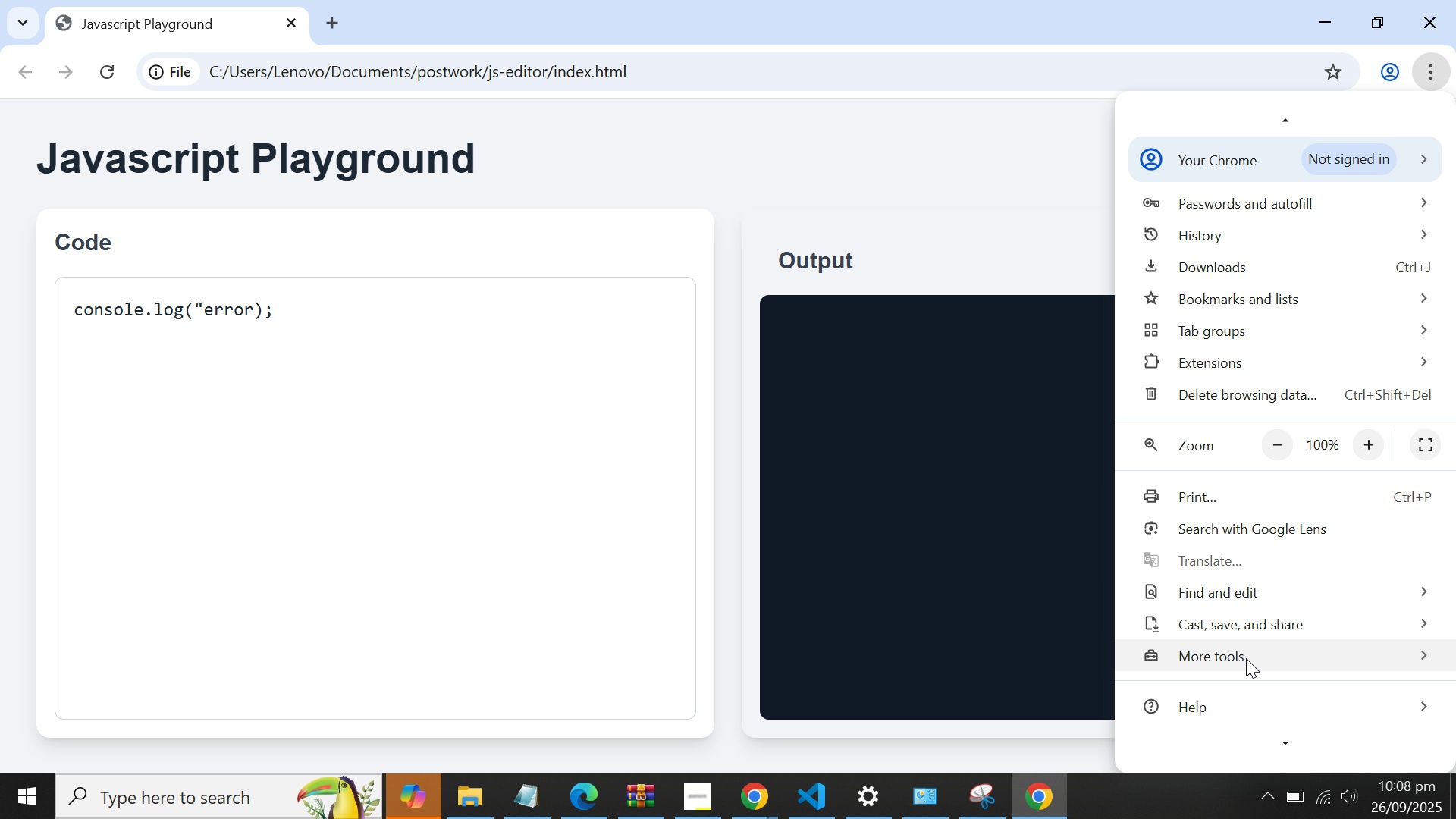 
left_click([1245, 661])
 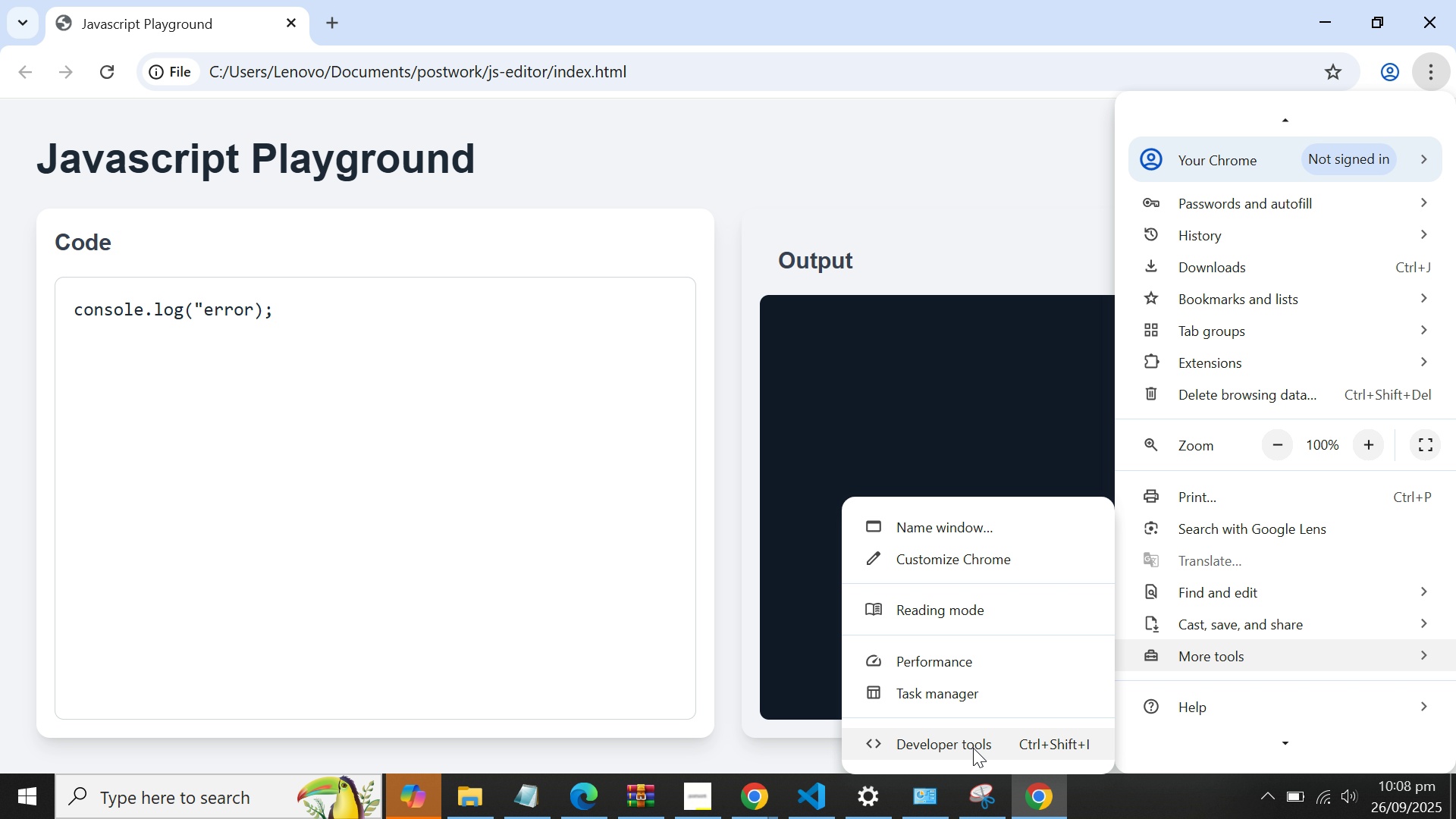 
left_click([973, 748])
 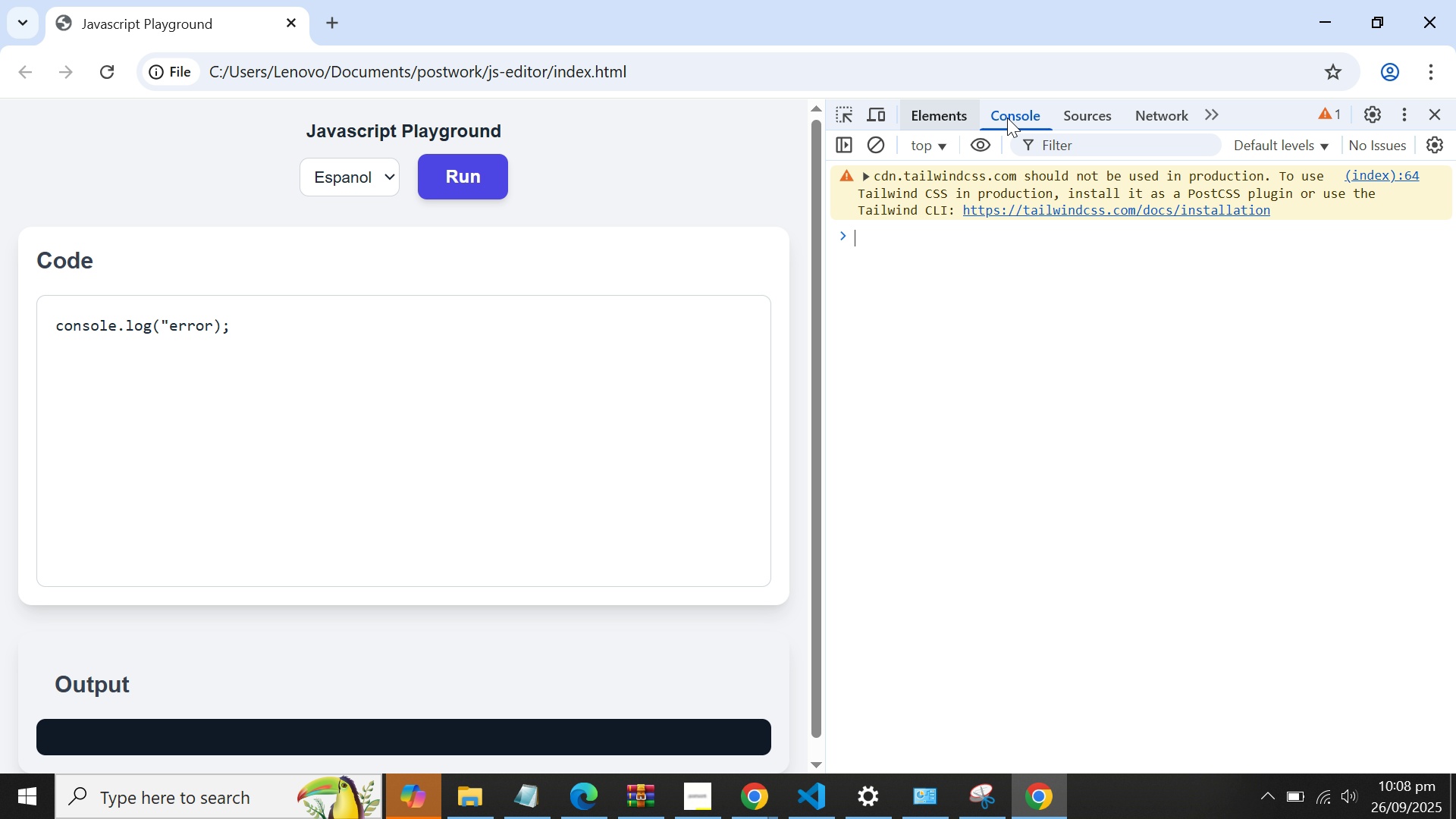 
left_click([1213, 116])
 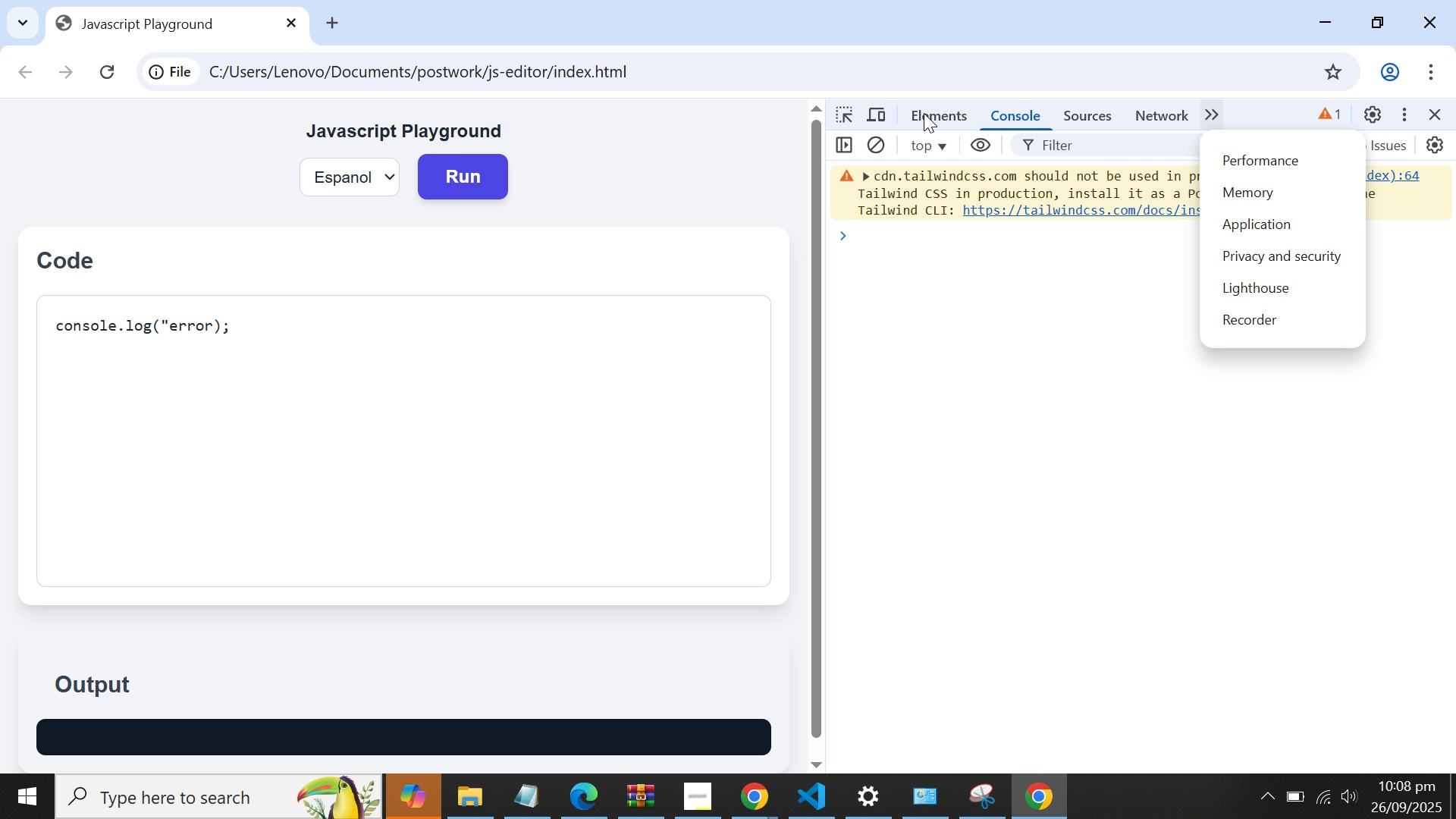 
wait(10.28)
 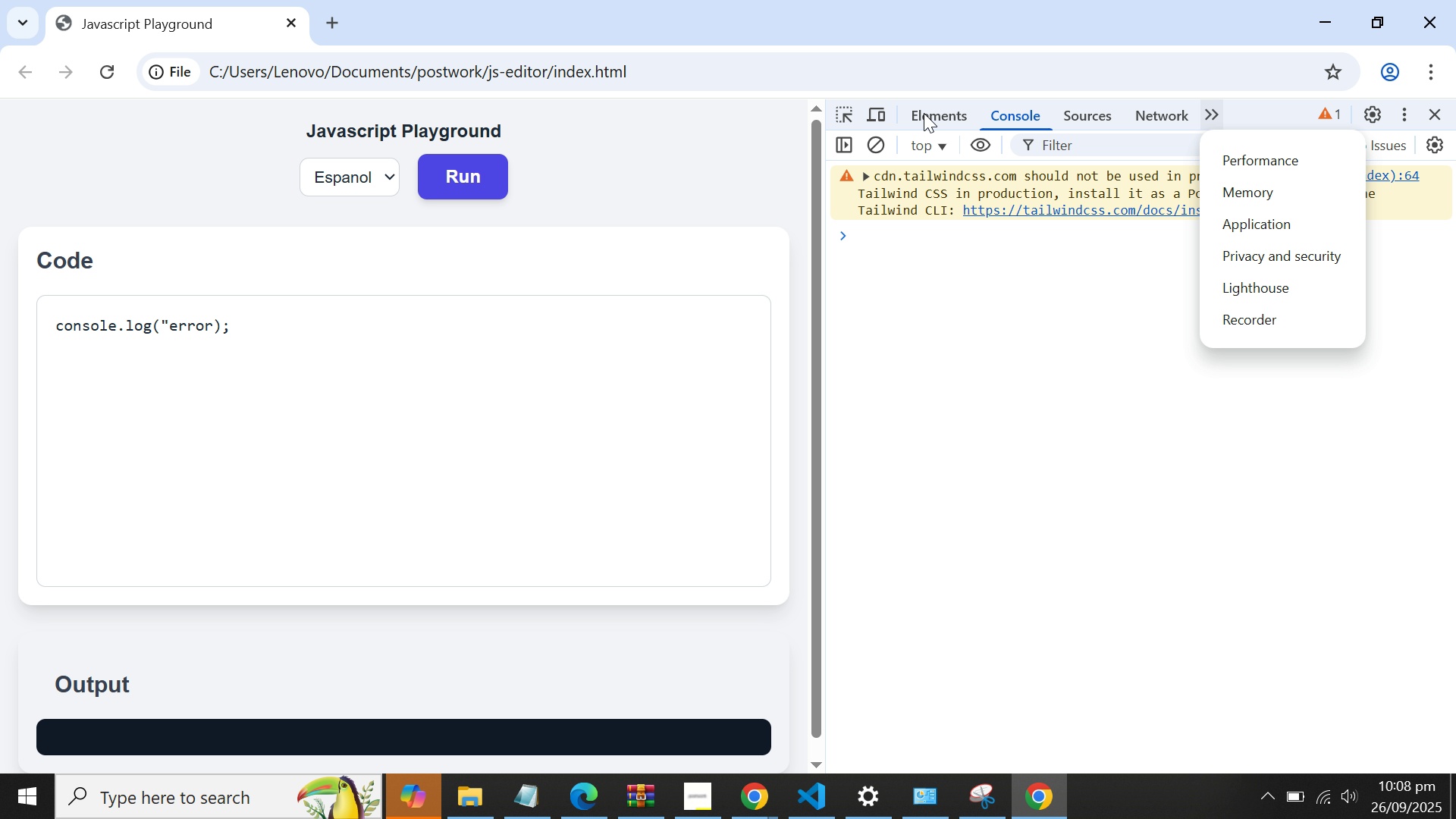 
right_click([661, 248])
 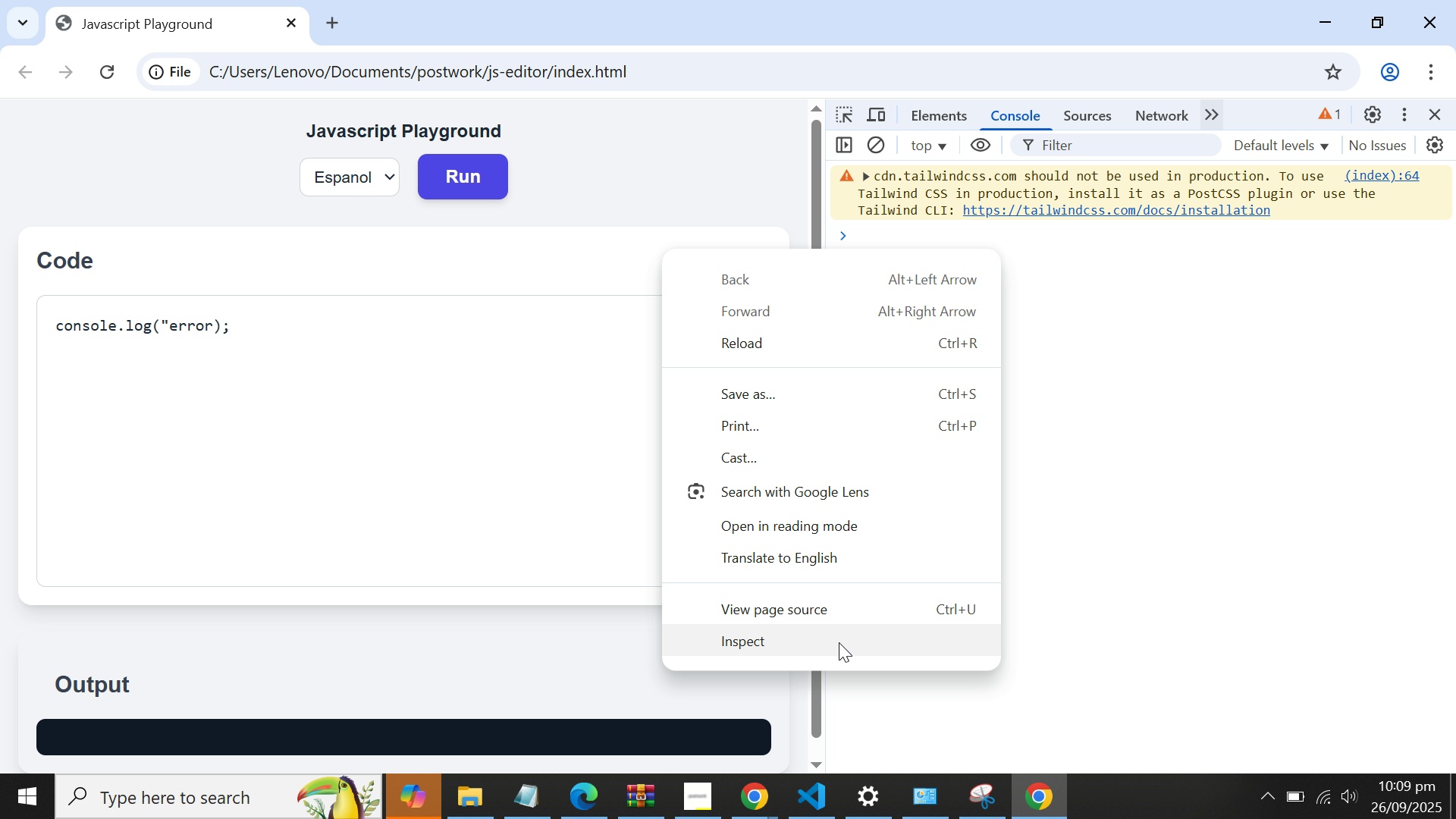 
left_click([839, 641])
 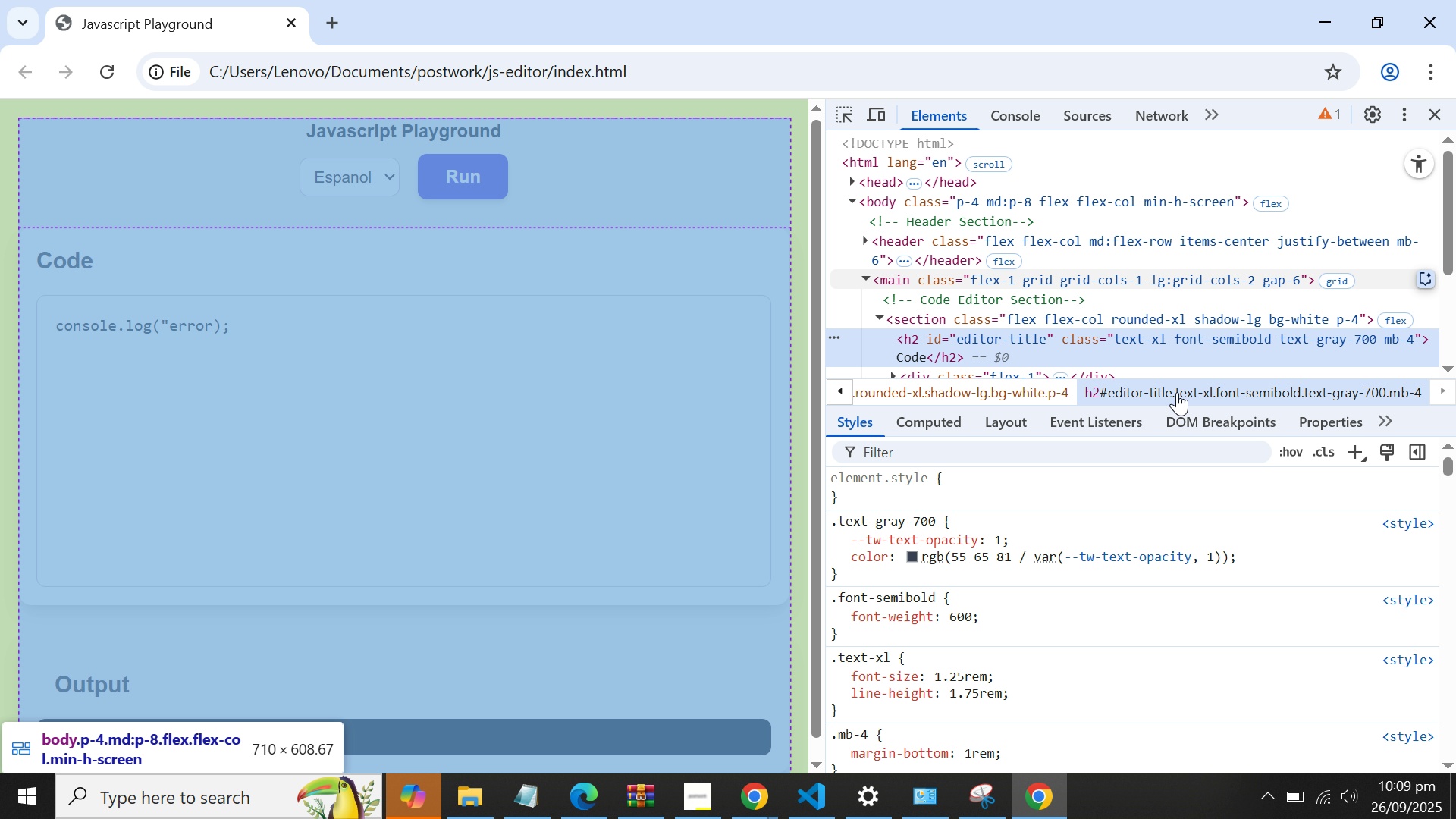 
wait(5.82)
 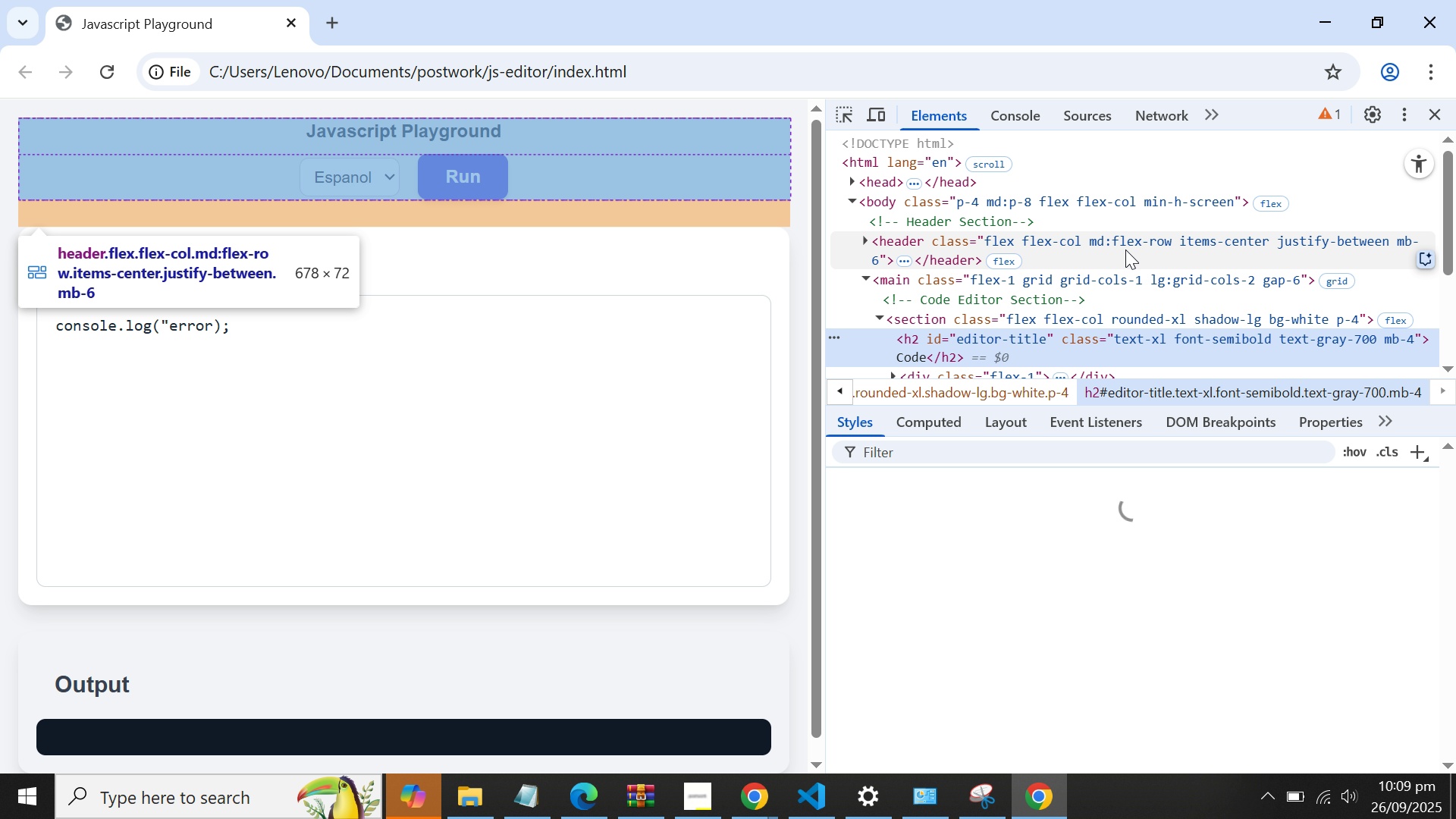 
left_click([554, 664])
 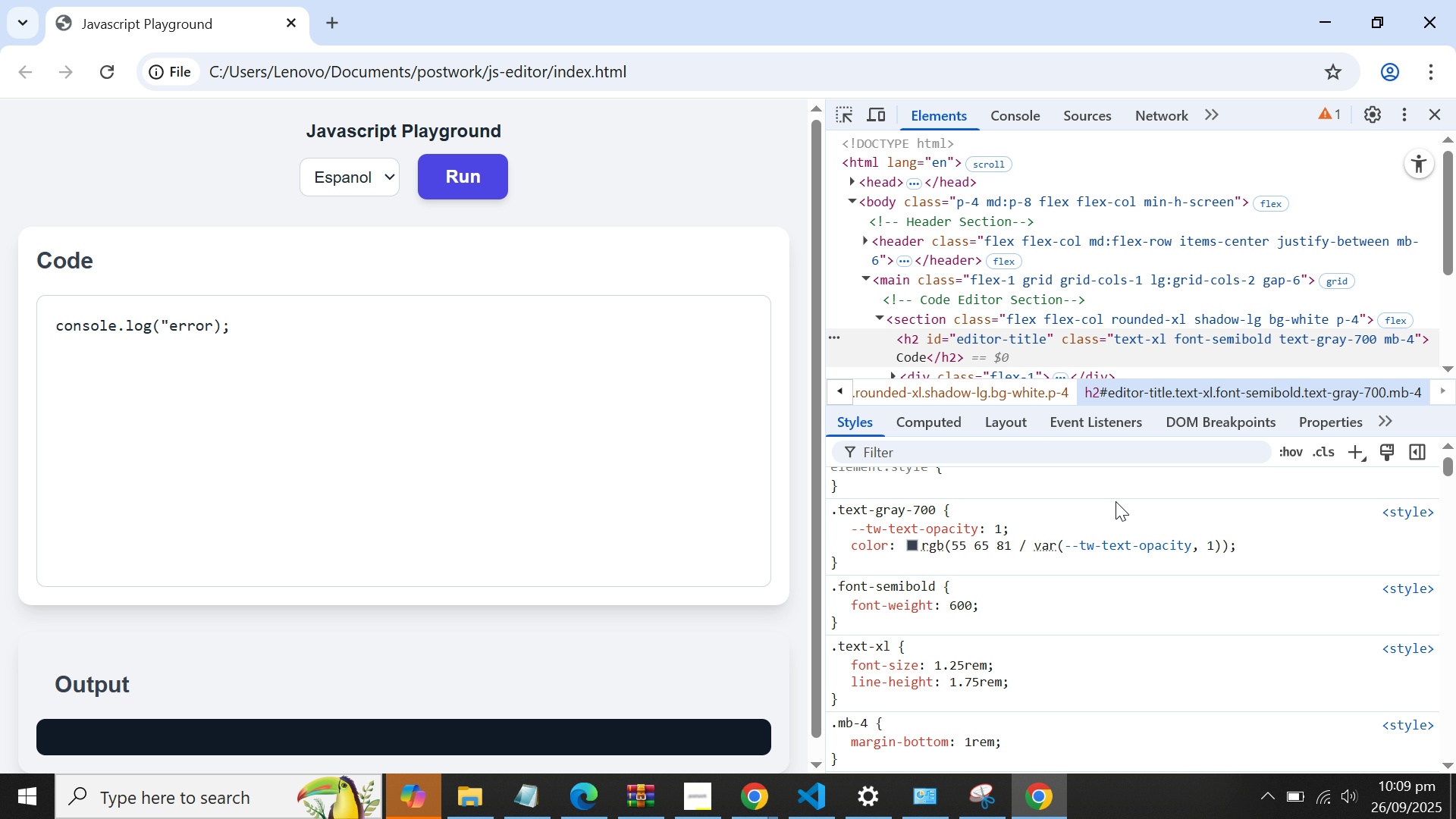 
scroll: coordinate [1116, 501], scroll_direction: down, amount: 1.0
 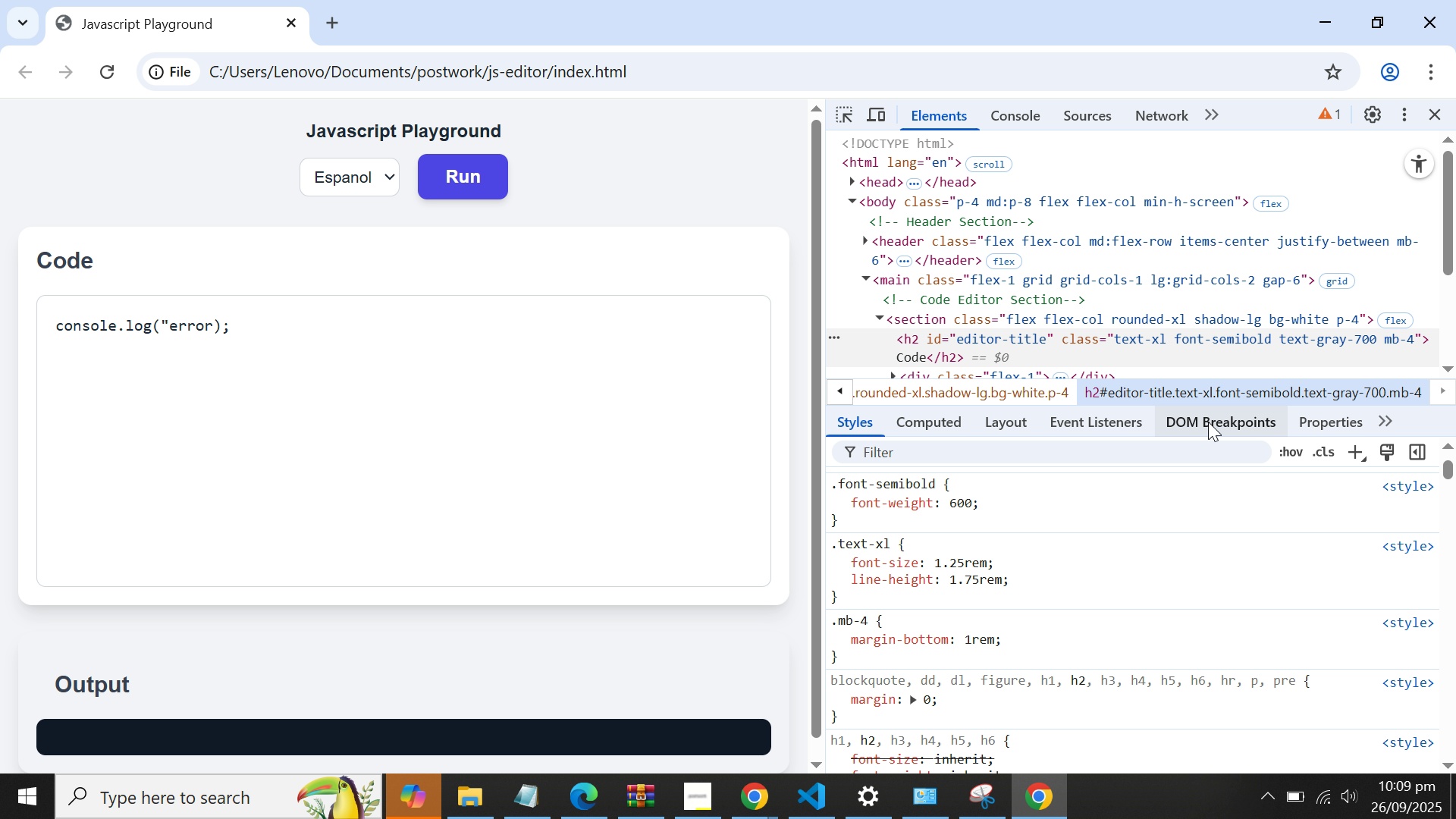 
left_click([1309, 422])
 